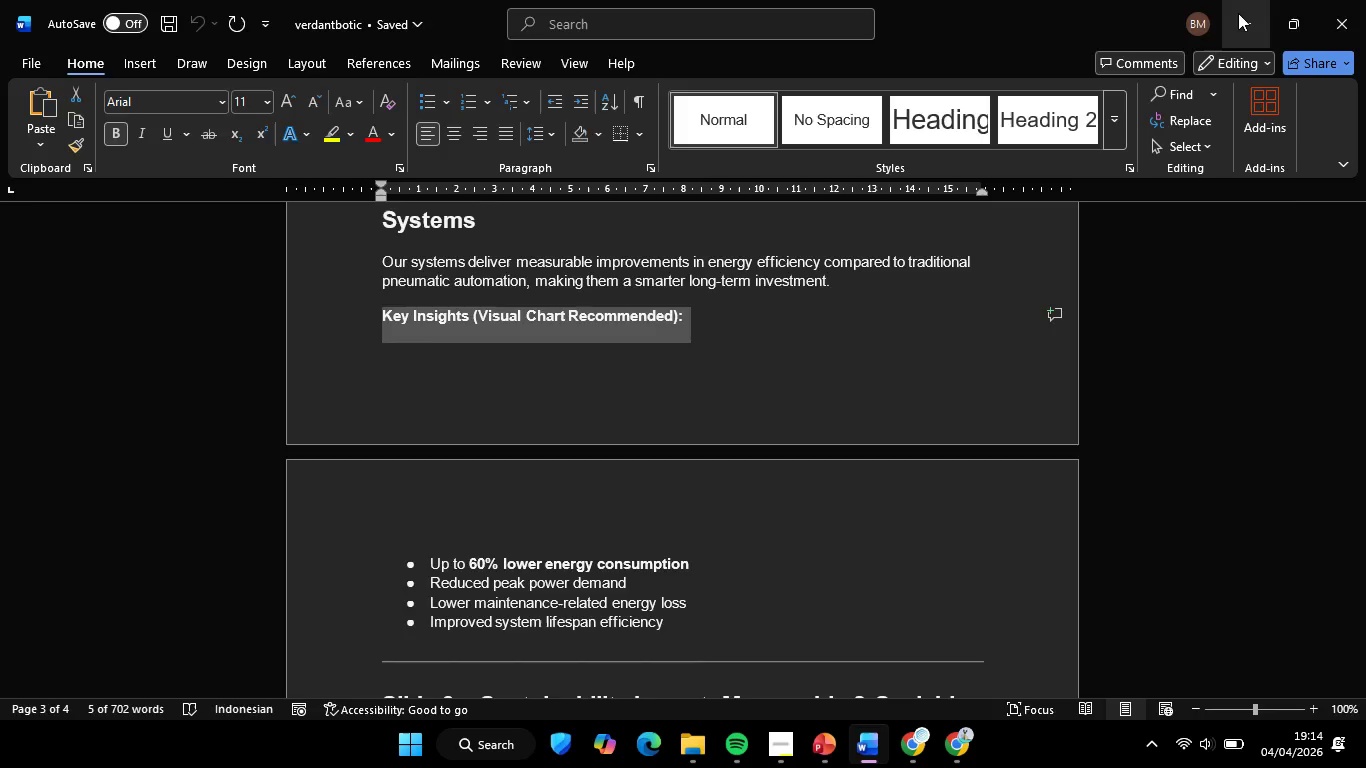 
left_click([1238, 13])
 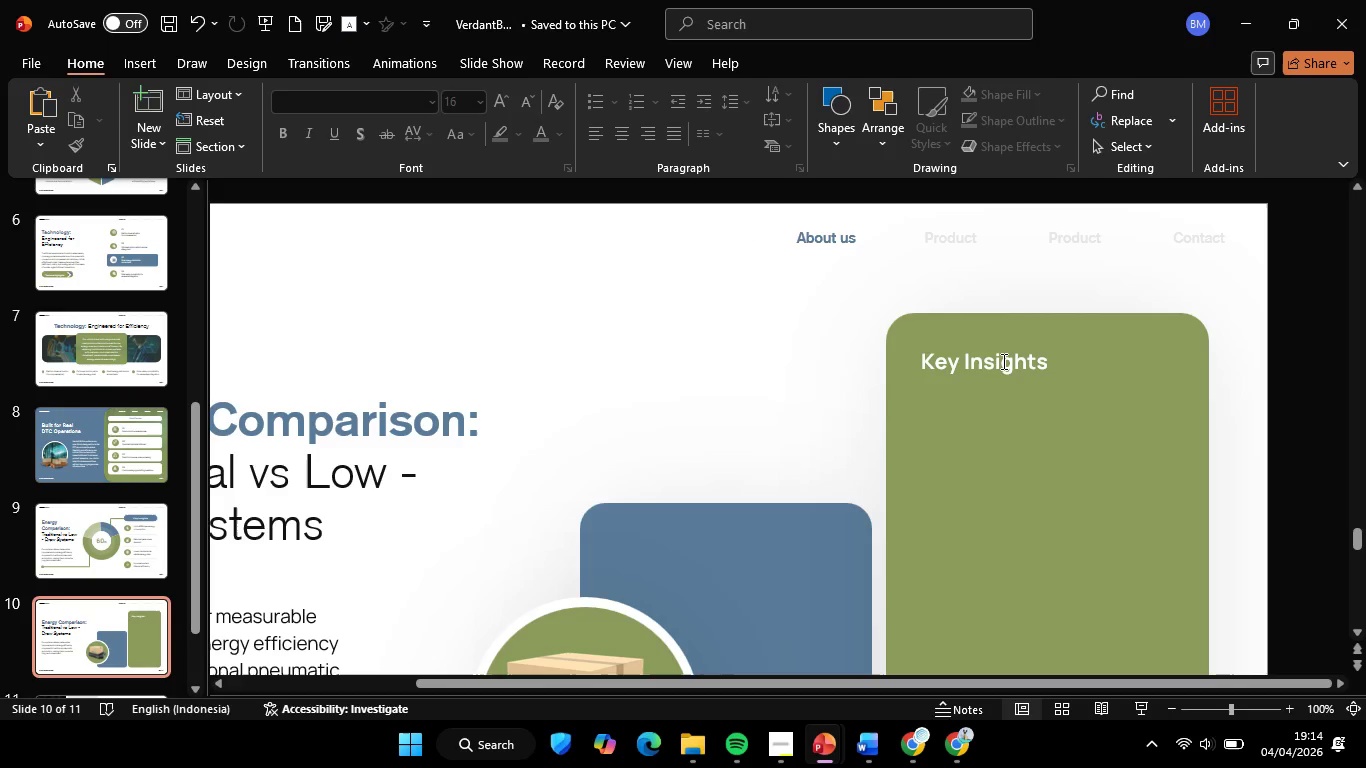 
left_click([1002, 361])
 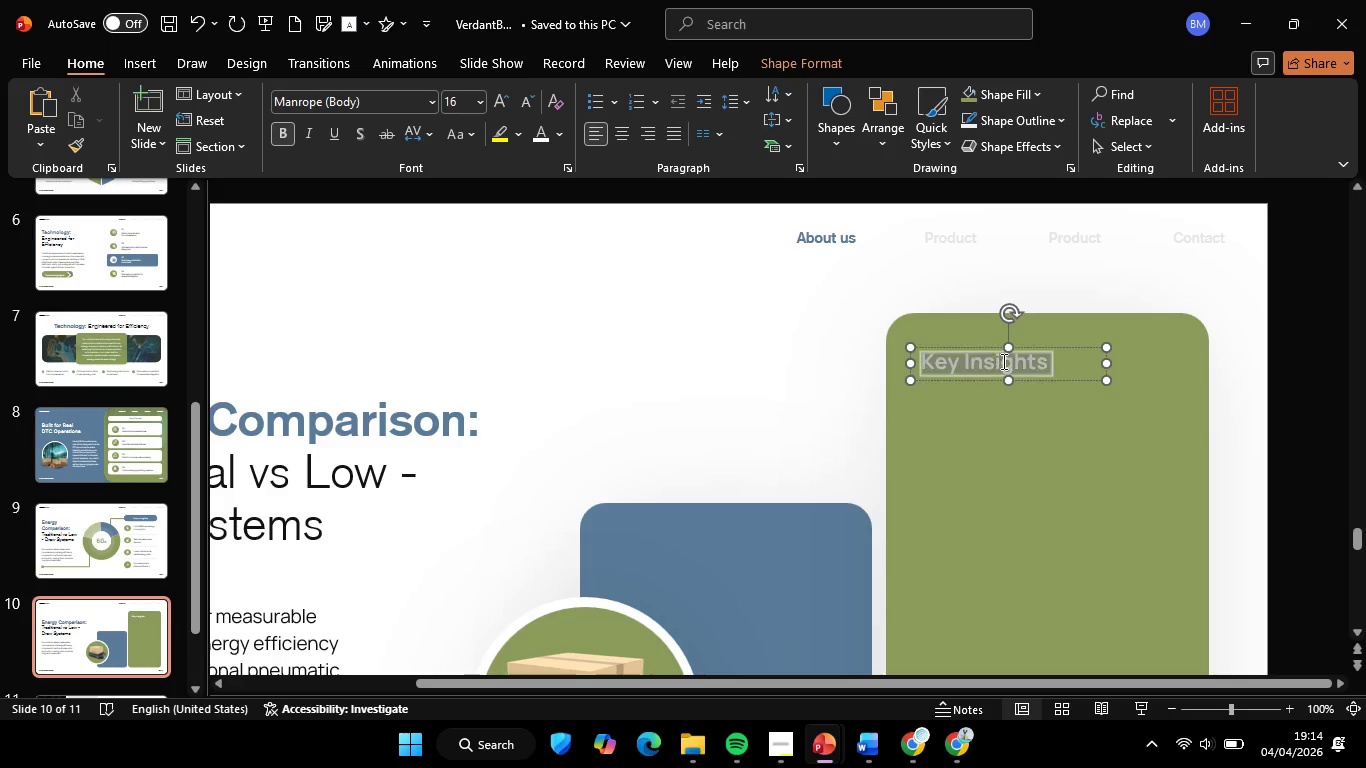 
key(Control+A)
 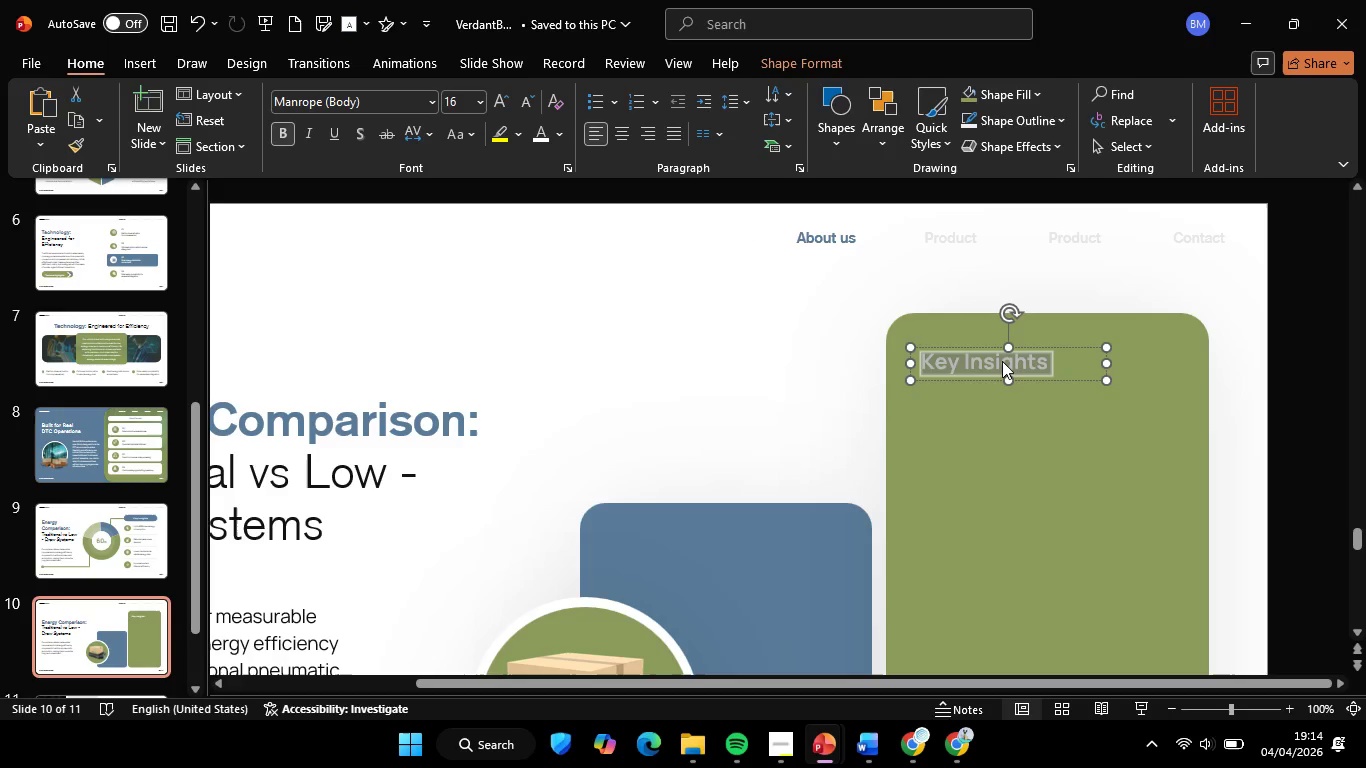 
right_click([1002, 361])
 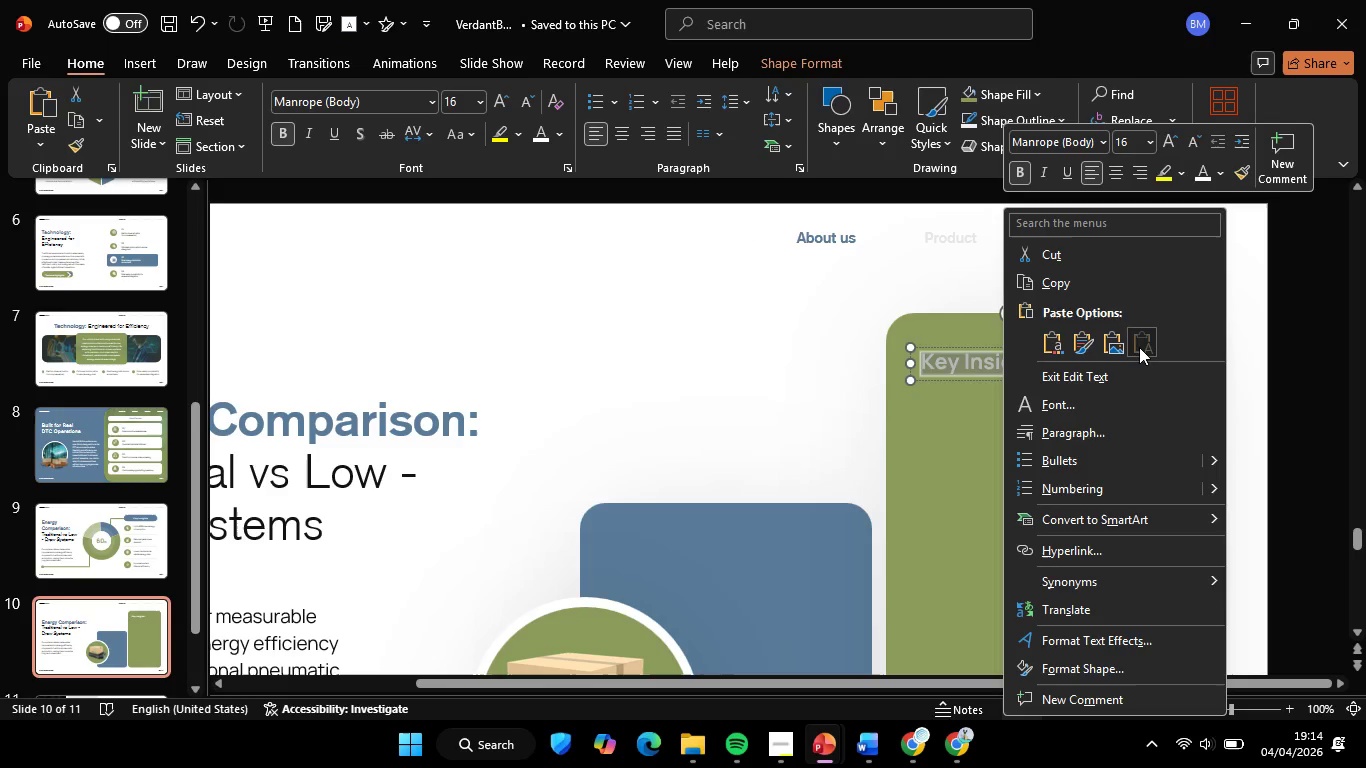 
left_click([1139, 347])
 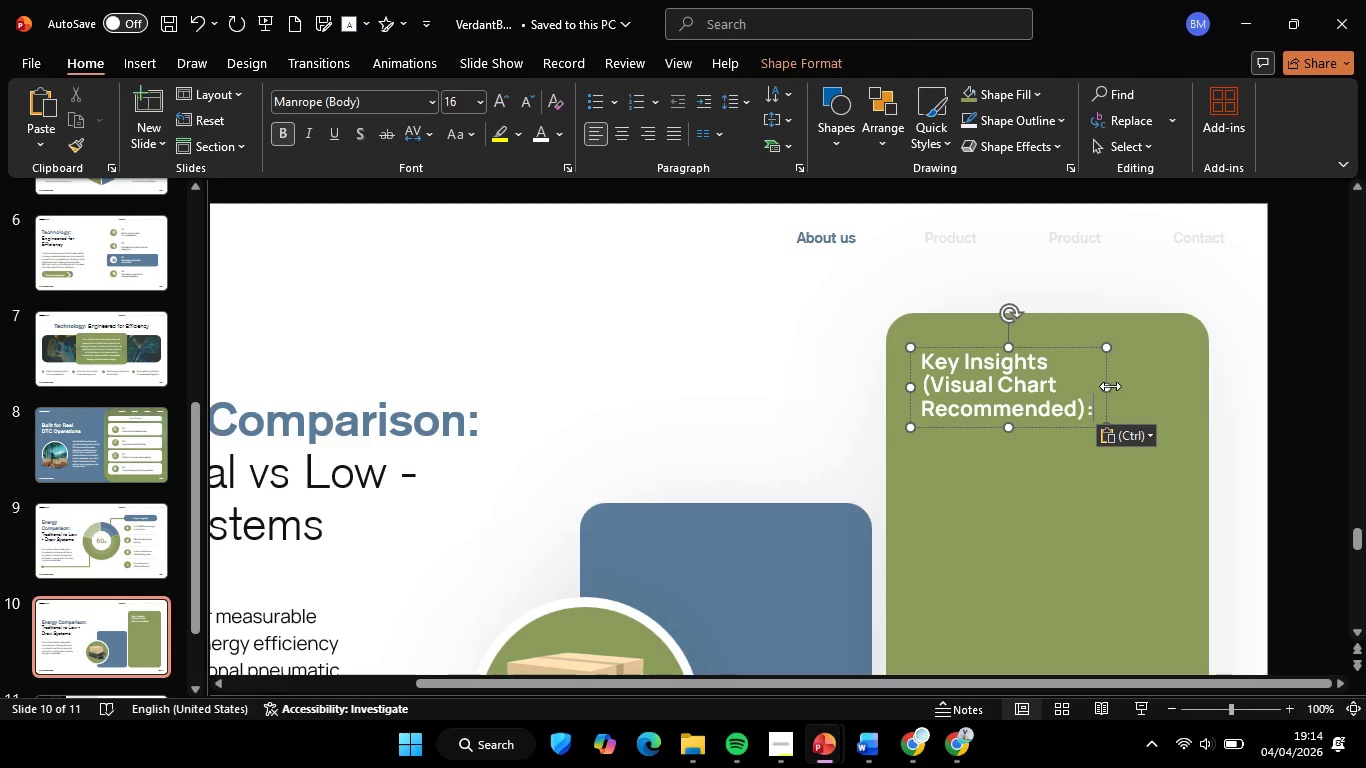 
hold_key(key=ShiftLeft, duration=2.08)
left_click_drag(start_coordinate=[1106, 386], to_coordinate=[1179, 390])
 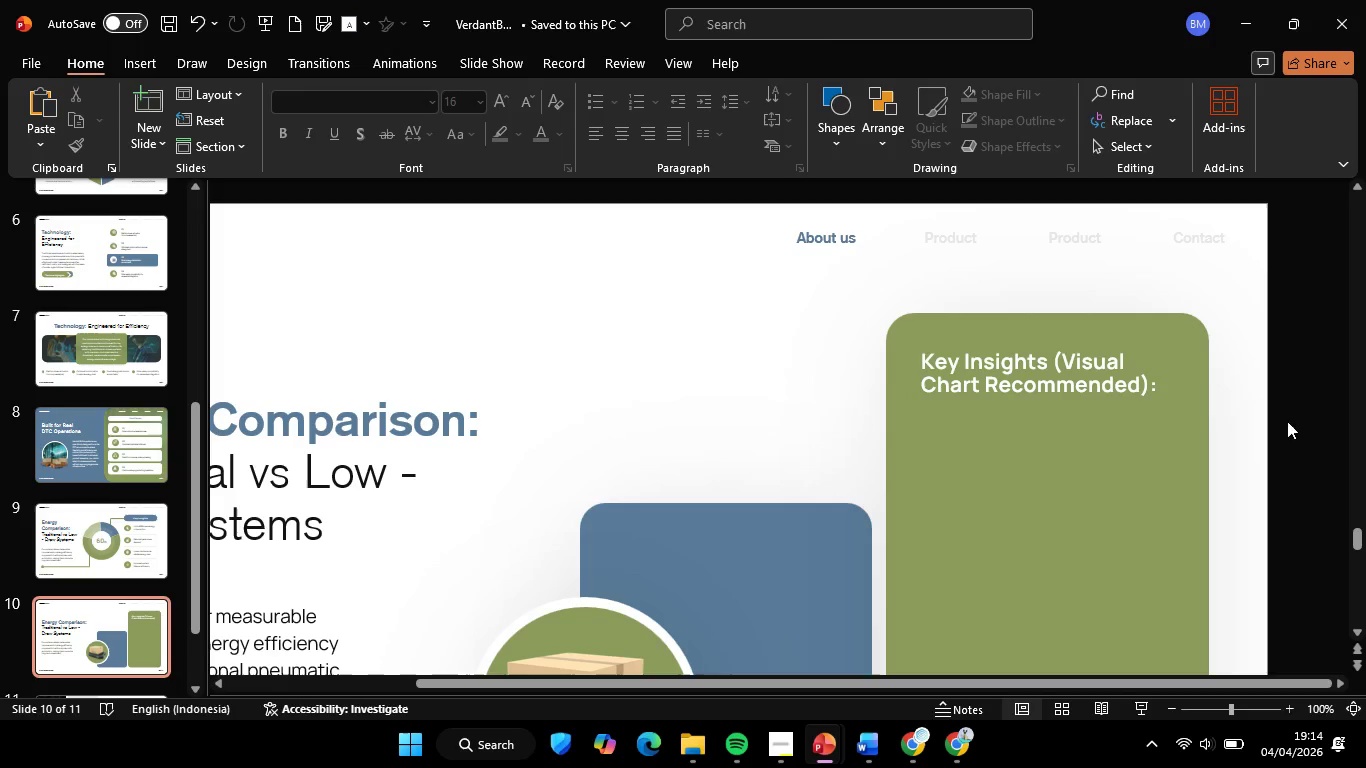 
double_click([1294, 422])
 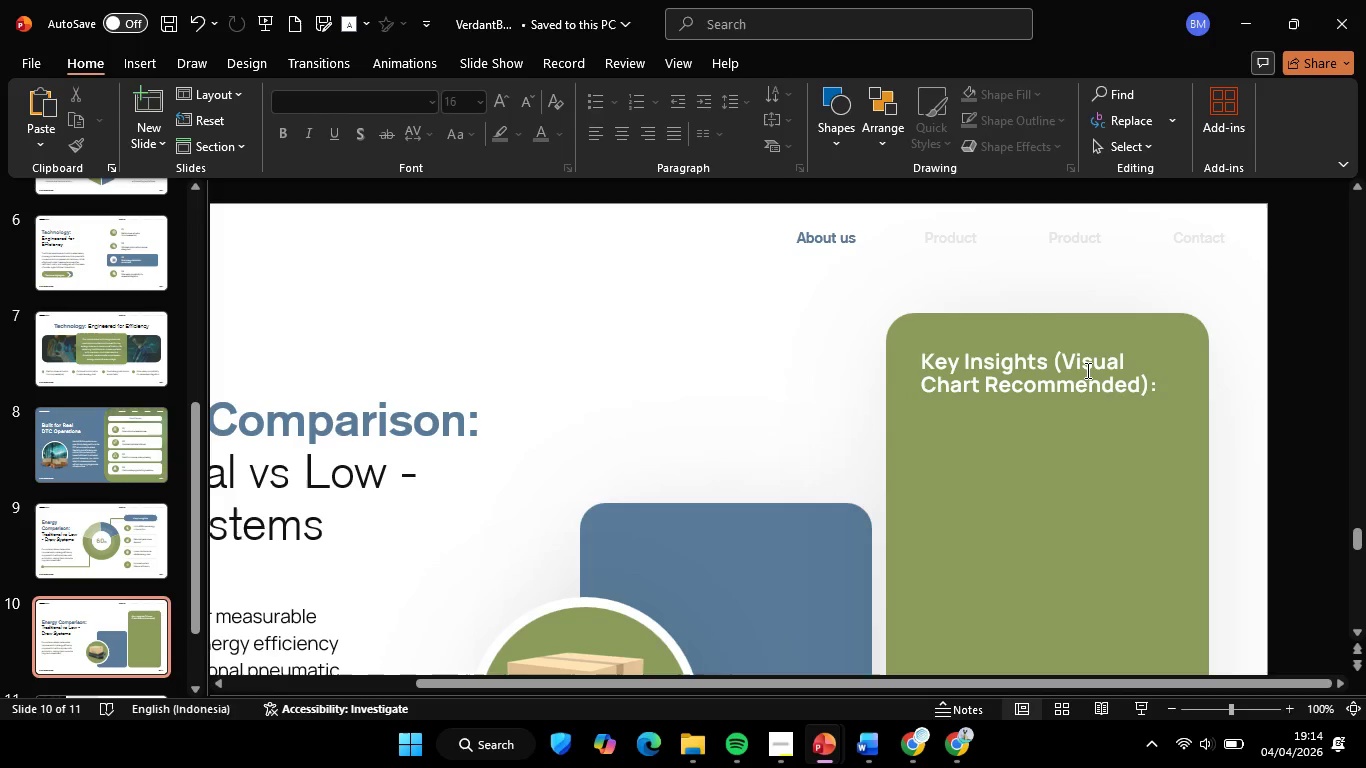 
left_click([1086, 370])
 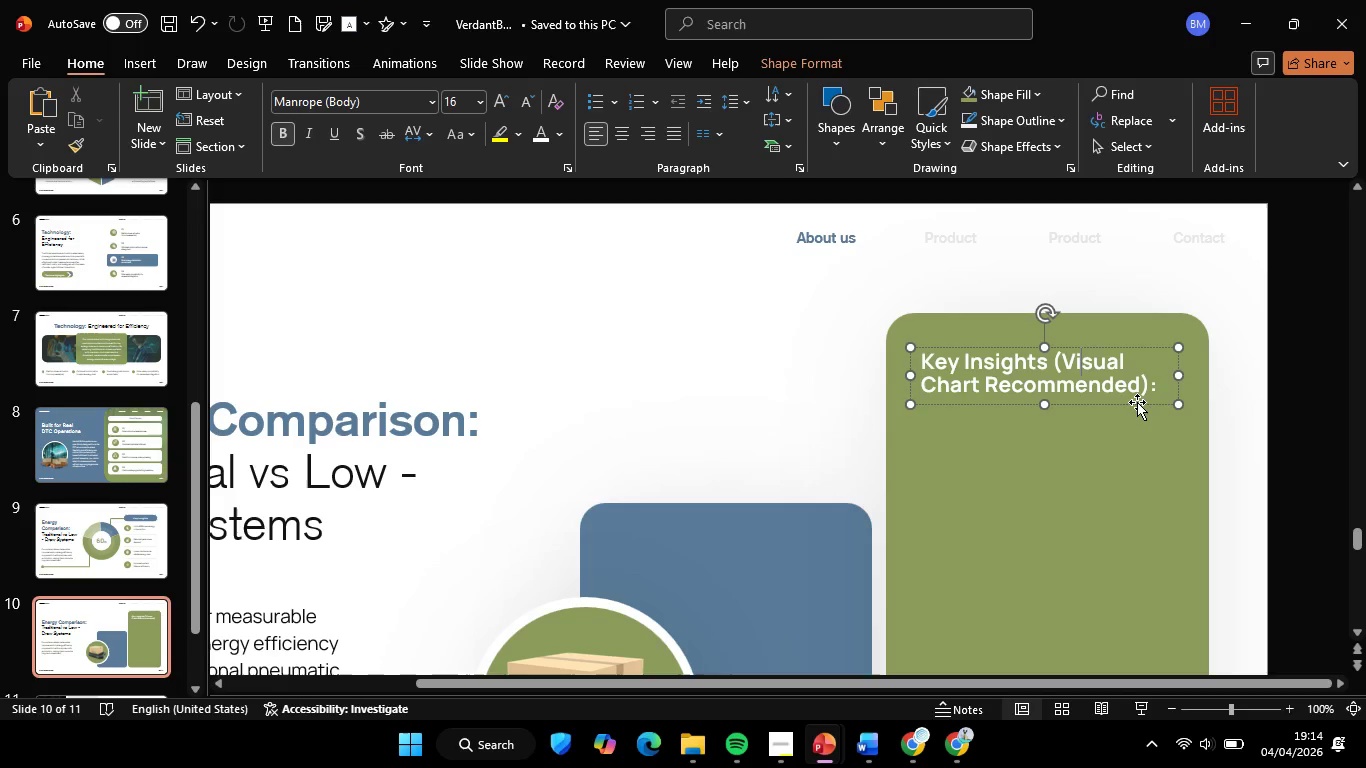 
hold_key(key=ShiftLeft, duration=2.22)
left_click_drag(start_coordinate=[1141, 404], to_coordinate=[1137, 399])
 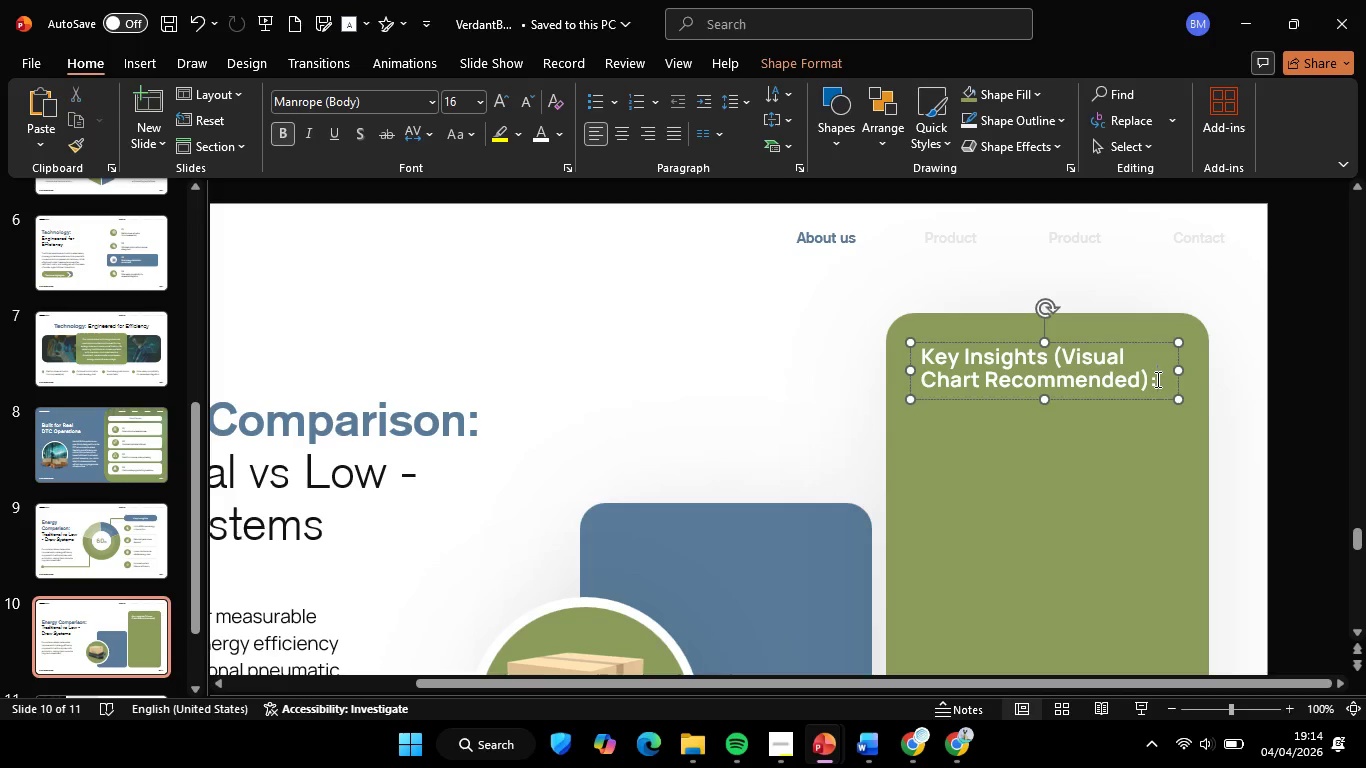 
left_click([1156, 379])
 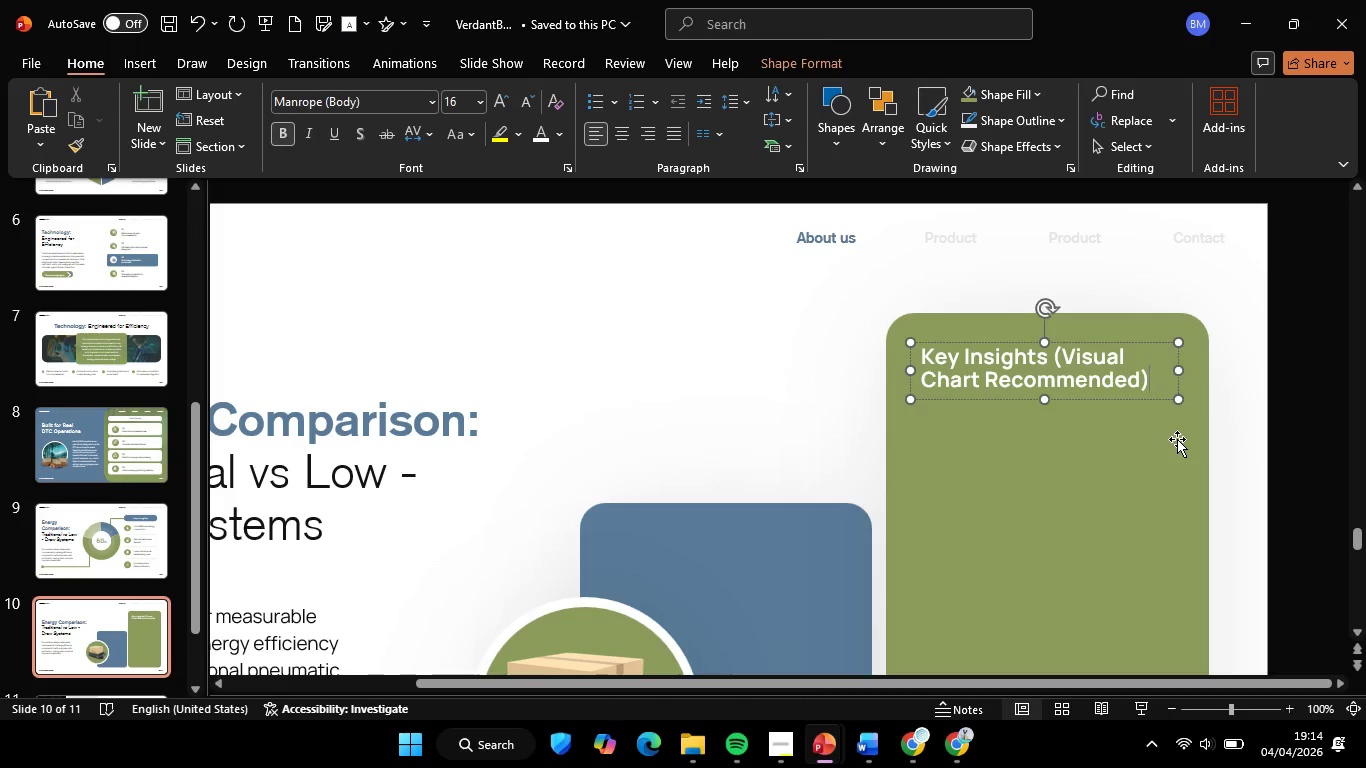 
key(Backspace)
 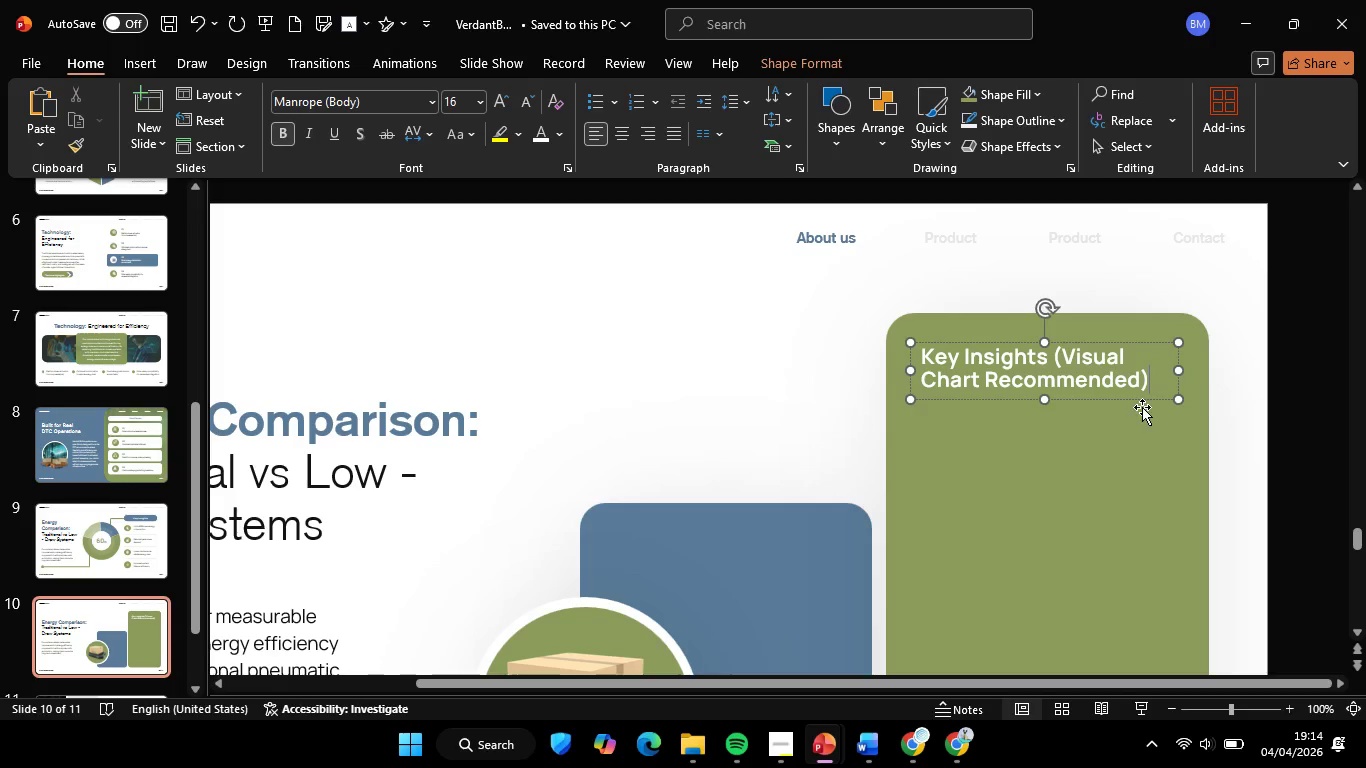 
hold_key(key=ShiftLeft, duration=1.7)
left_click_drag(start_coordinate=[1143, 397], to_coordinate=[1134, 397])
 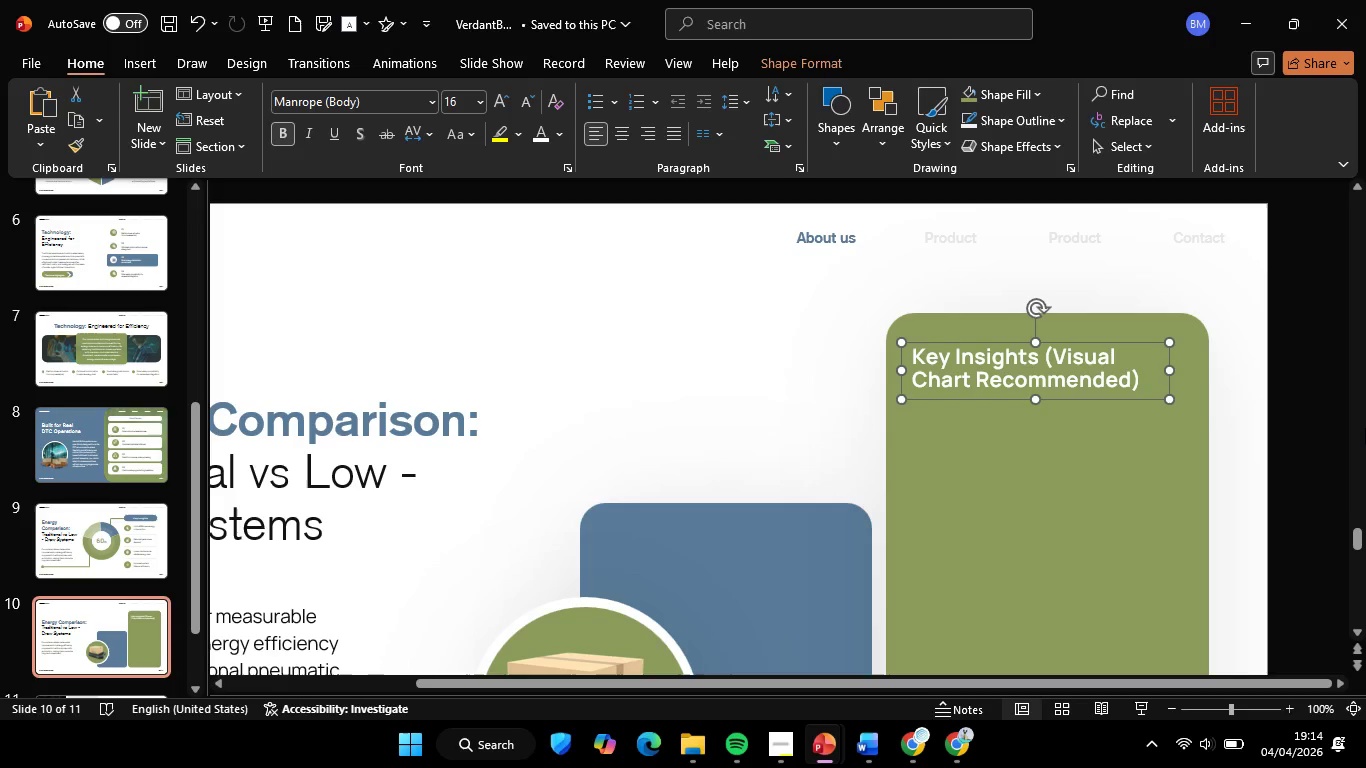 
left_click([1365, 428])
 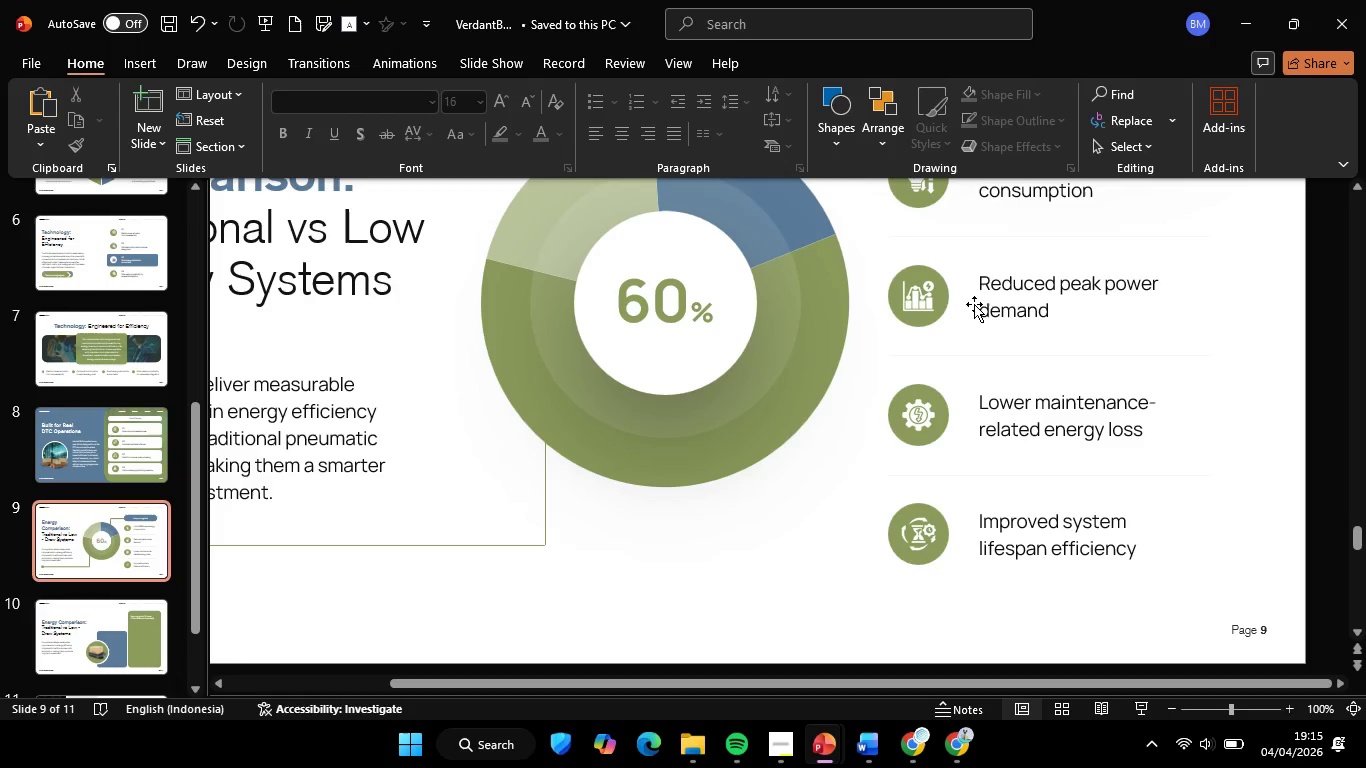 
scroll: coordinate [984, 283], scroll_direction: up, amount: 6.0
 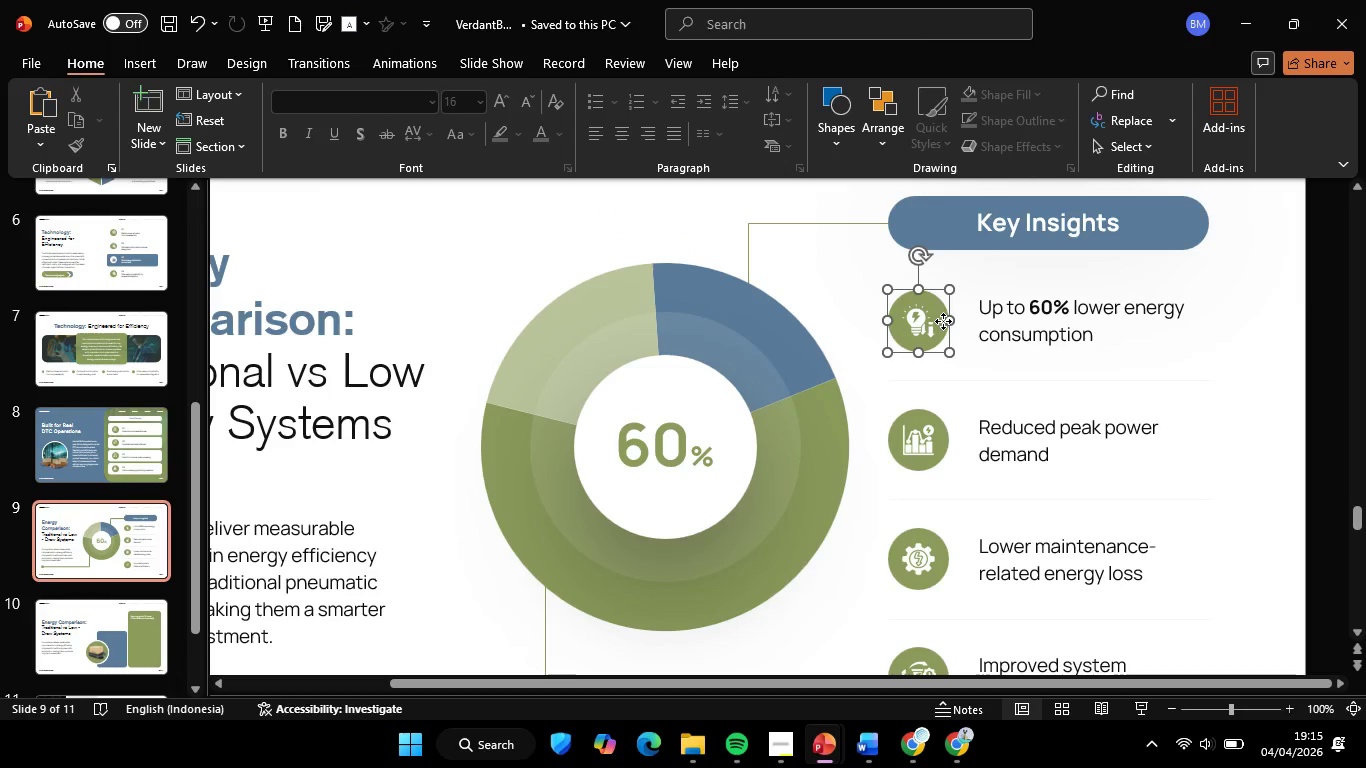 
left_click([943, 321])
 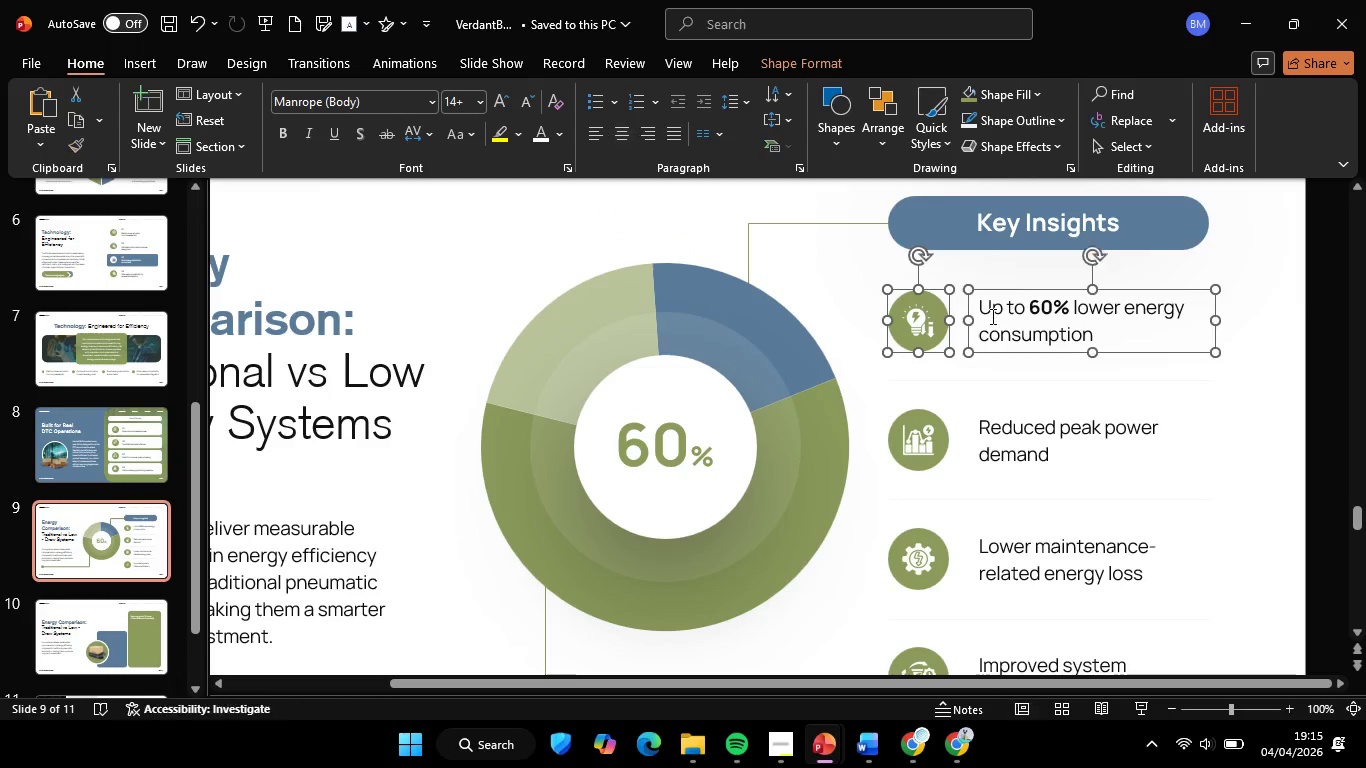 
key(Shift+ShiftLeft)
 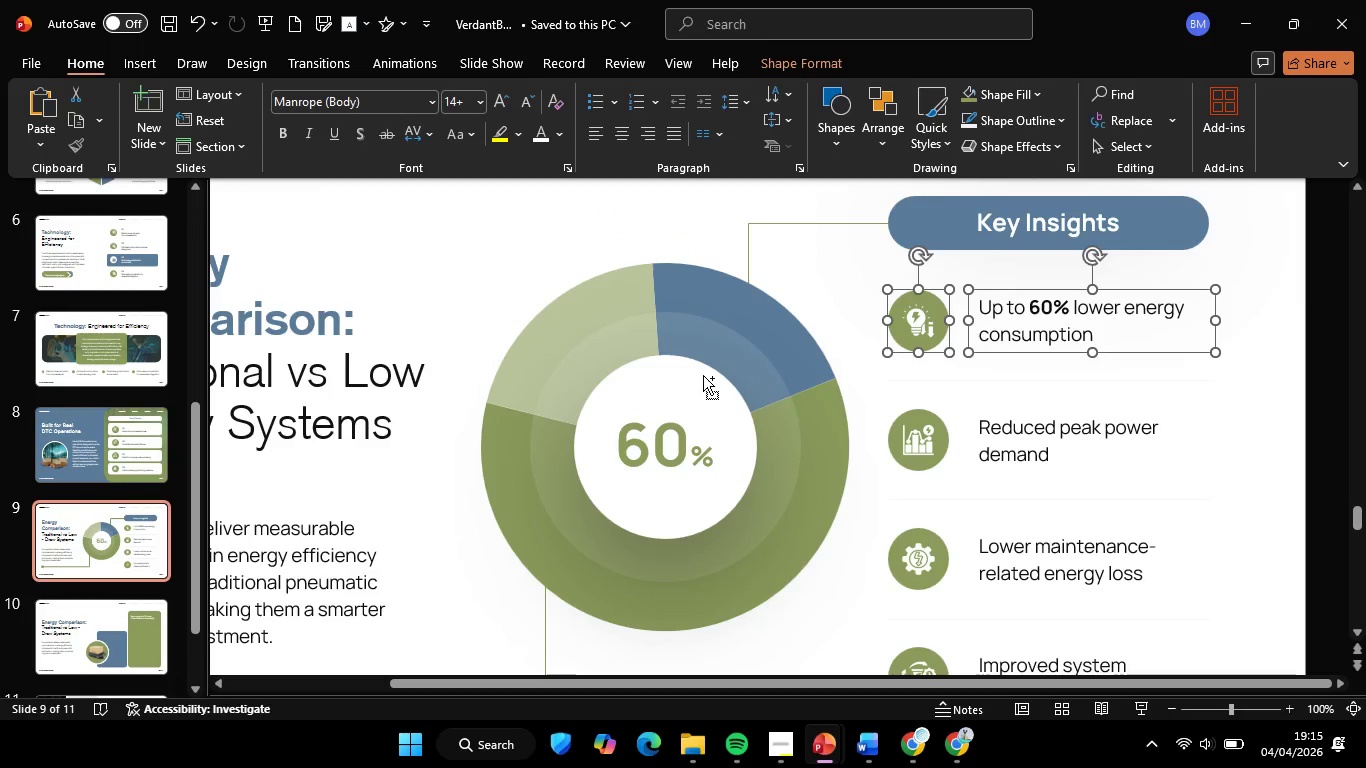 
left_click([991, 316])
 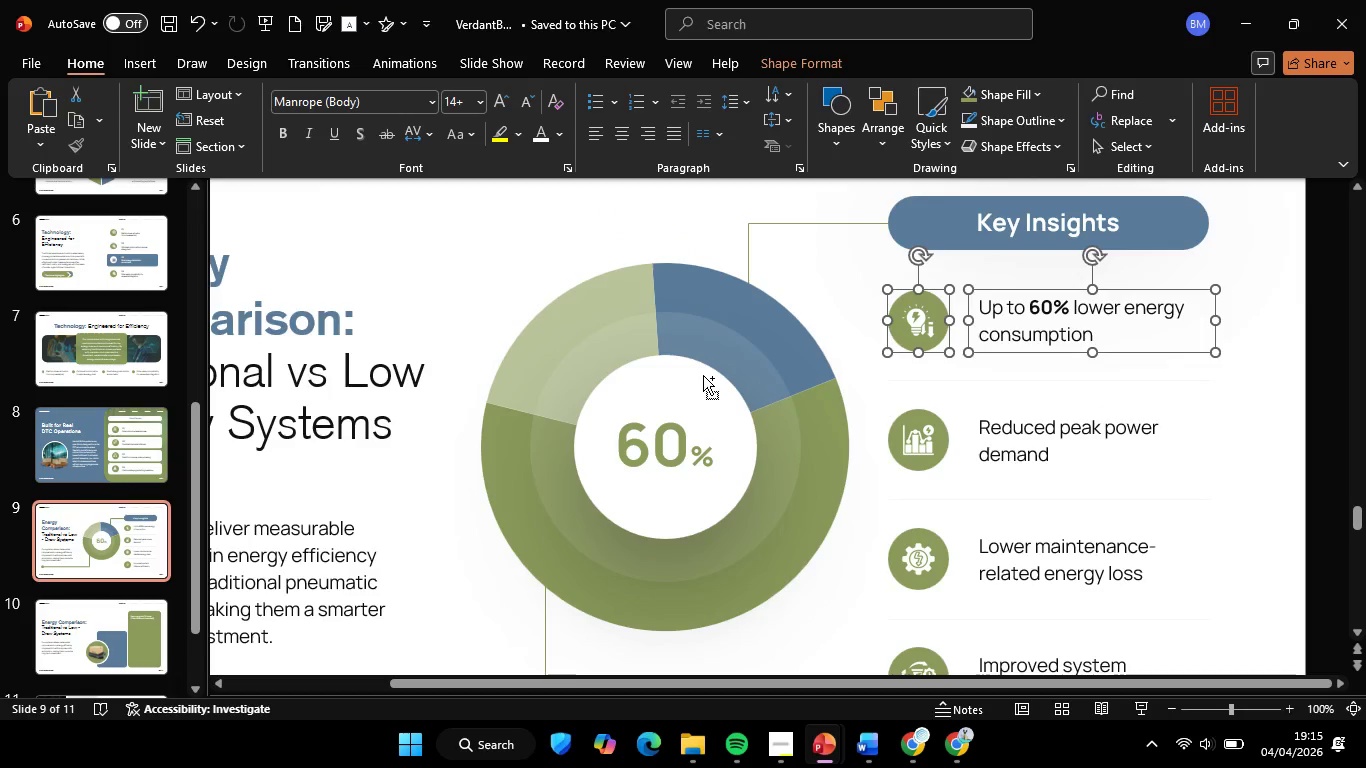 
key(Control+C)
 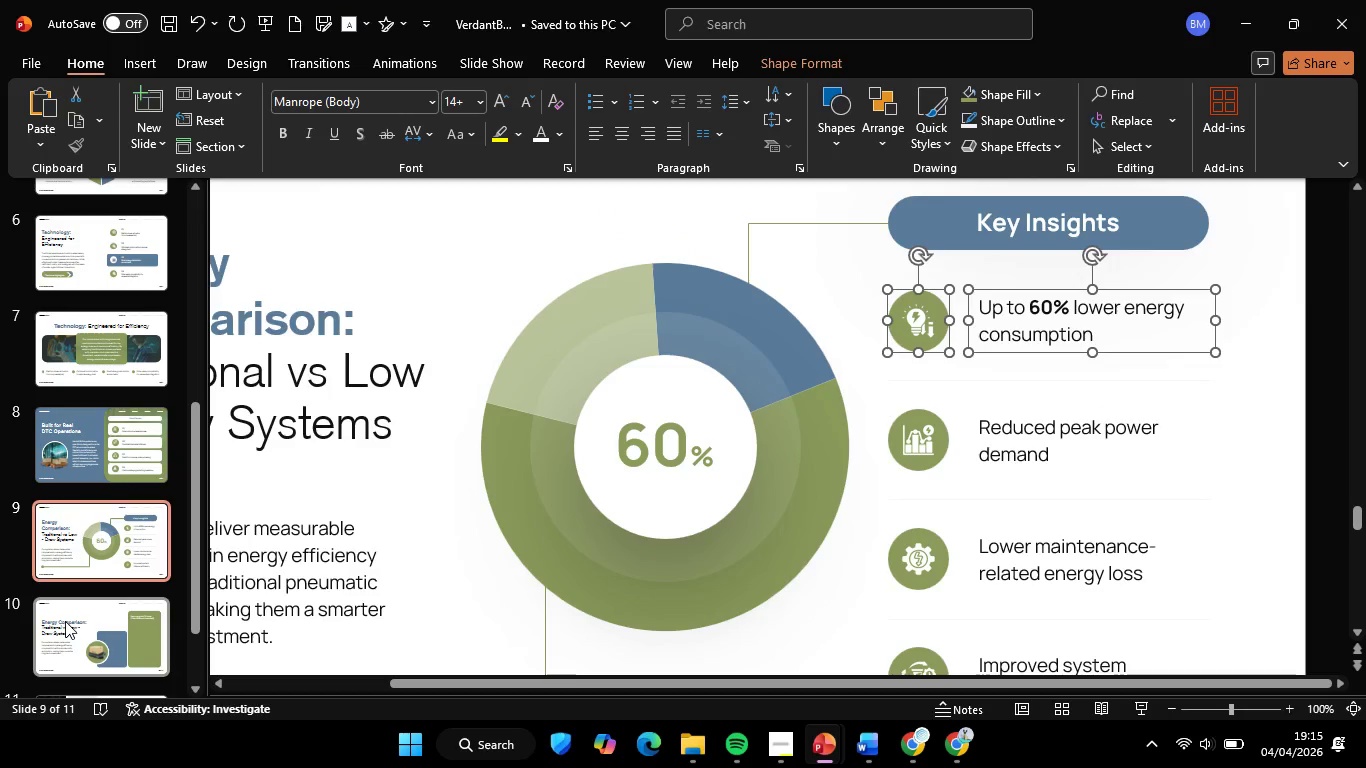 
scroll: coordinate [66, 623], scroll_direction: down, amount: 2.0
 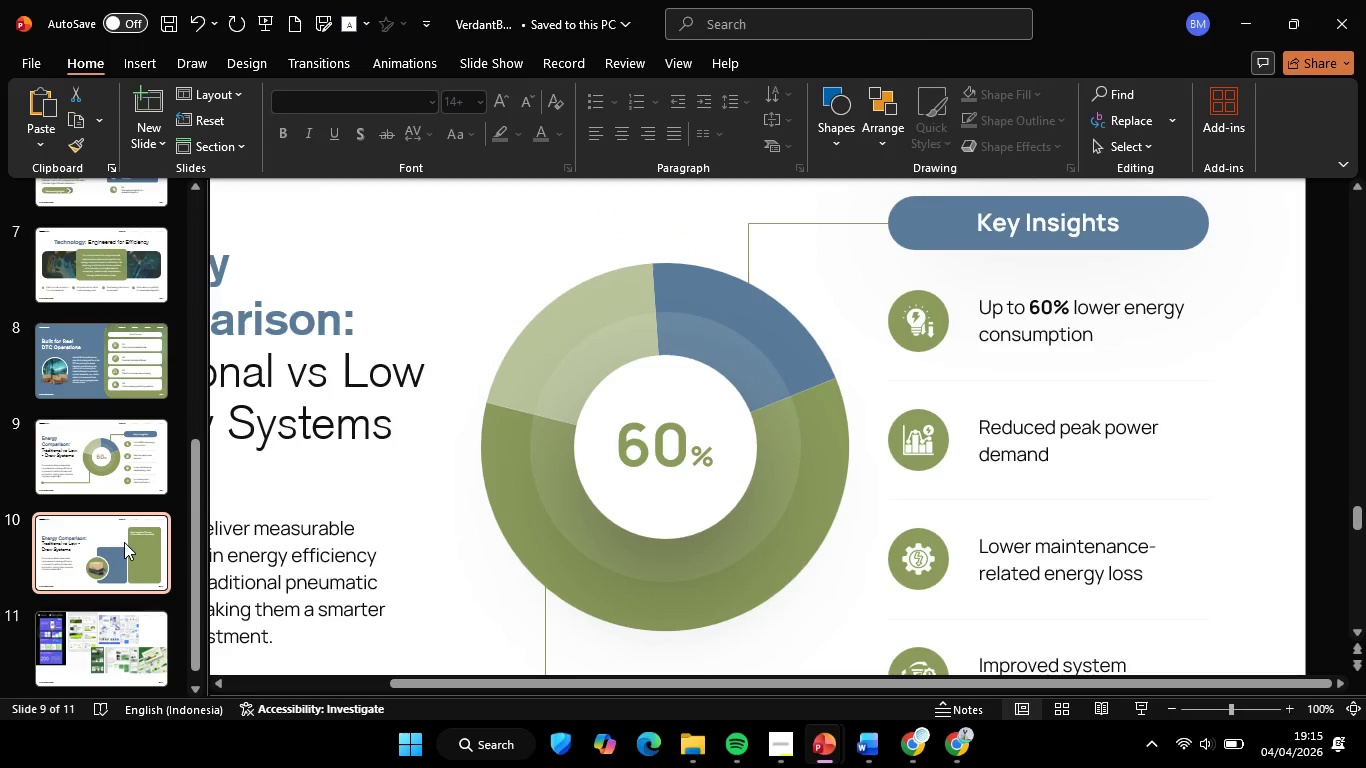 
left_click([124, 542])
 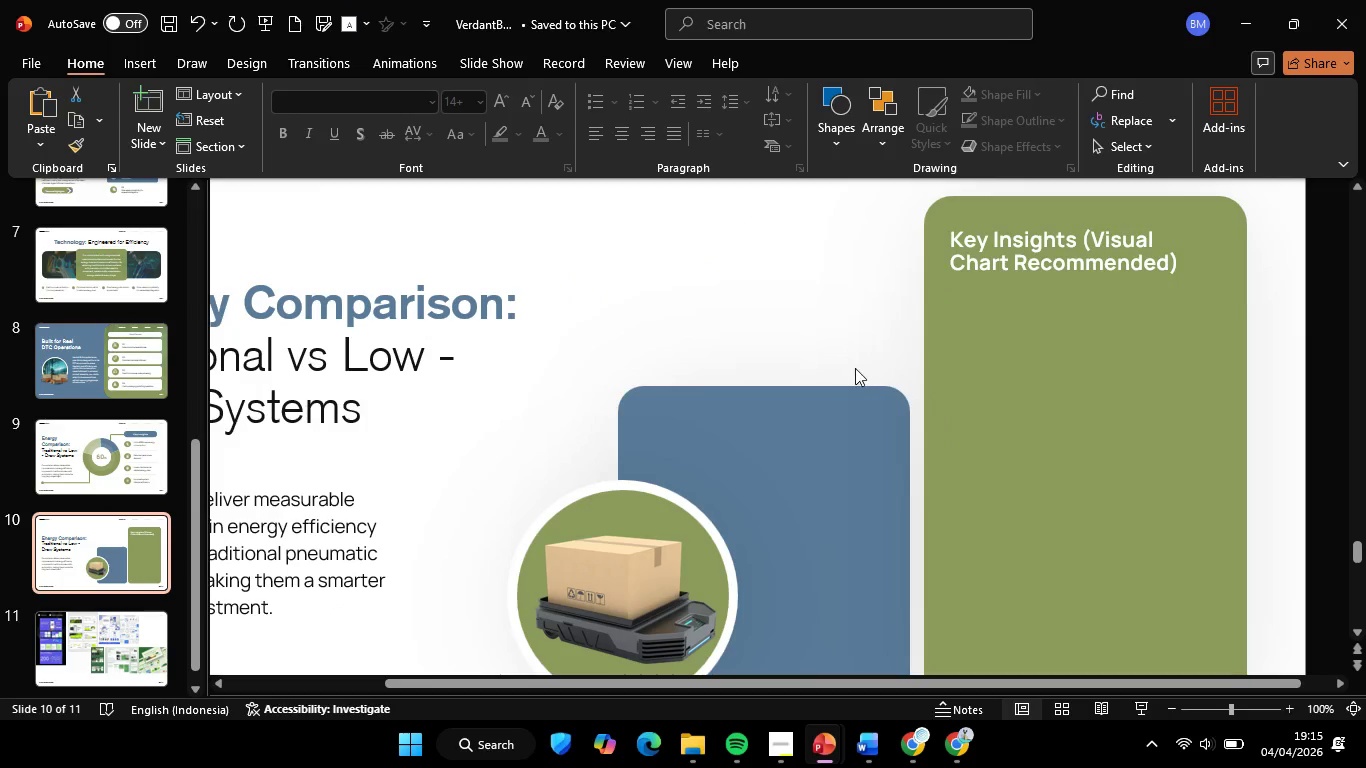 
key(Control+V)
 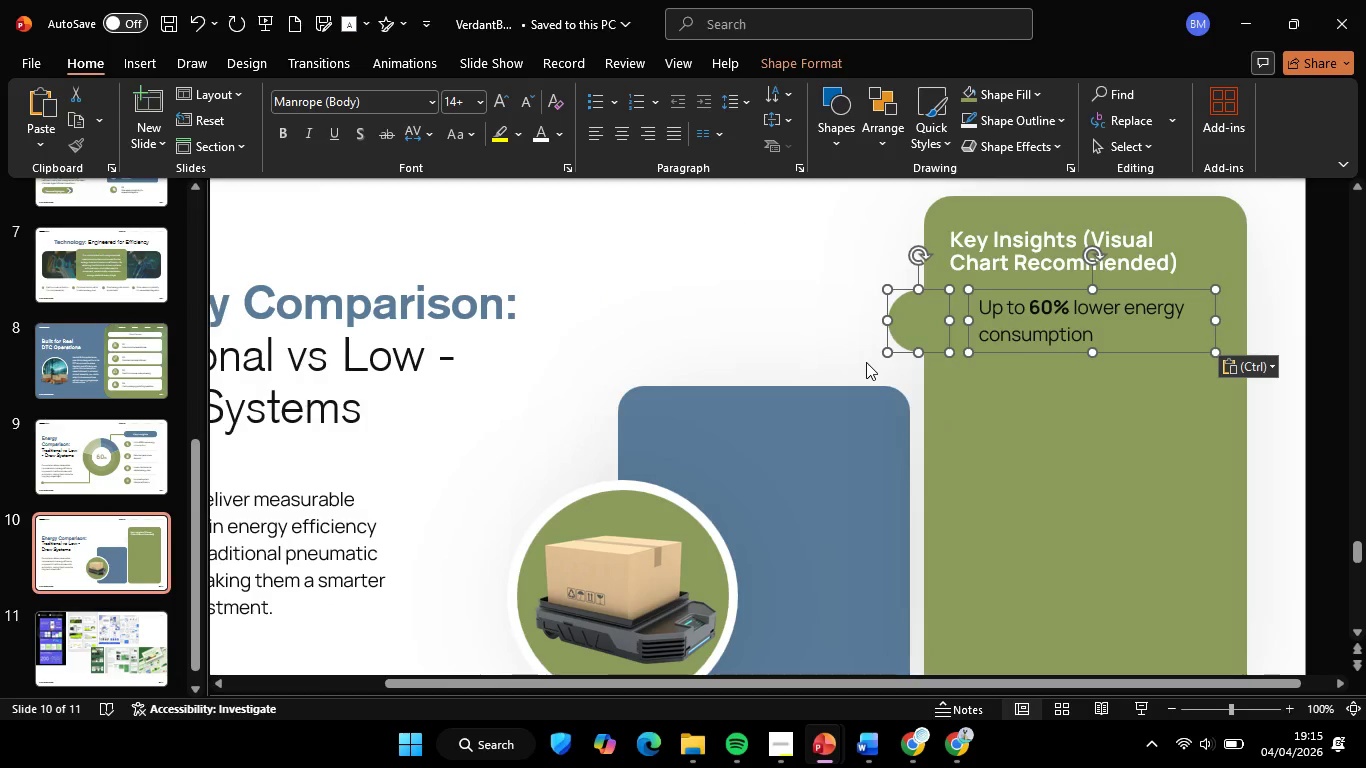 
hold_key(key=ShiftLeft, duration=1.91)
left_click_drag(start_coordinate=[926, 309], to_coordinate=[997, 324])
 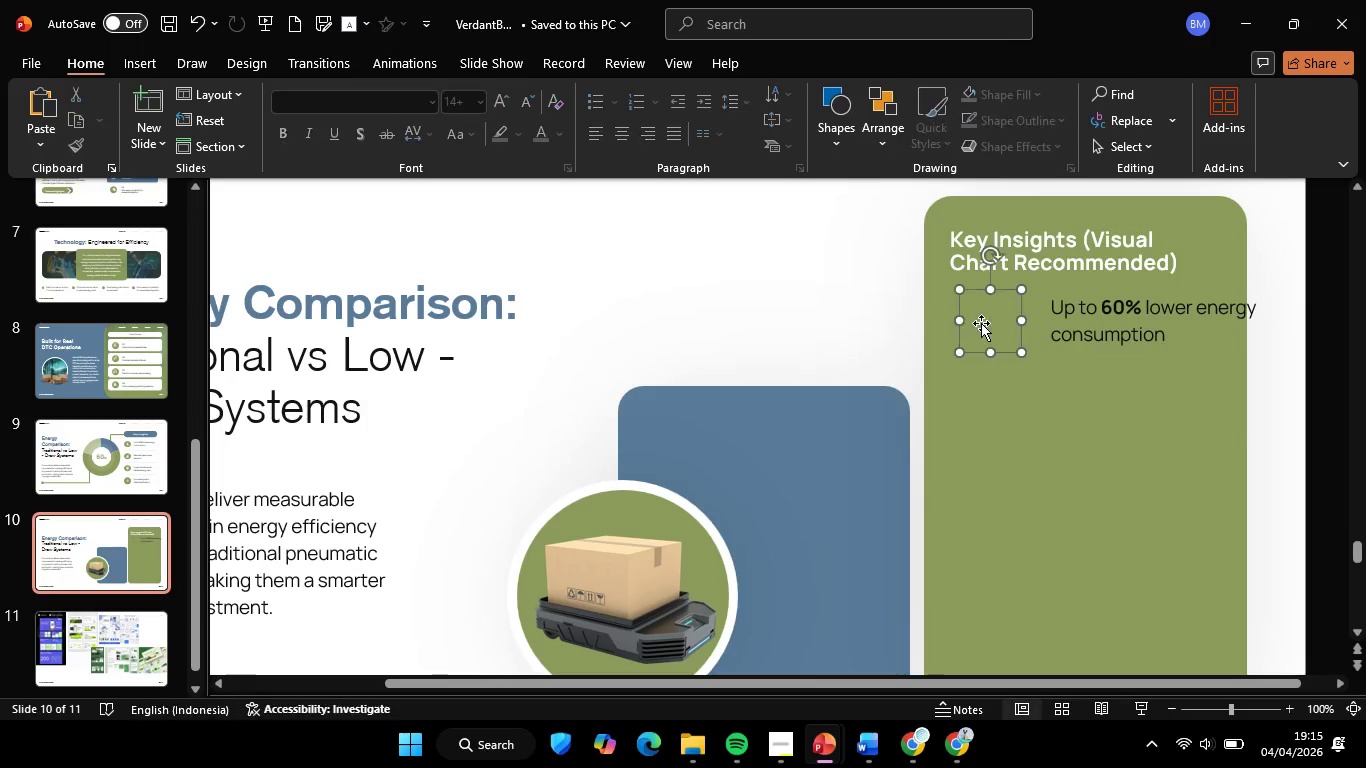 
double_click([981, 323])
 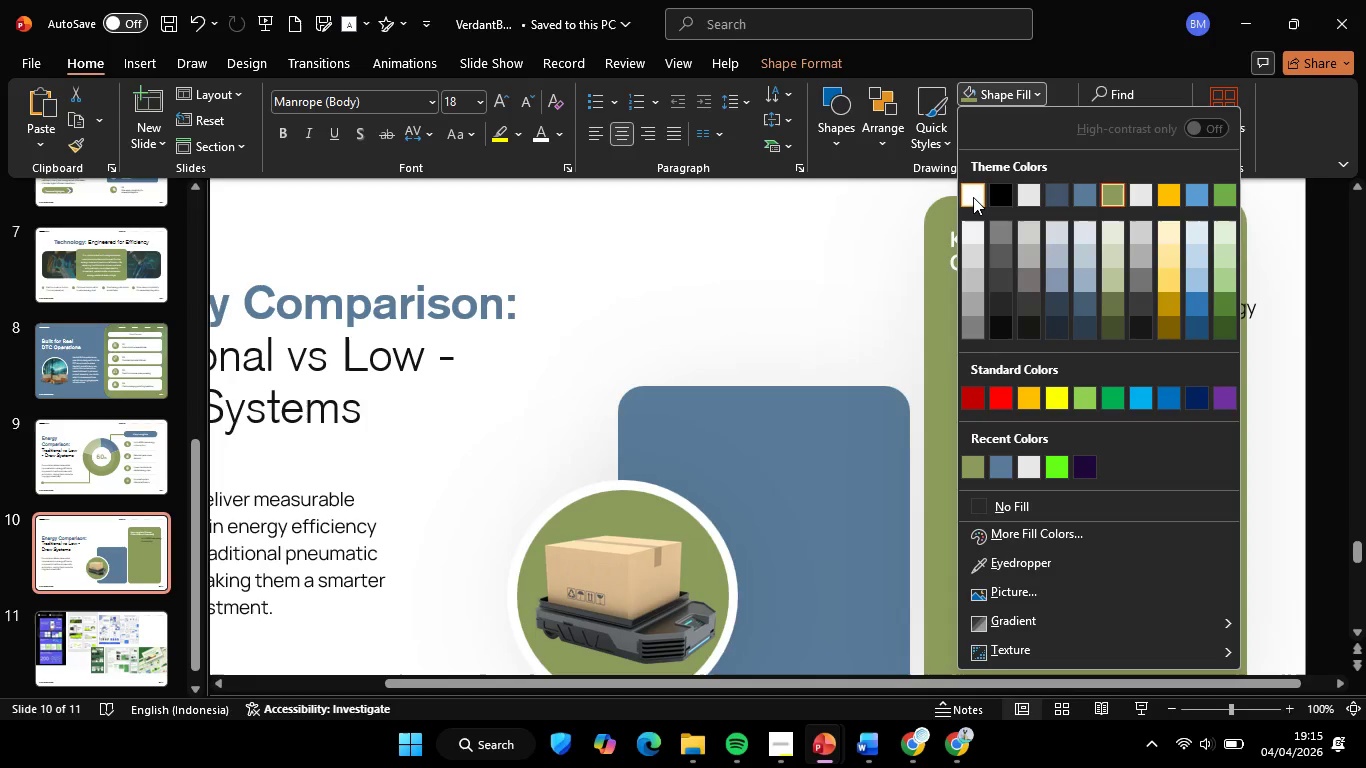 
left_click([737, 279])
 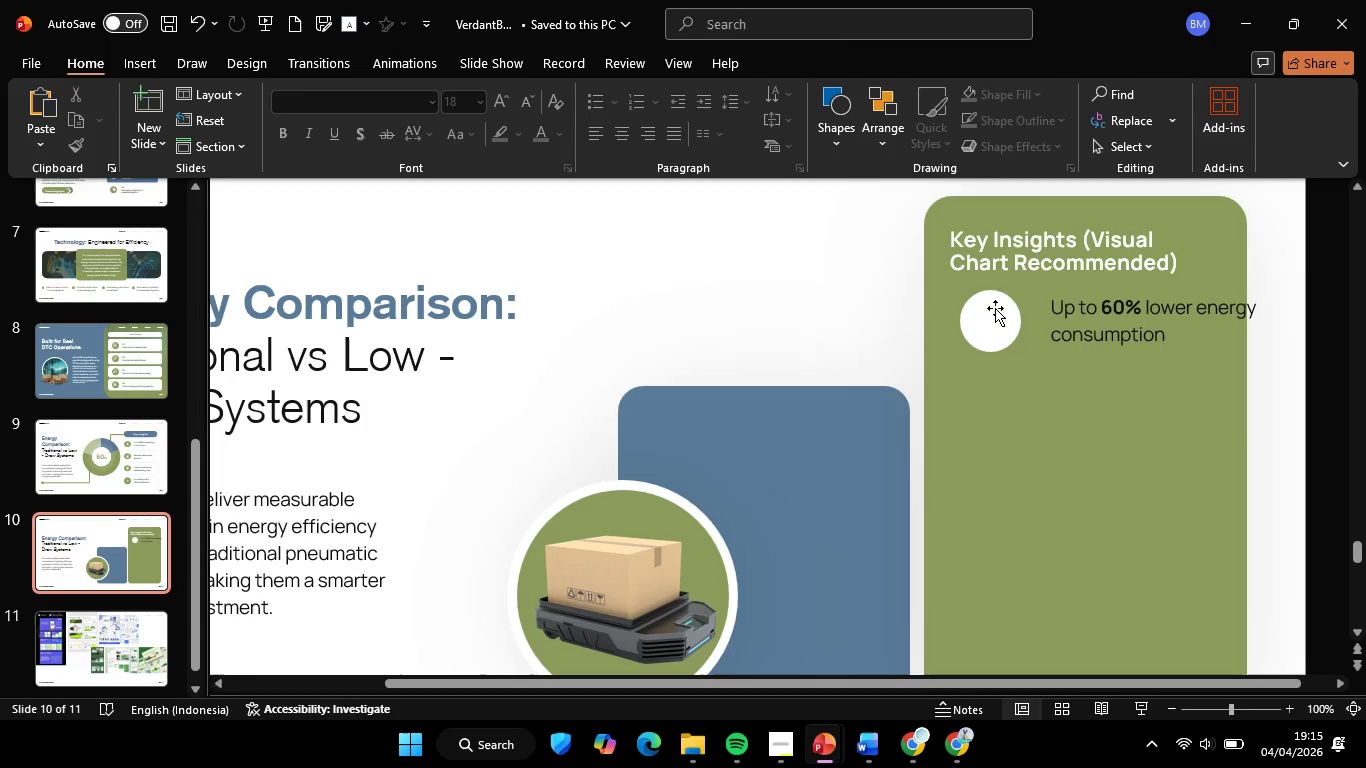 
left_click([986, 307])
 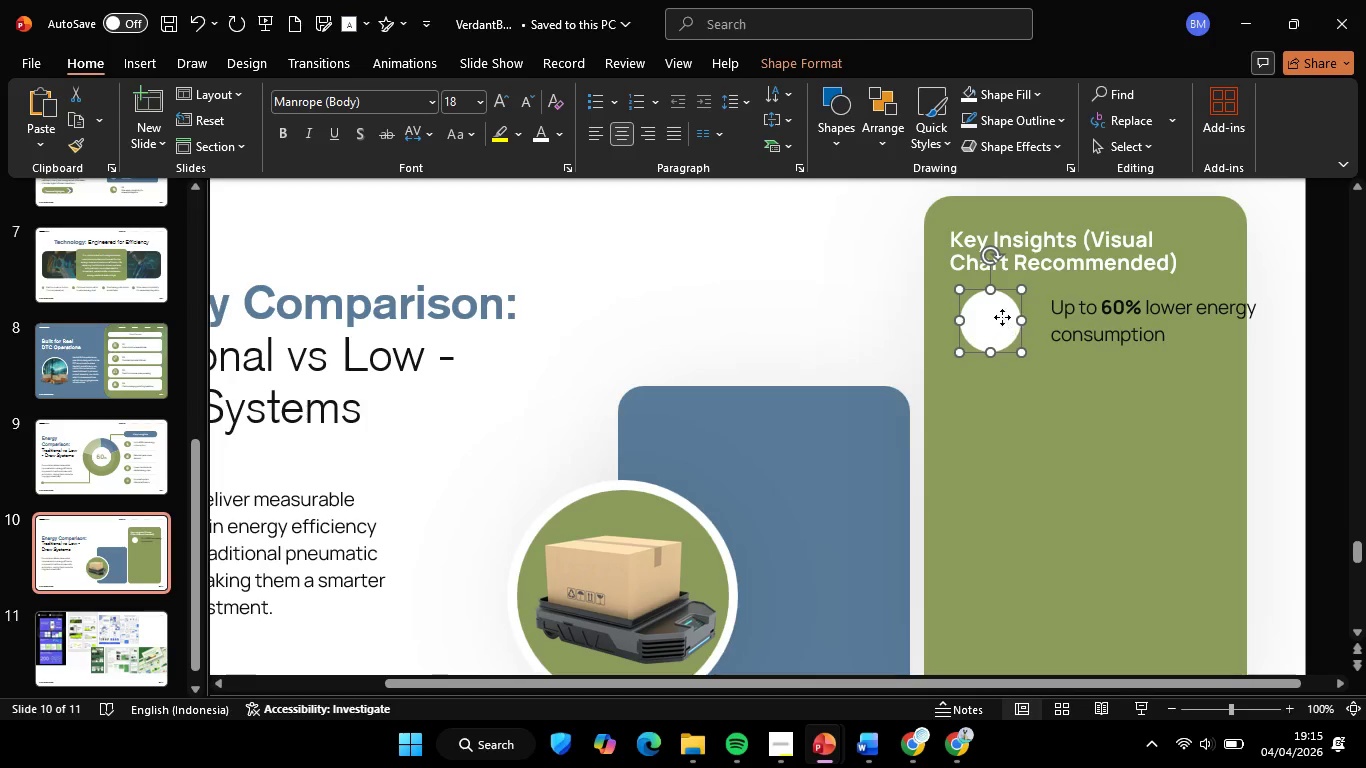 
hold_key(key=ShiftLeft, duration=0.97)
left_click_drag(start_coordinate=[1002, 317], to_coordinate=[994, 317])
 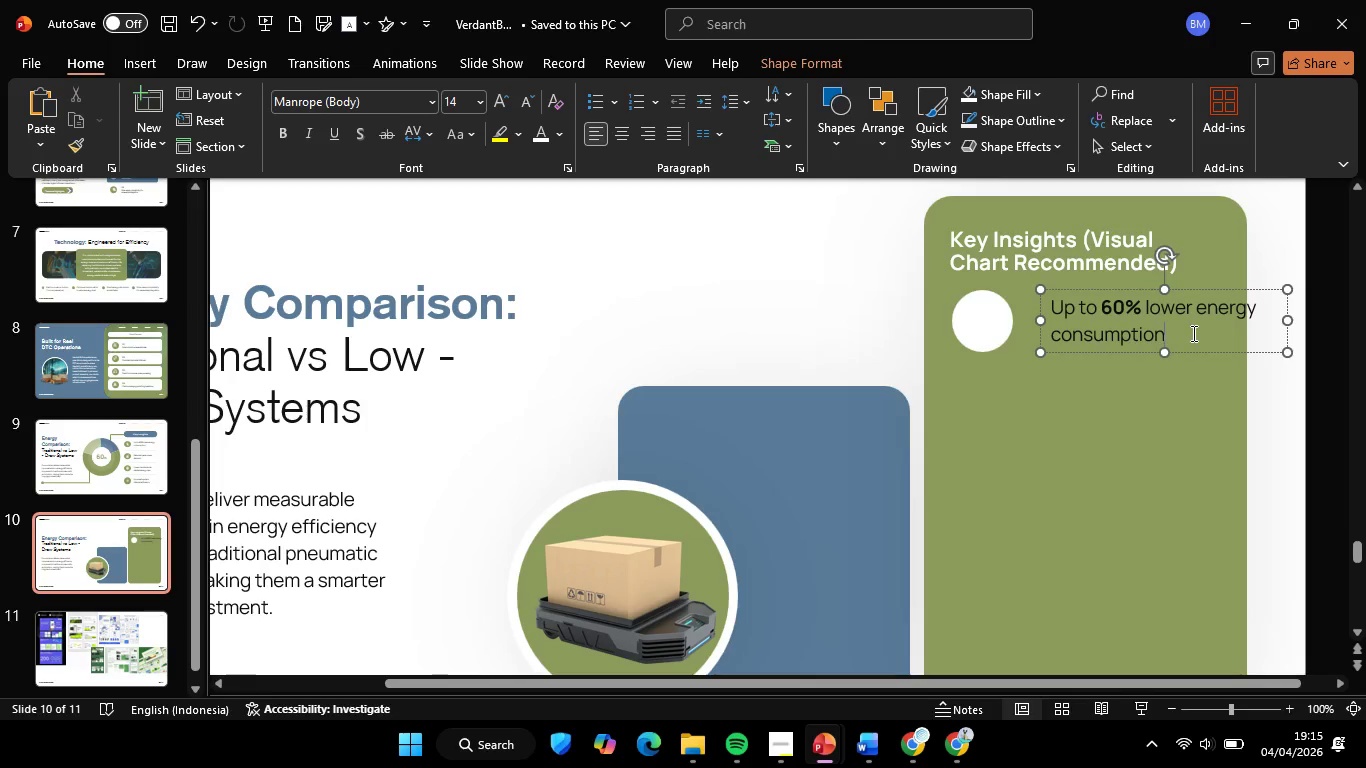 
left_click([1160, 329])
 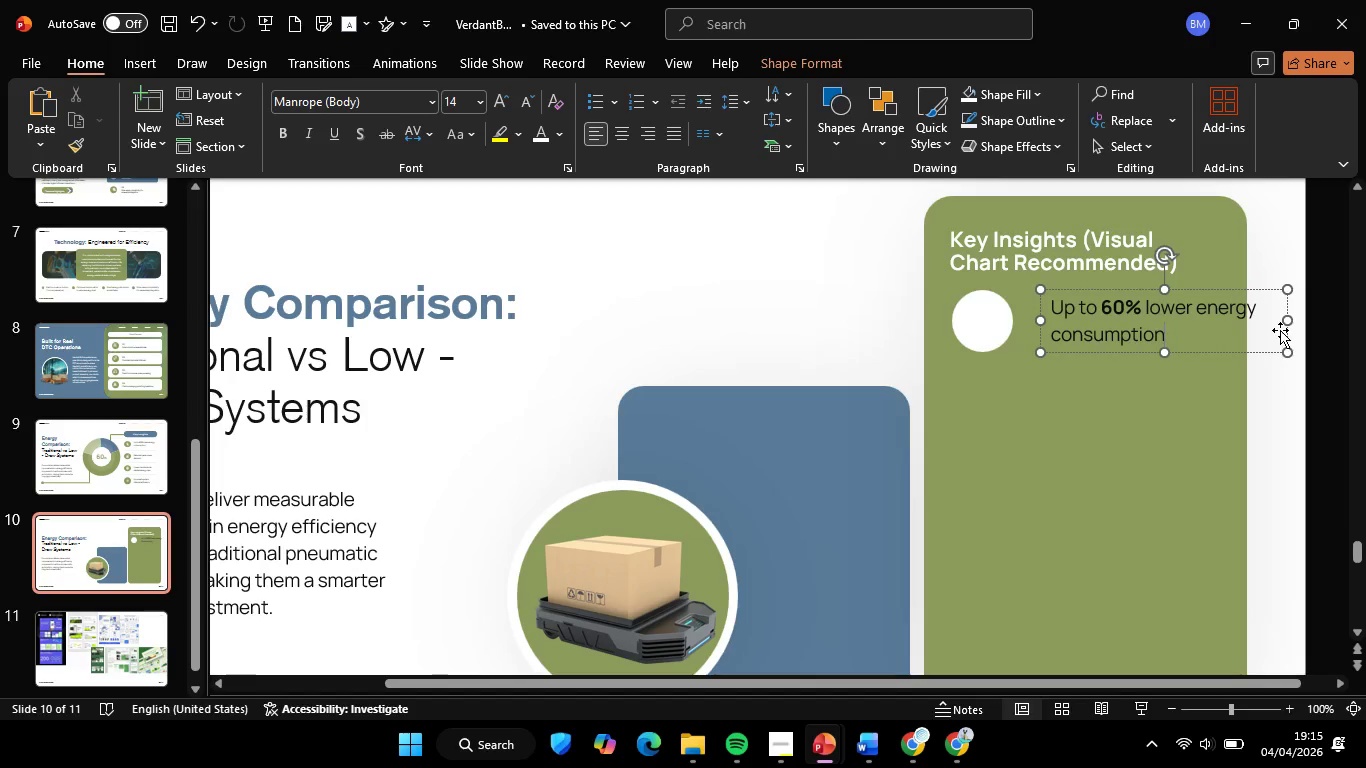 
key(Shift+ShiftLeft)
 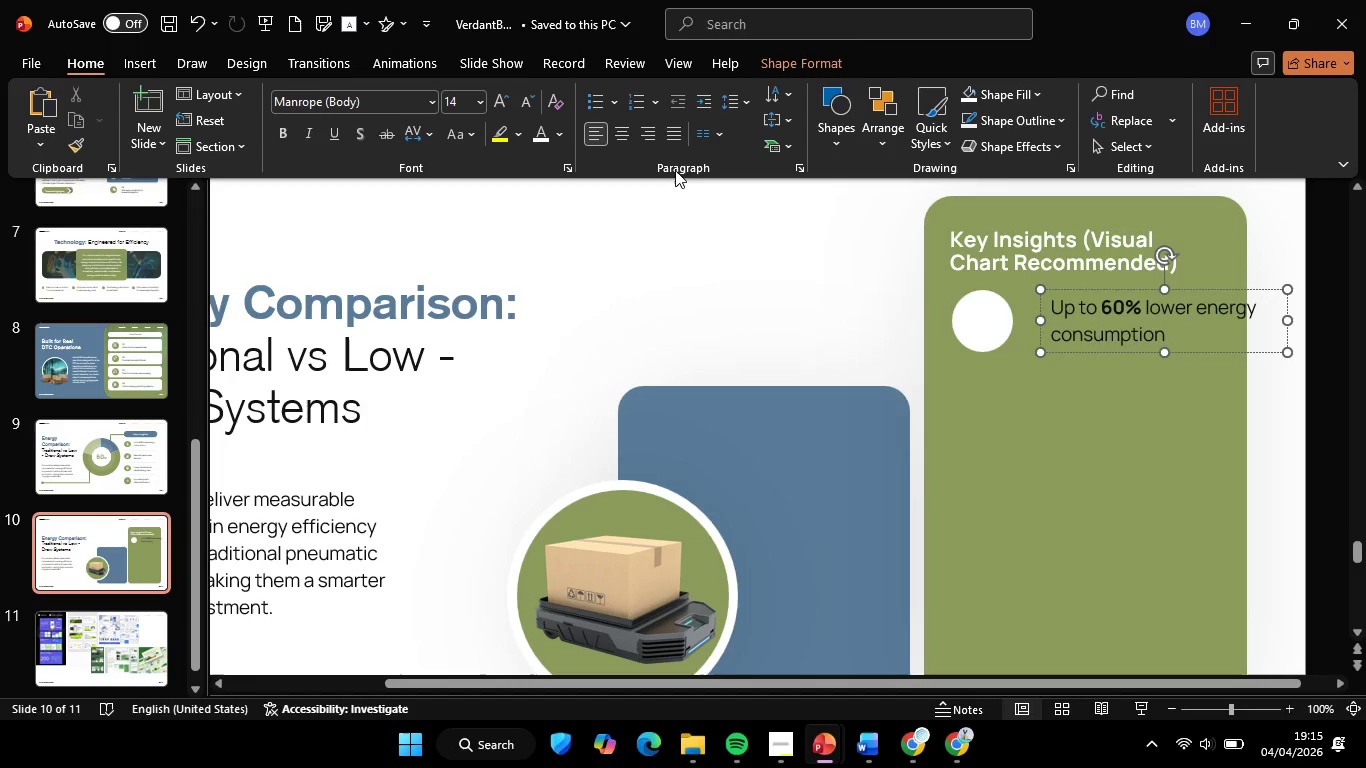 
key(Control+A)
 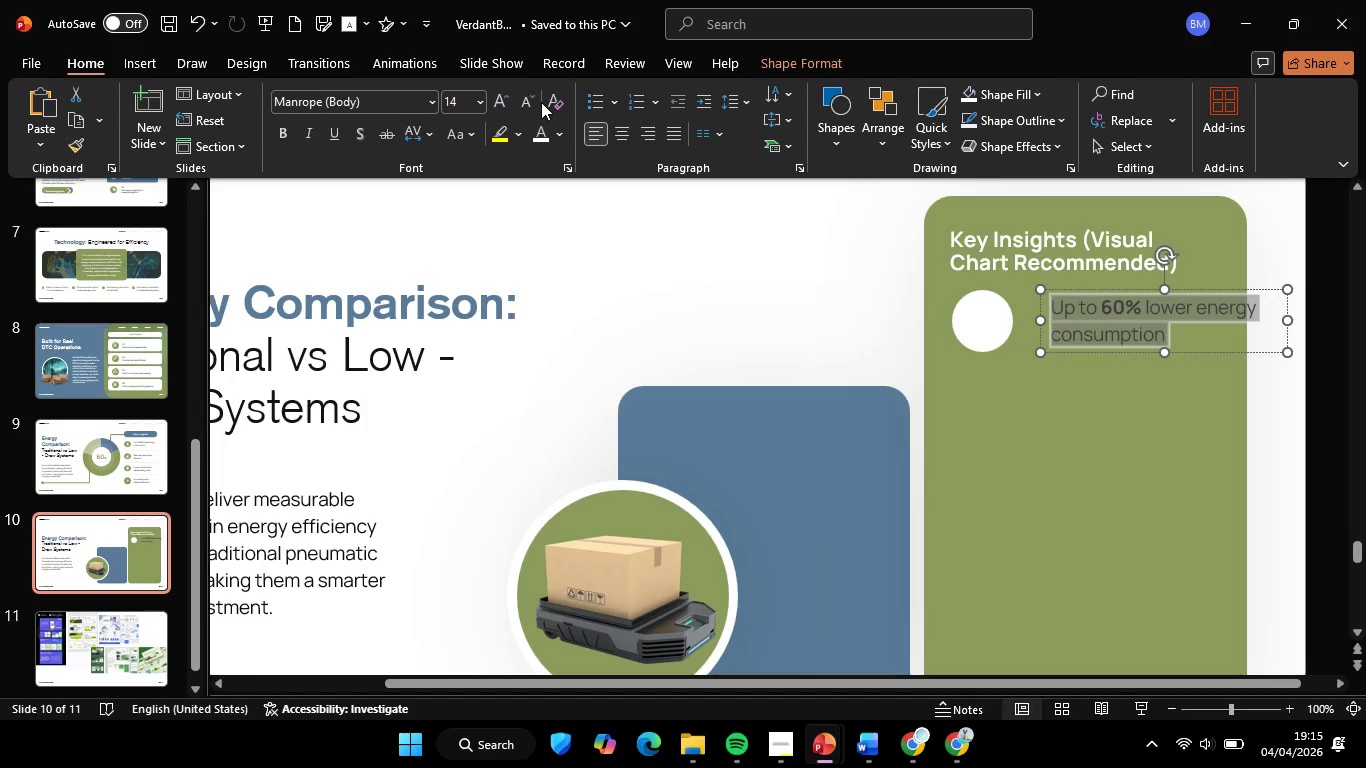 
left_click([541, 102])
 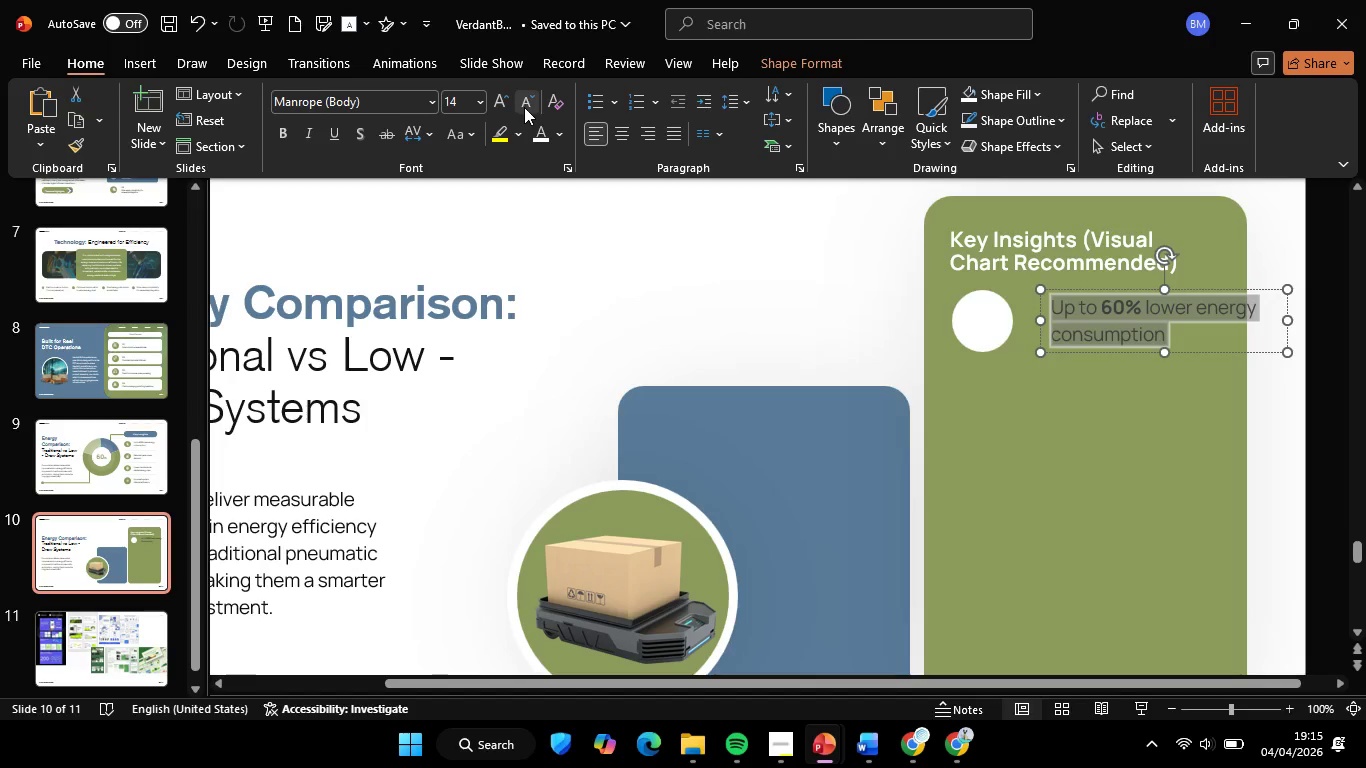 
left_click([524, 107])
 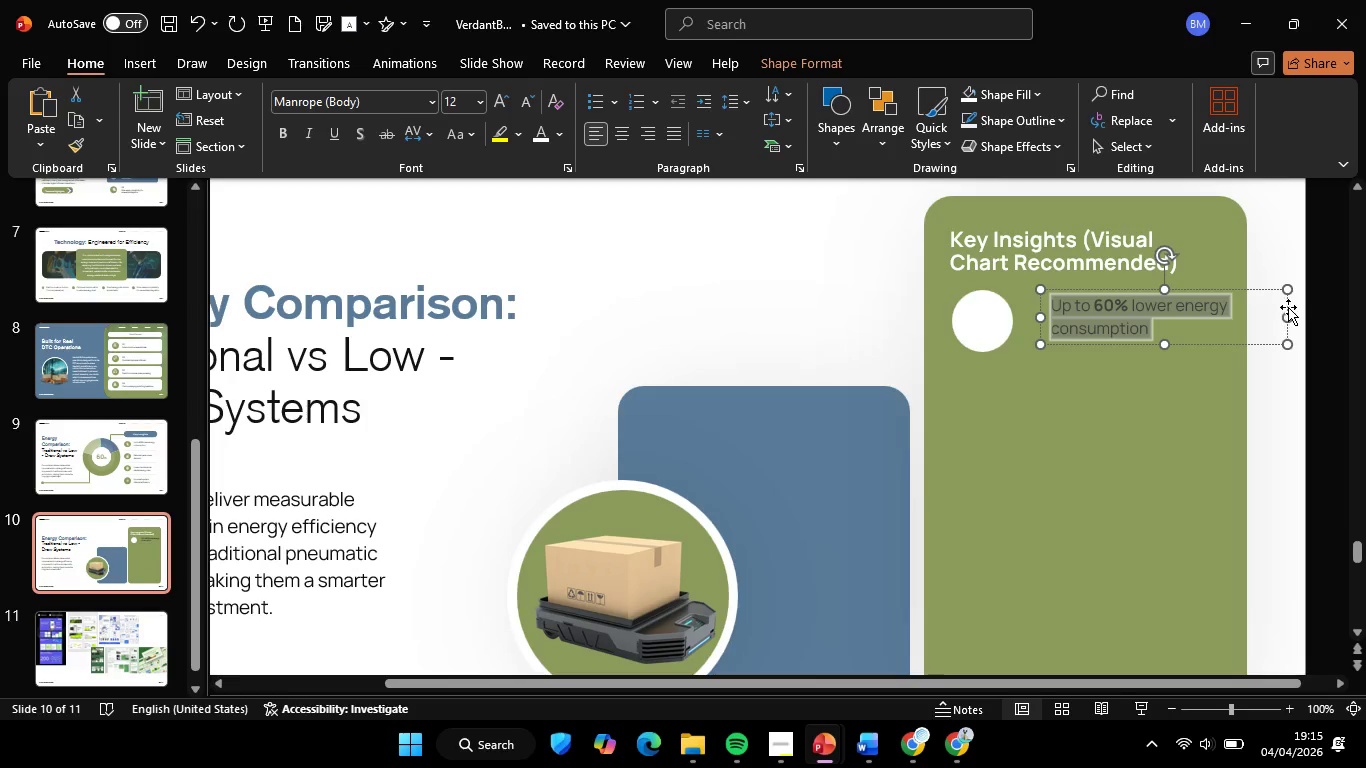 
hold_key(key=ShiftLeft, duration=1.48)
left_click_drag(start_coordinate=[1290, 316], to_coordinate=[1225, 305])
 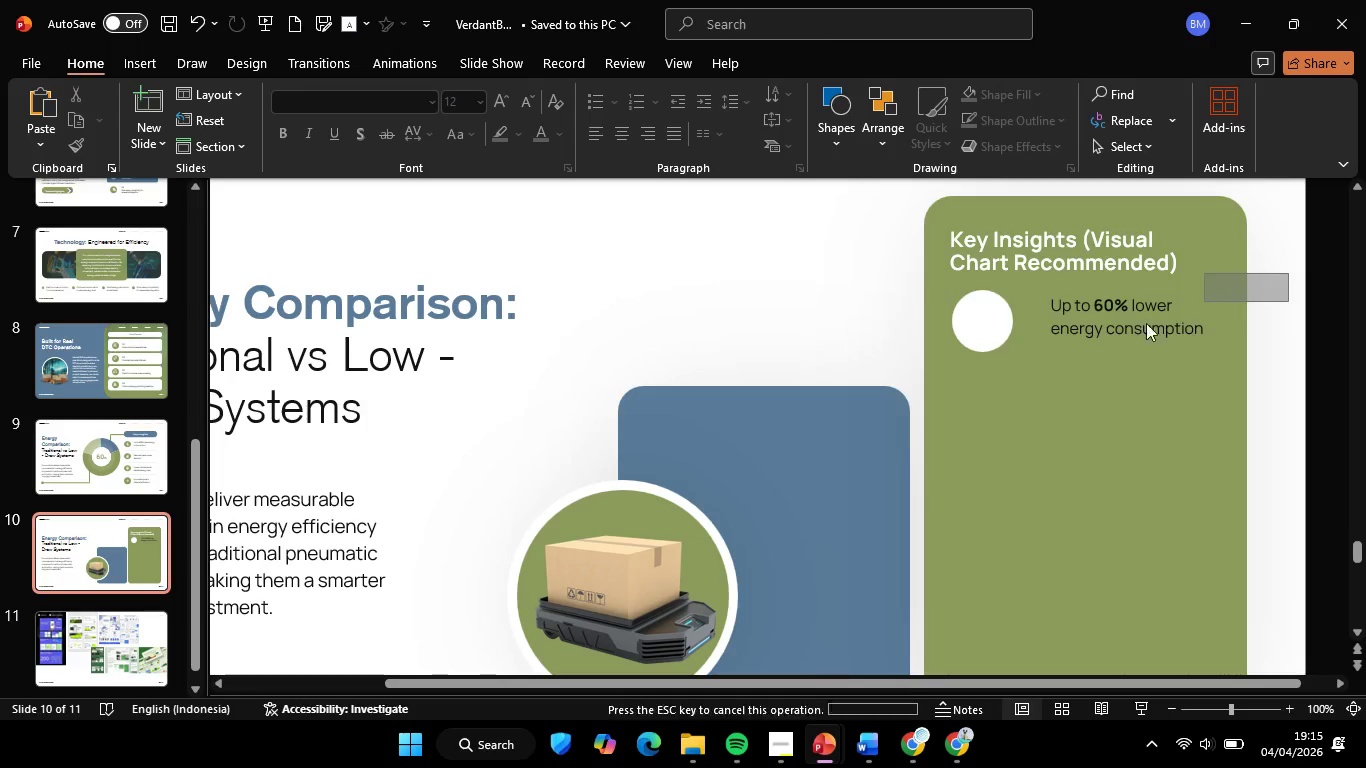 
left_click_drag(start_coordinate=[1289, 274], to_coordinate=[1023, 368])
 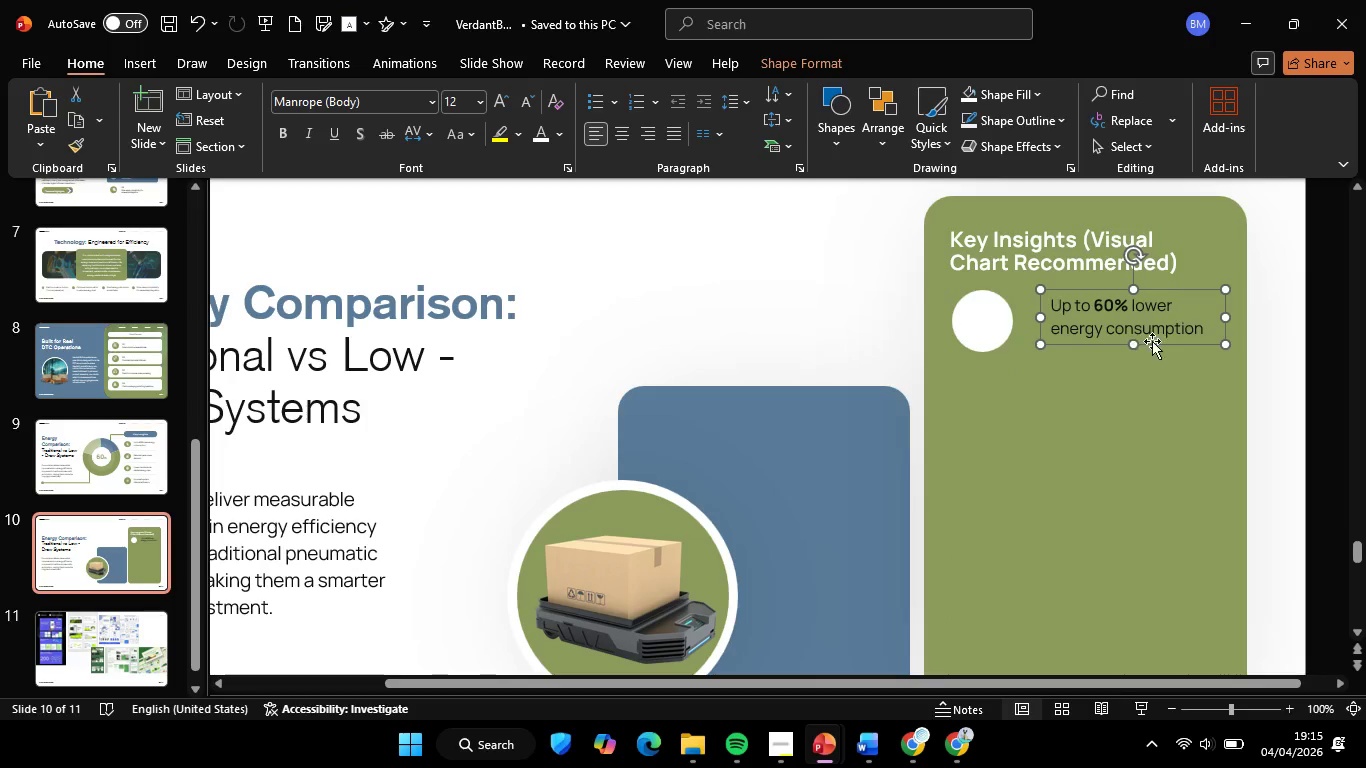 
hold_key(key=ShiftLeft, duration=1.2)
left_click_drag(start_coordinate=[1159, 341], to_coordinate=[1146, 342])
 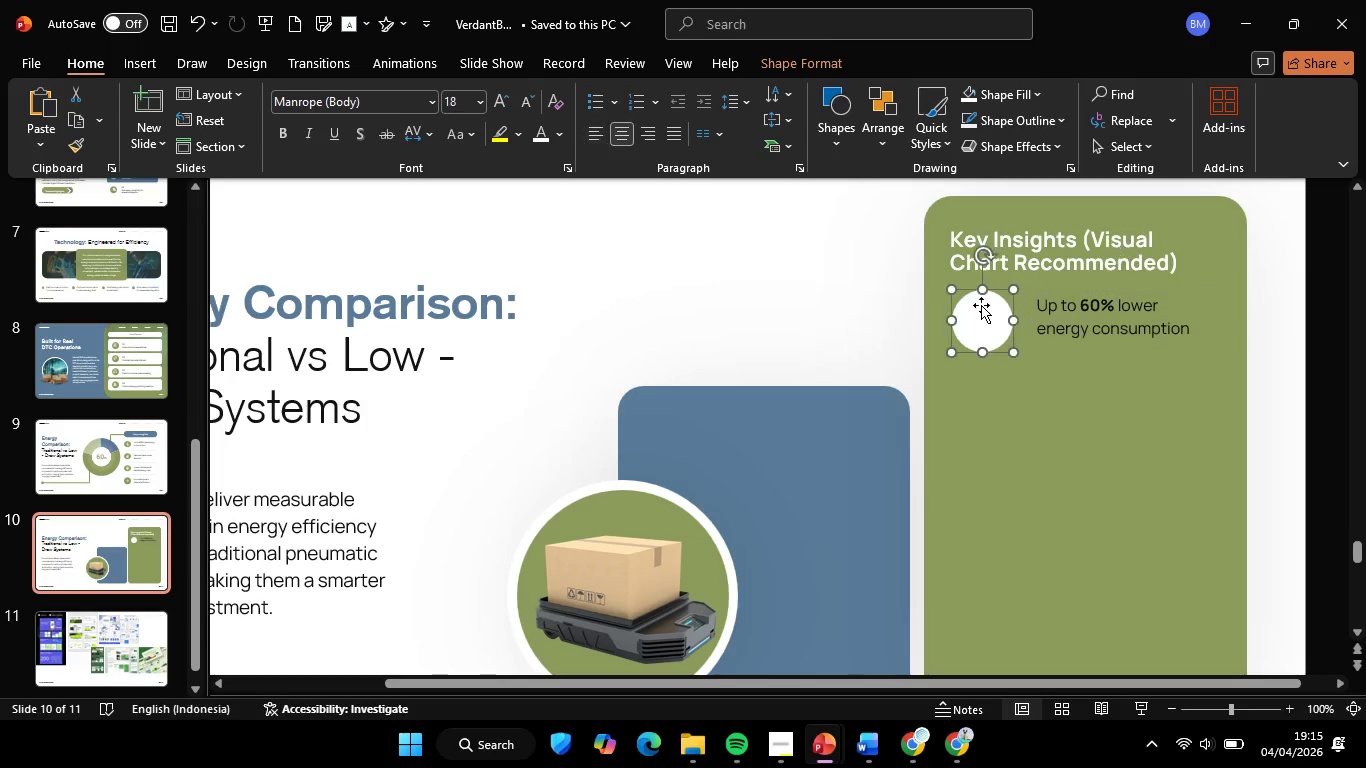 
left_click([981, 305])
 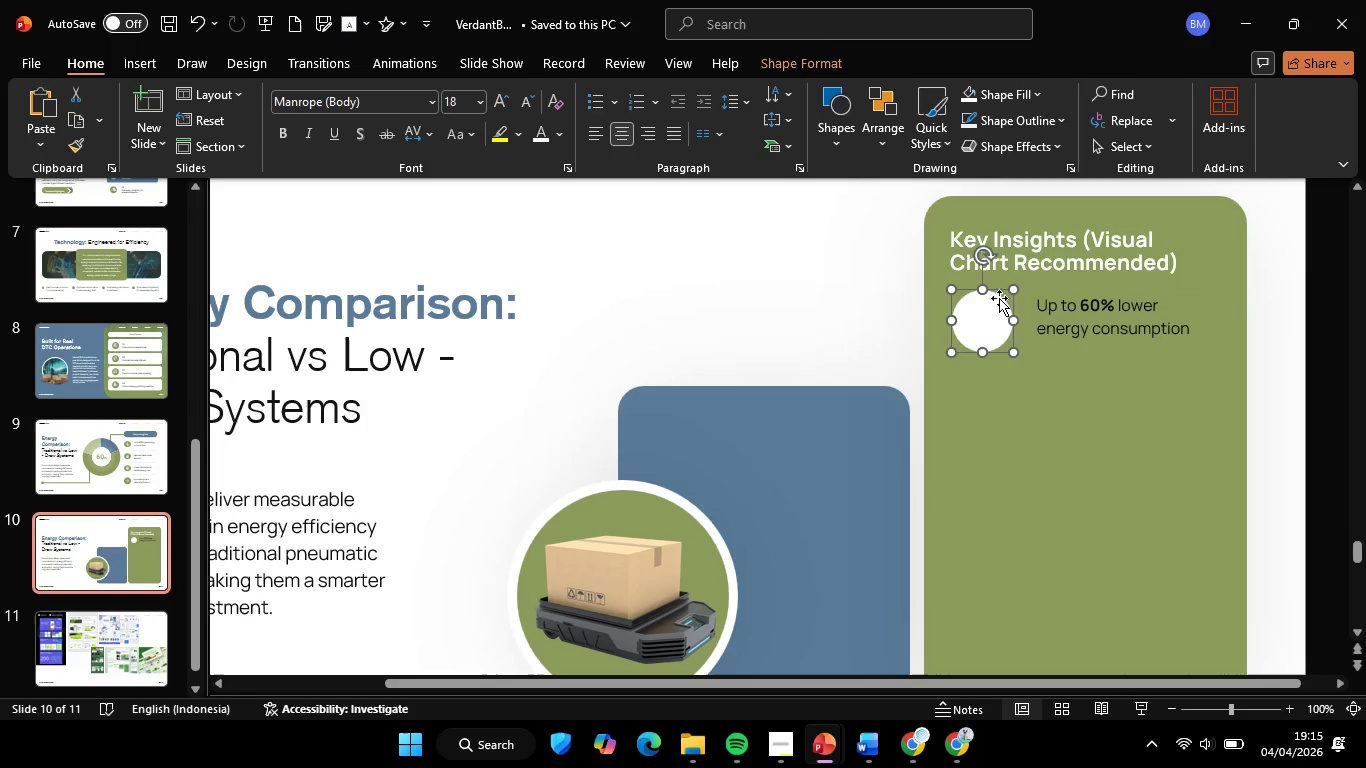 
hold_key(key=ShiftLeft, duration=1.84)
left_click_drag(start_coordinate=[1012, 290], to_coordinate=[1003, 302])
 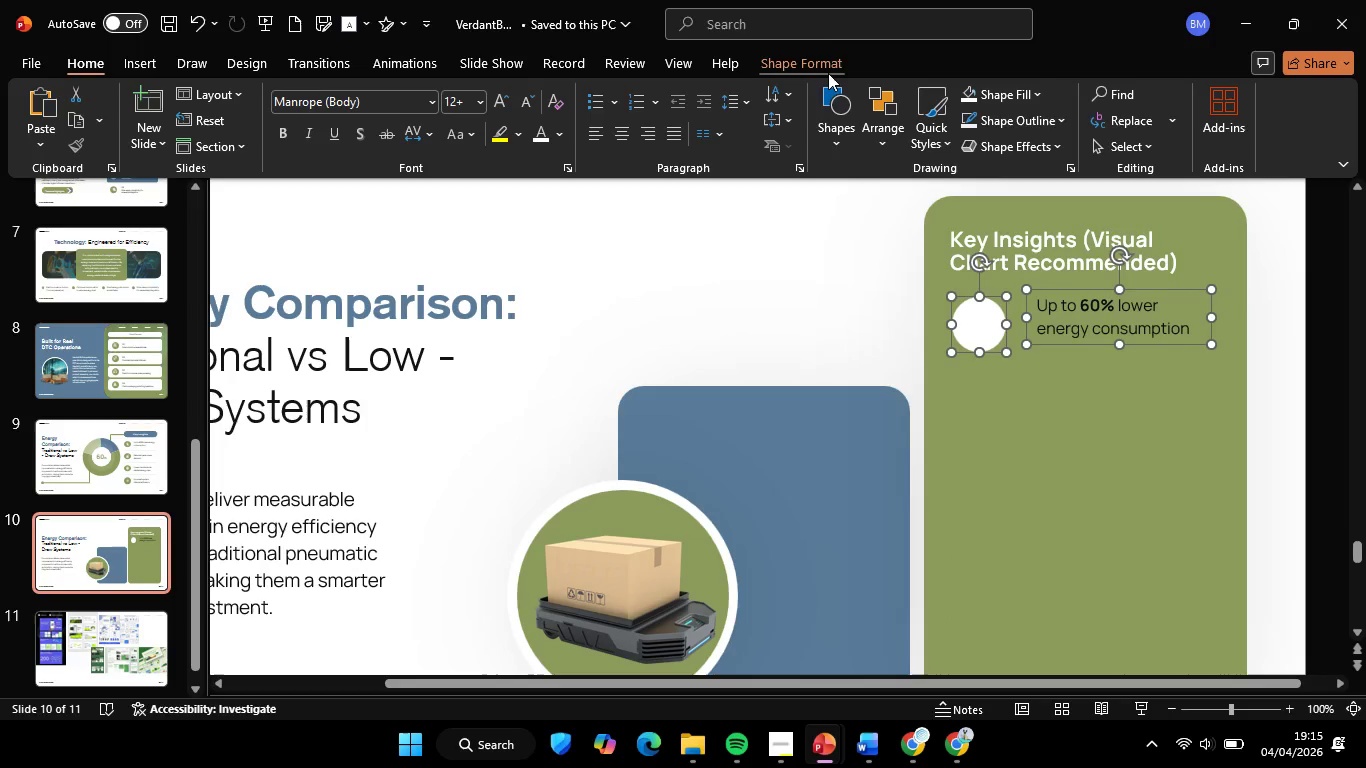 
left_click([828, 73])
 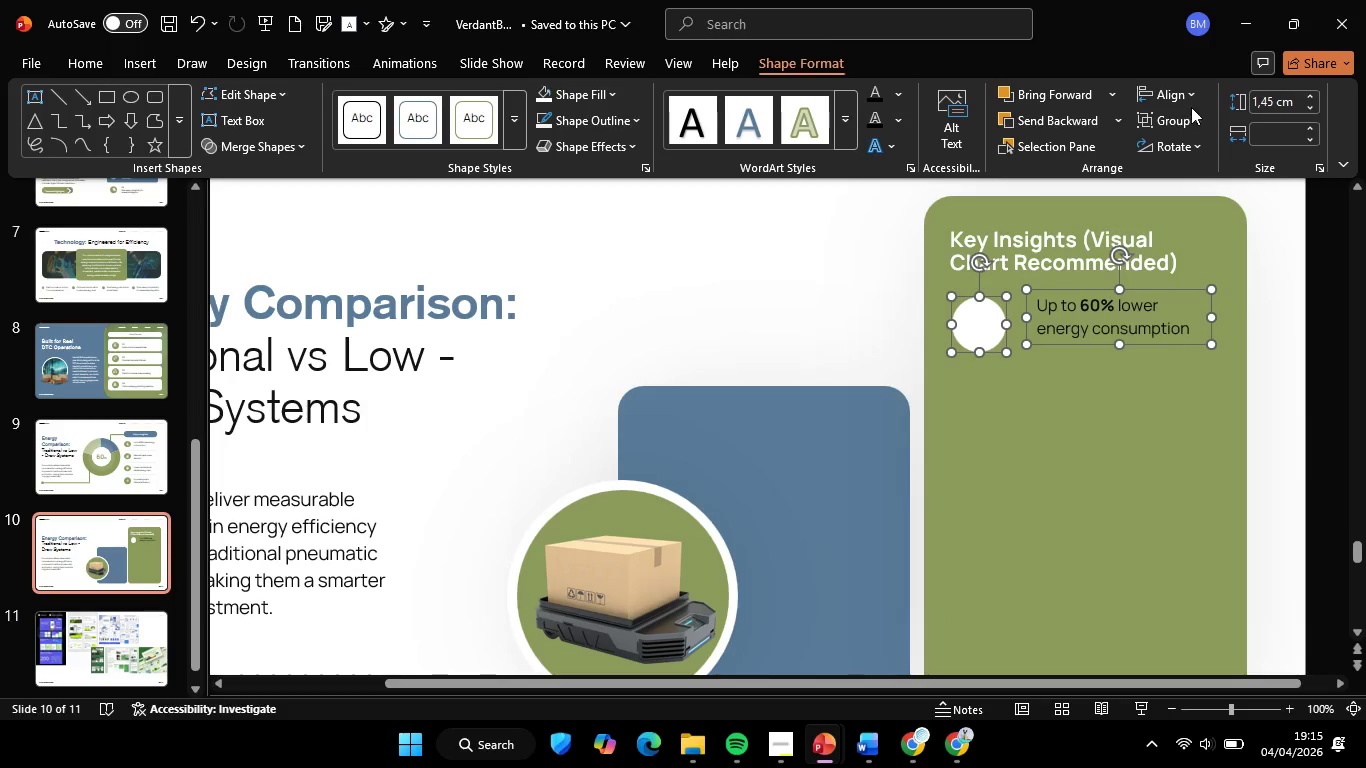 
left_click([1192, 97])
 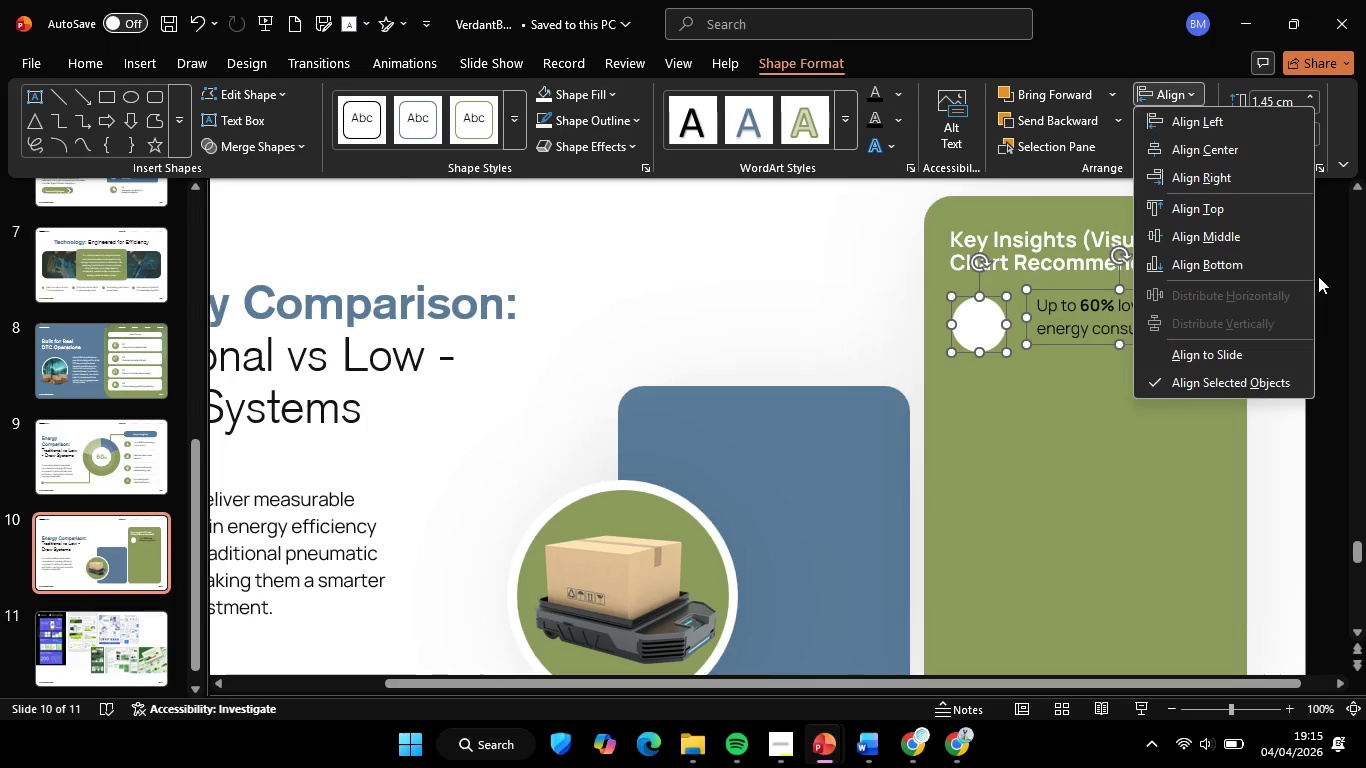 
left_click([1257, 215])
 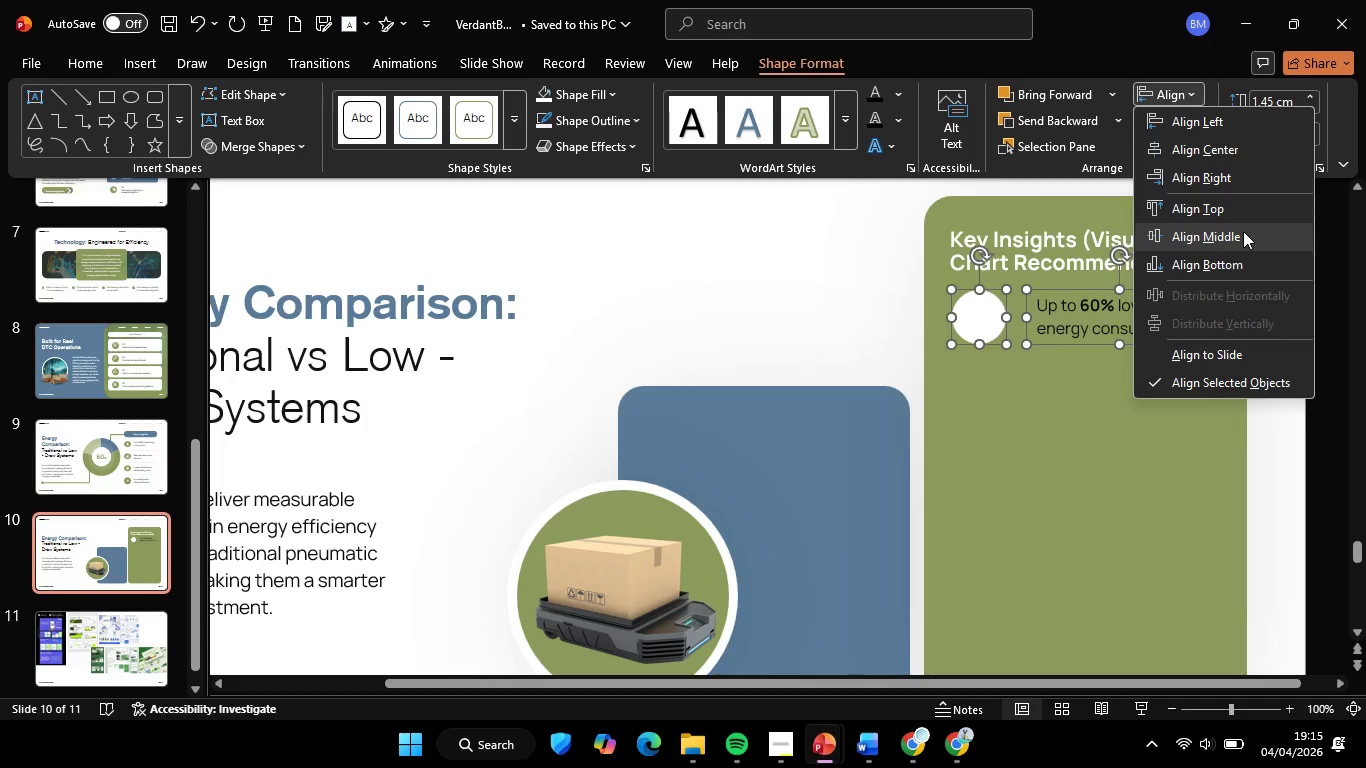 
left_click_drag(start_coordinate=[1243, 231], to_coordinate=[1241, 225])
 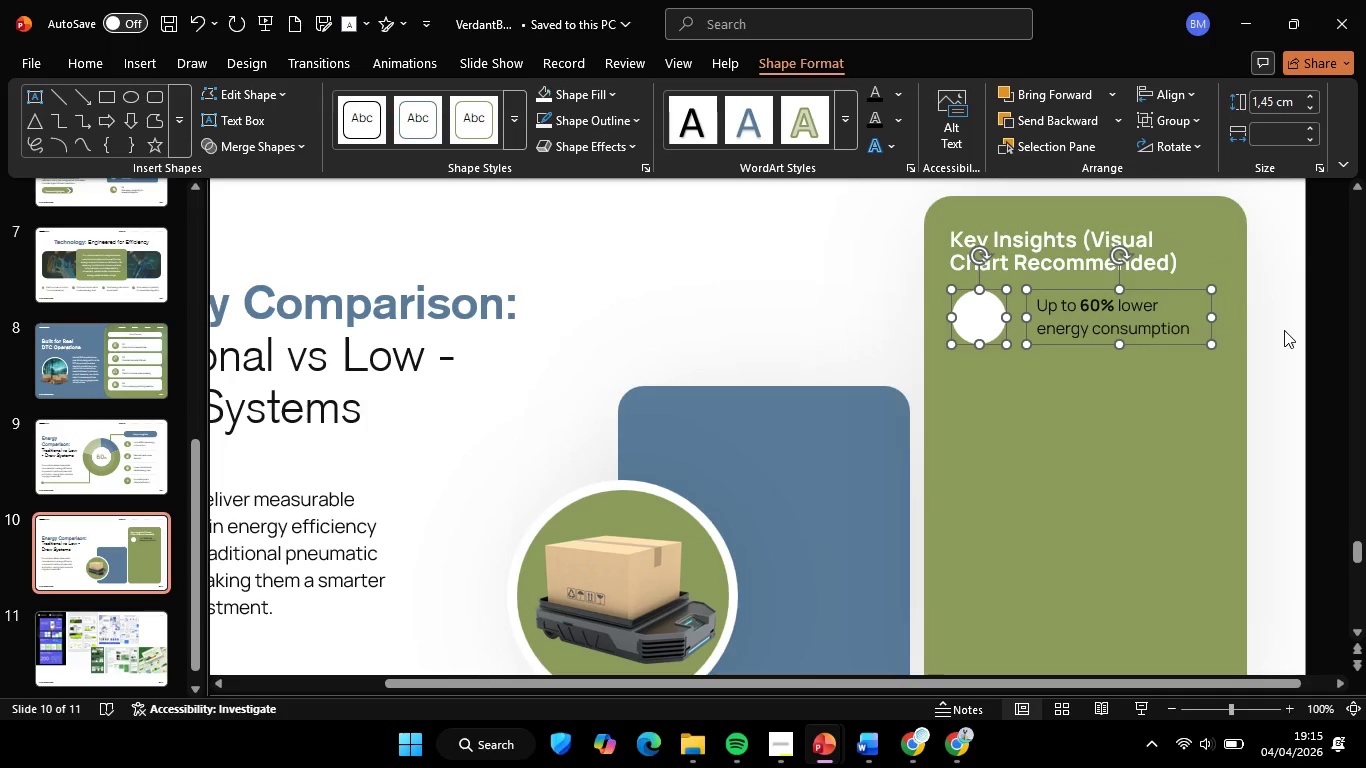 
left_click([1287, 287])
 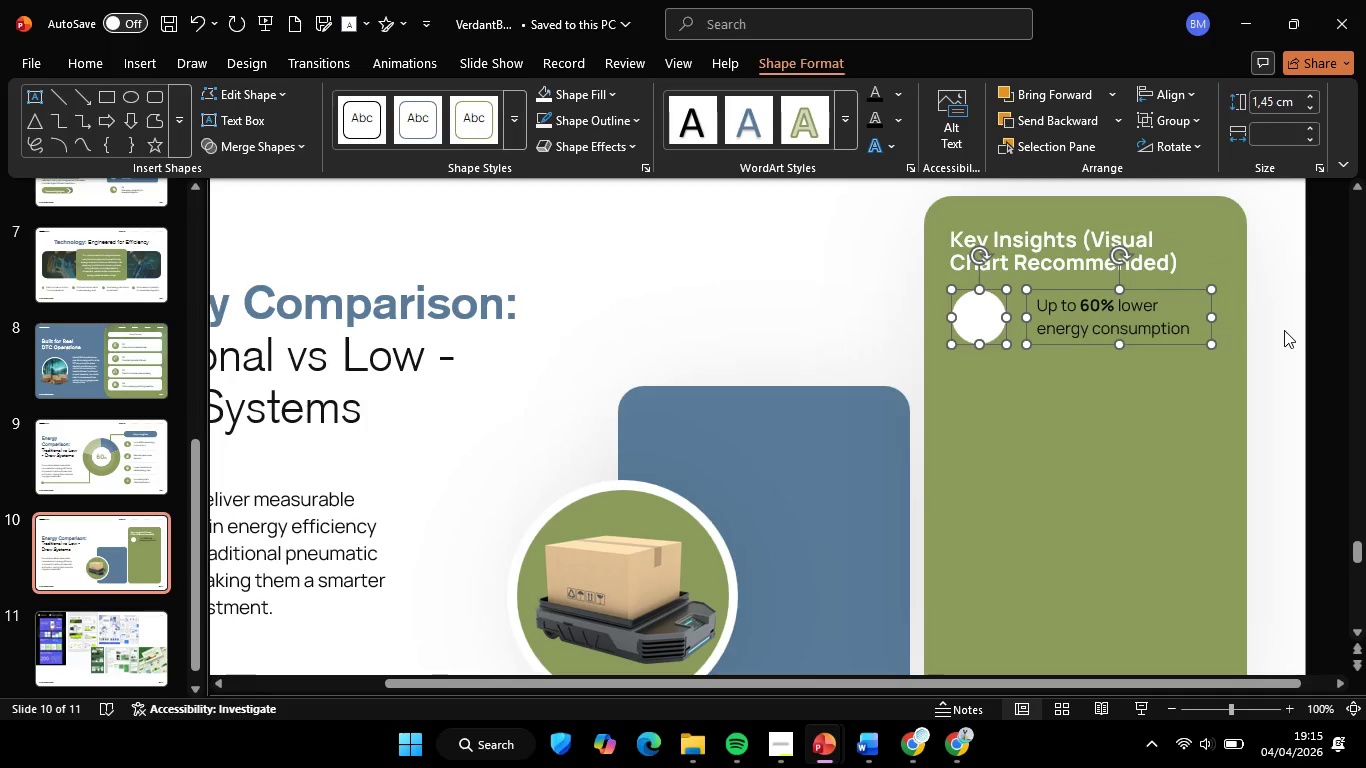 
left_click_drag(start_coordinate=[1291, 263], to_coordinate=[1114, 297])
 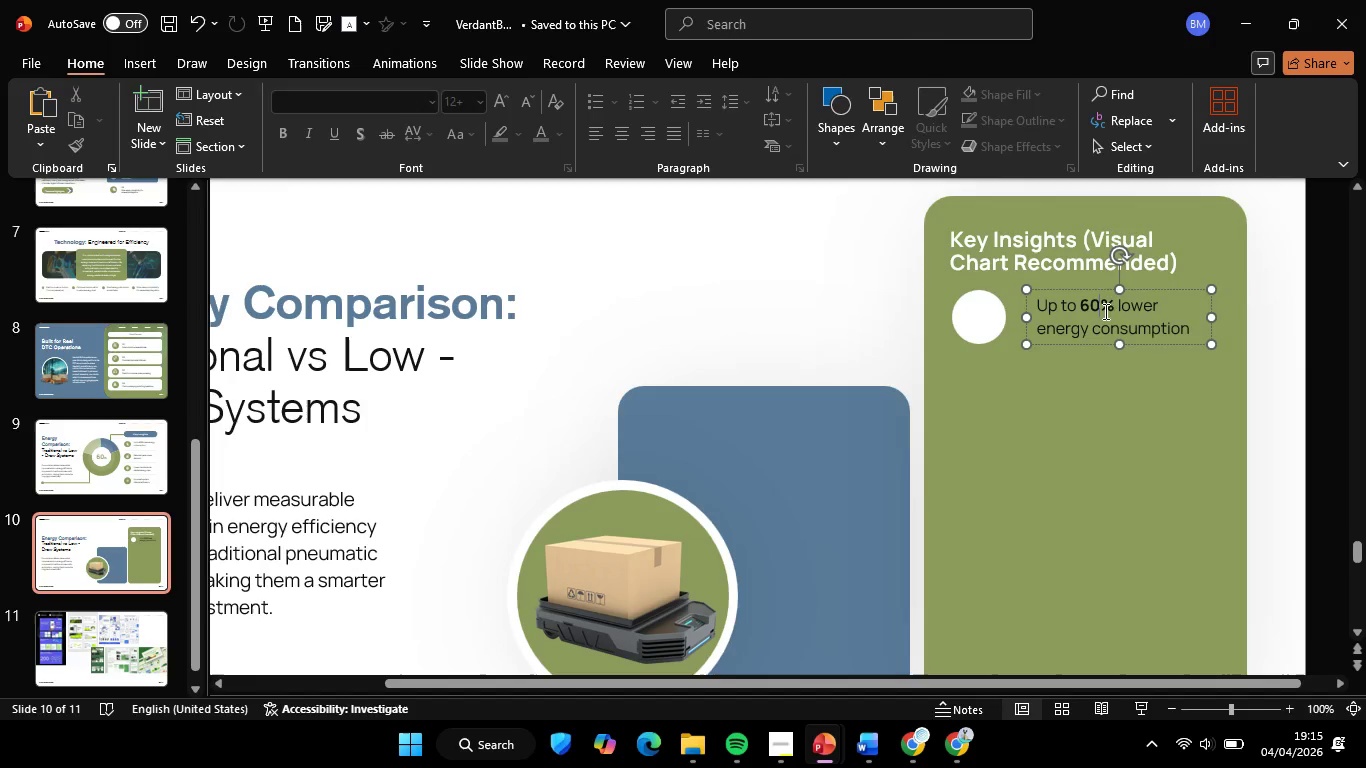 
left_click([1104, 311])
 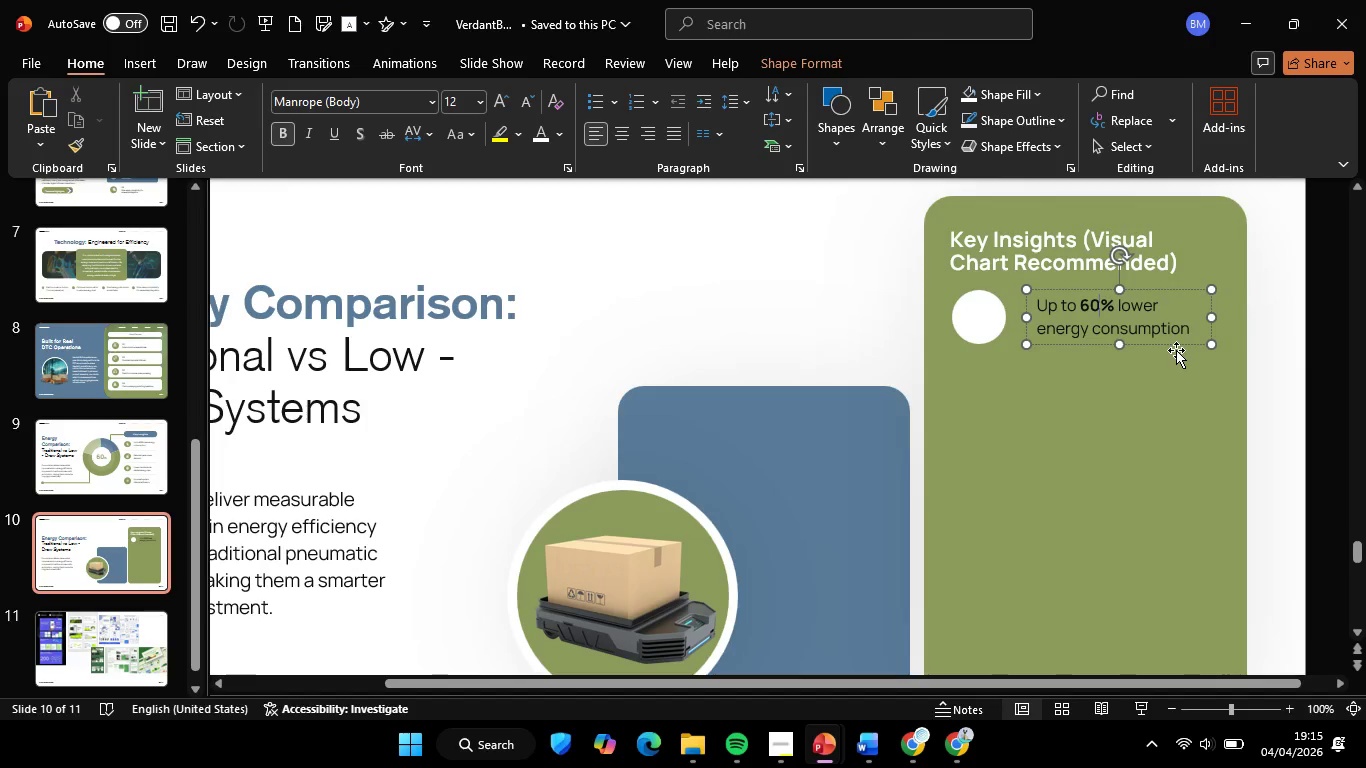 
hold_key(key=ShiftLeft, duration=1.95)
left_click_drag(start_coordinate=[1174, 343], to_coordinate=[1161, 344])
 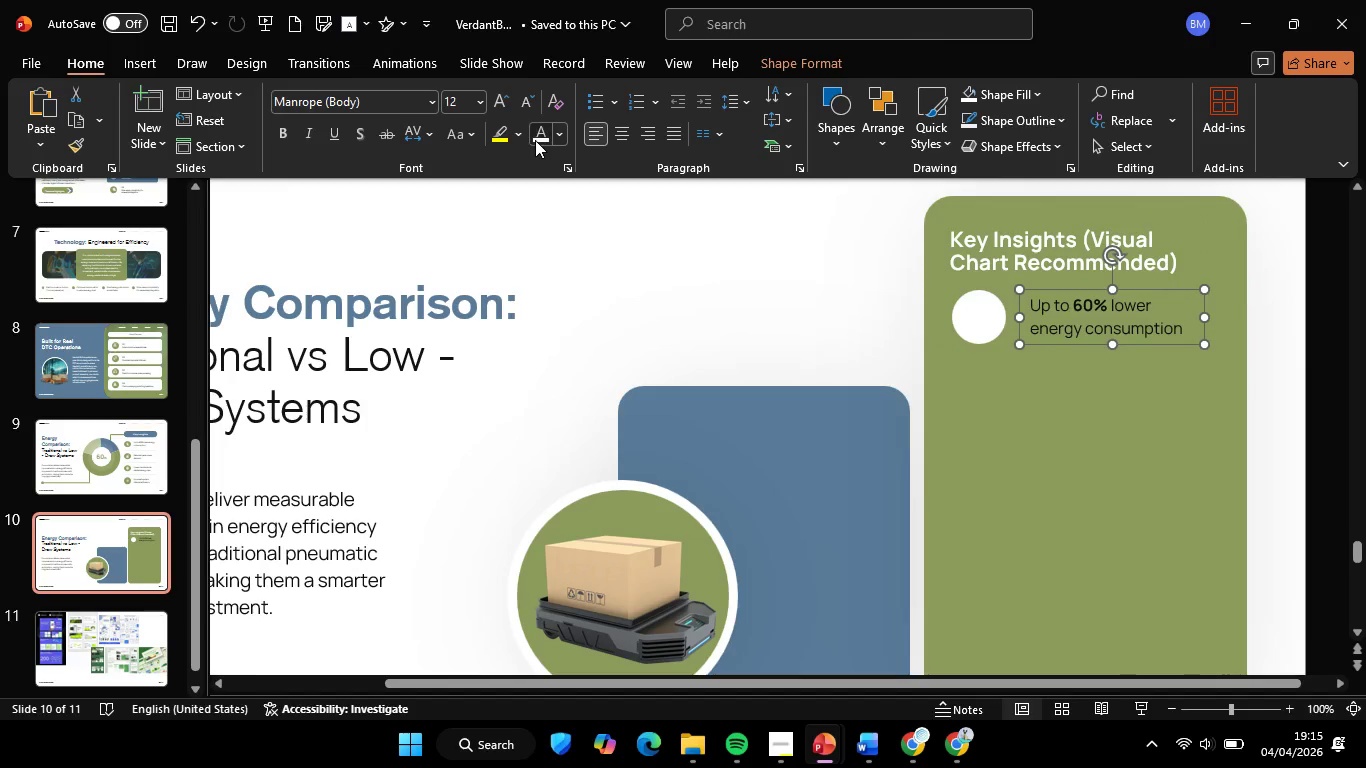 
left_click([535, 140])
 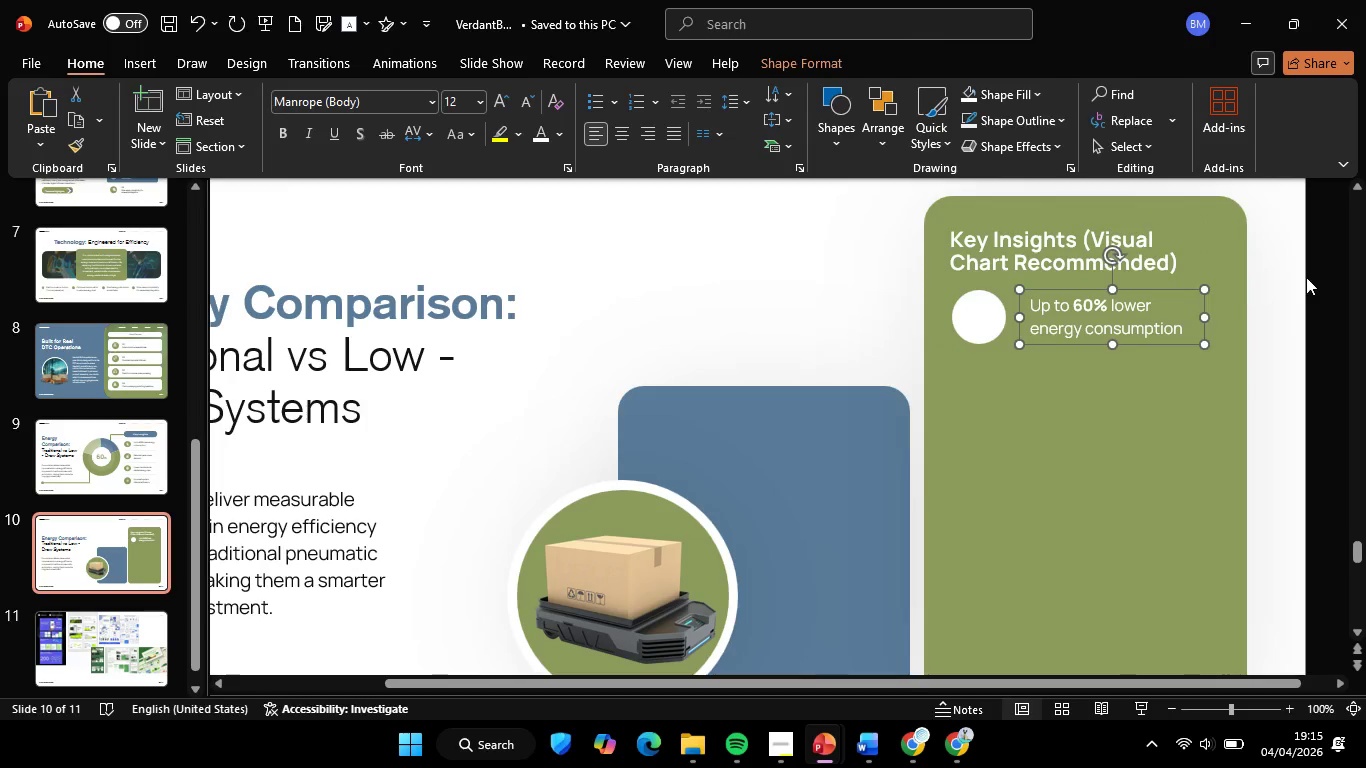 
left_click_drag(start_coordinate=[1308, 277], to_coordinate=[1314, 280])
 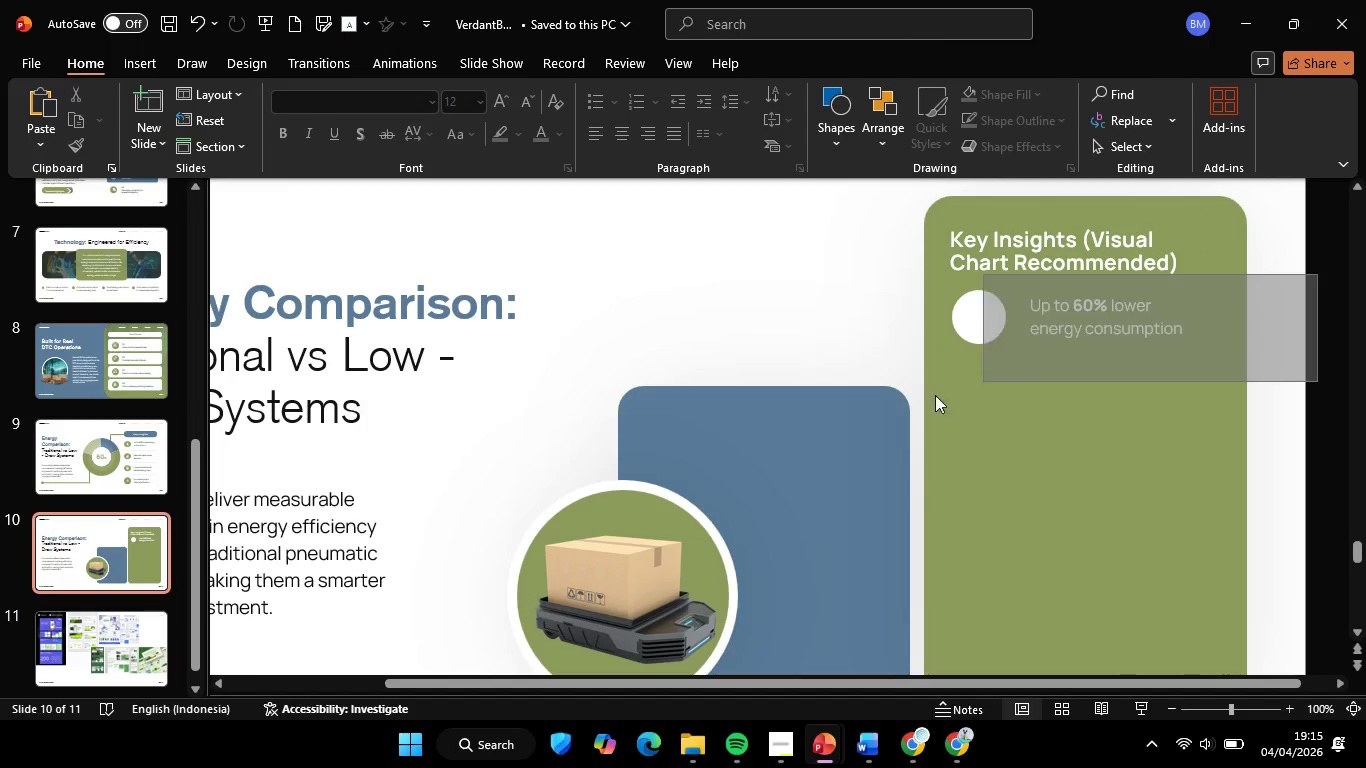 
left_click_drag(start_coordinate=[1318, 275], to_coordinate=[900, 397])
 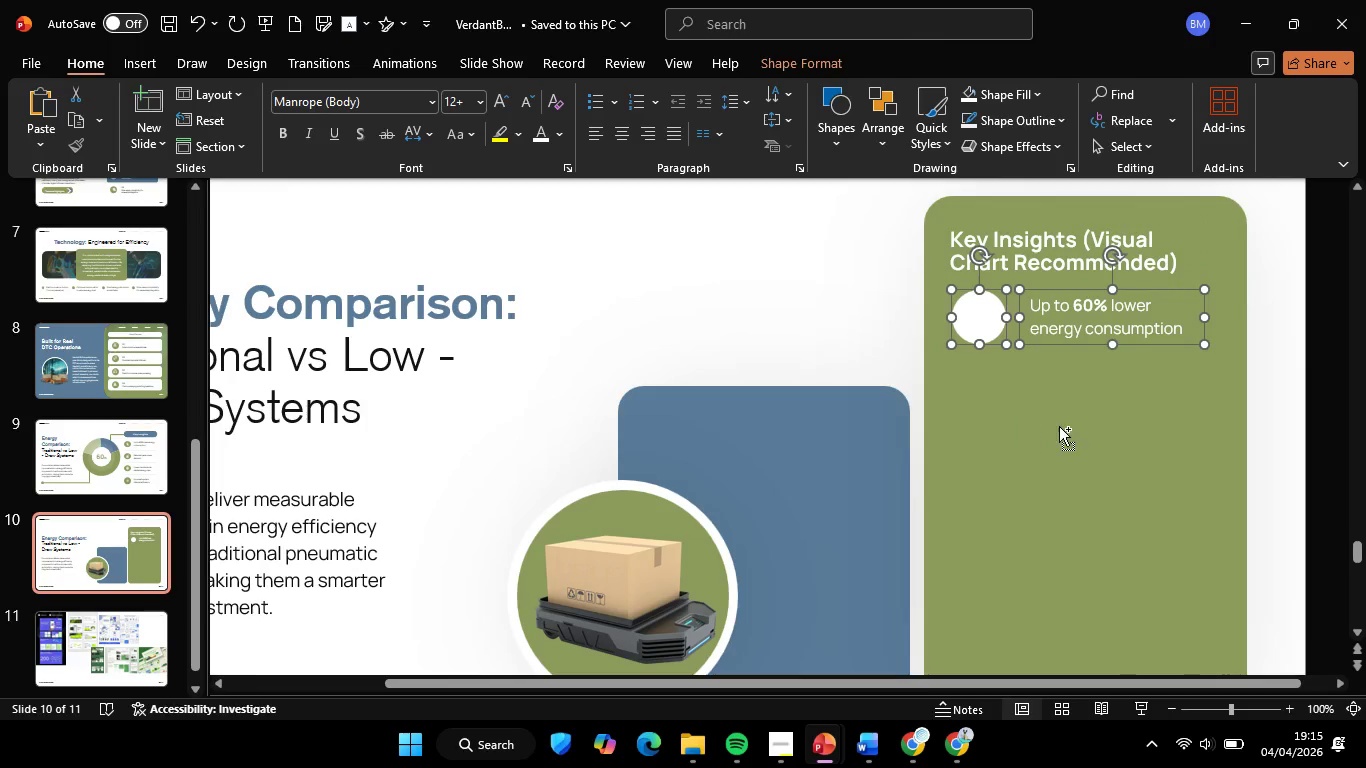 
key(Control+G)
 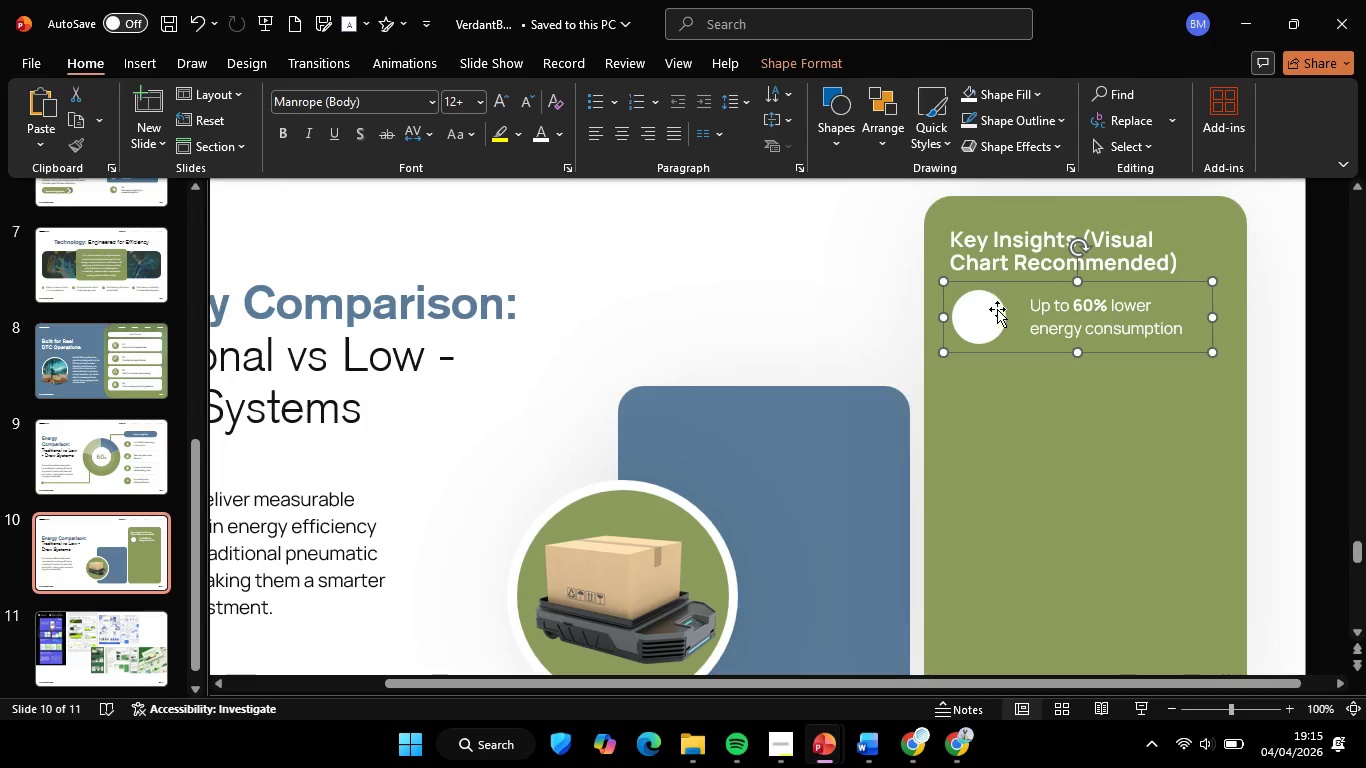 
hold_key(key=ShiftLeft, duration=1.27)
left_click_drag(start_coordinate=[995, 309], to_coordinate=[995, 335])
 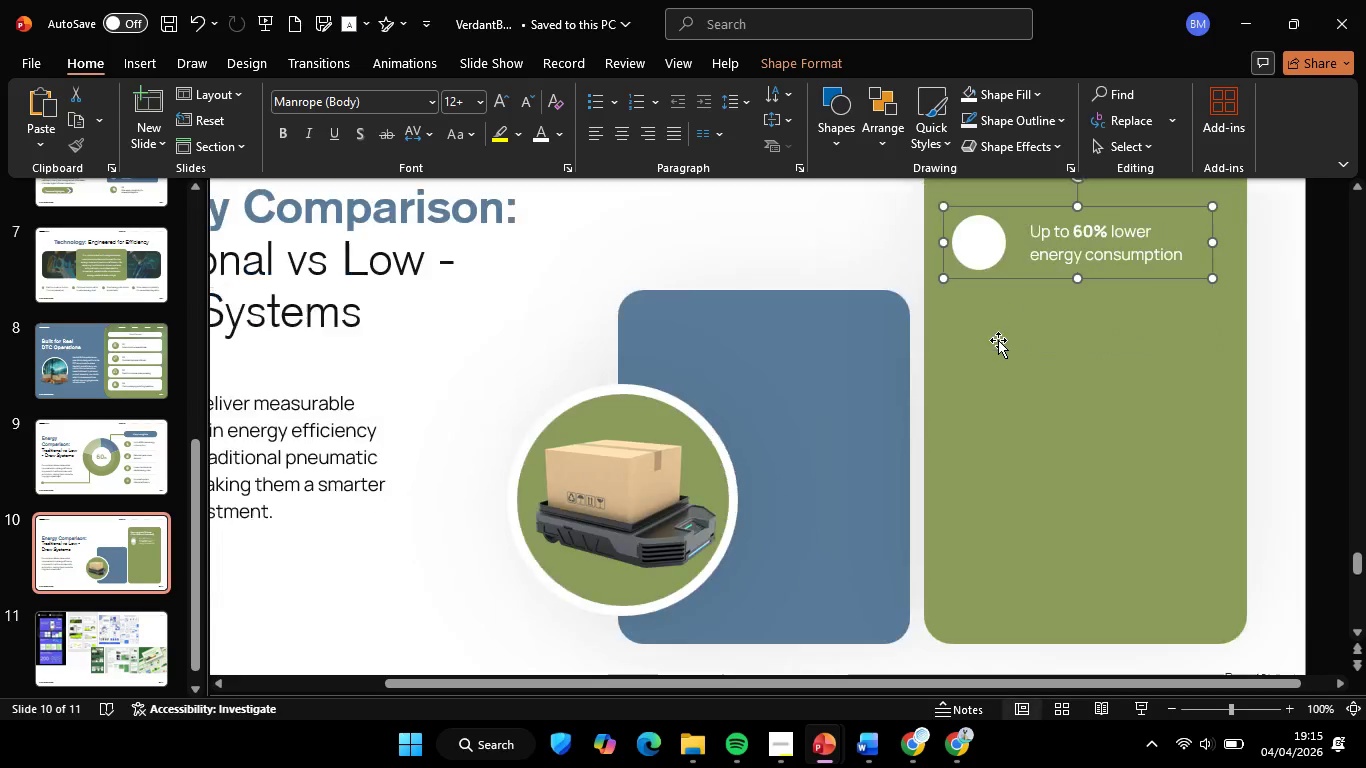 
scroll: coordinate [998, 340], scroll_direction: down, amount: 4.0
 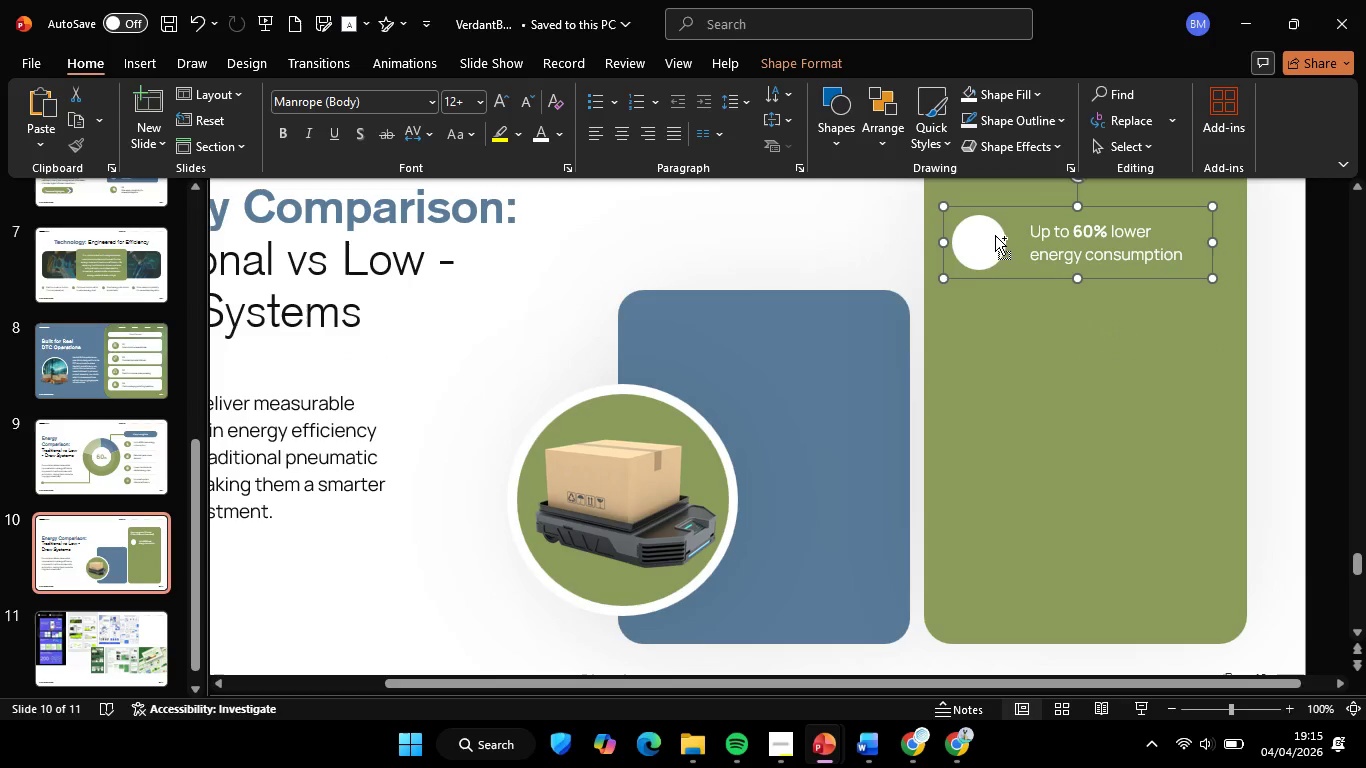 
hold_key(key=ControlLeft, duration=5.03)
hold_key(key=ShiftLeft, duration=6.39)
left_click_drag(start_coordinate=[995, 235], to_coordinate=[1015, 343])
 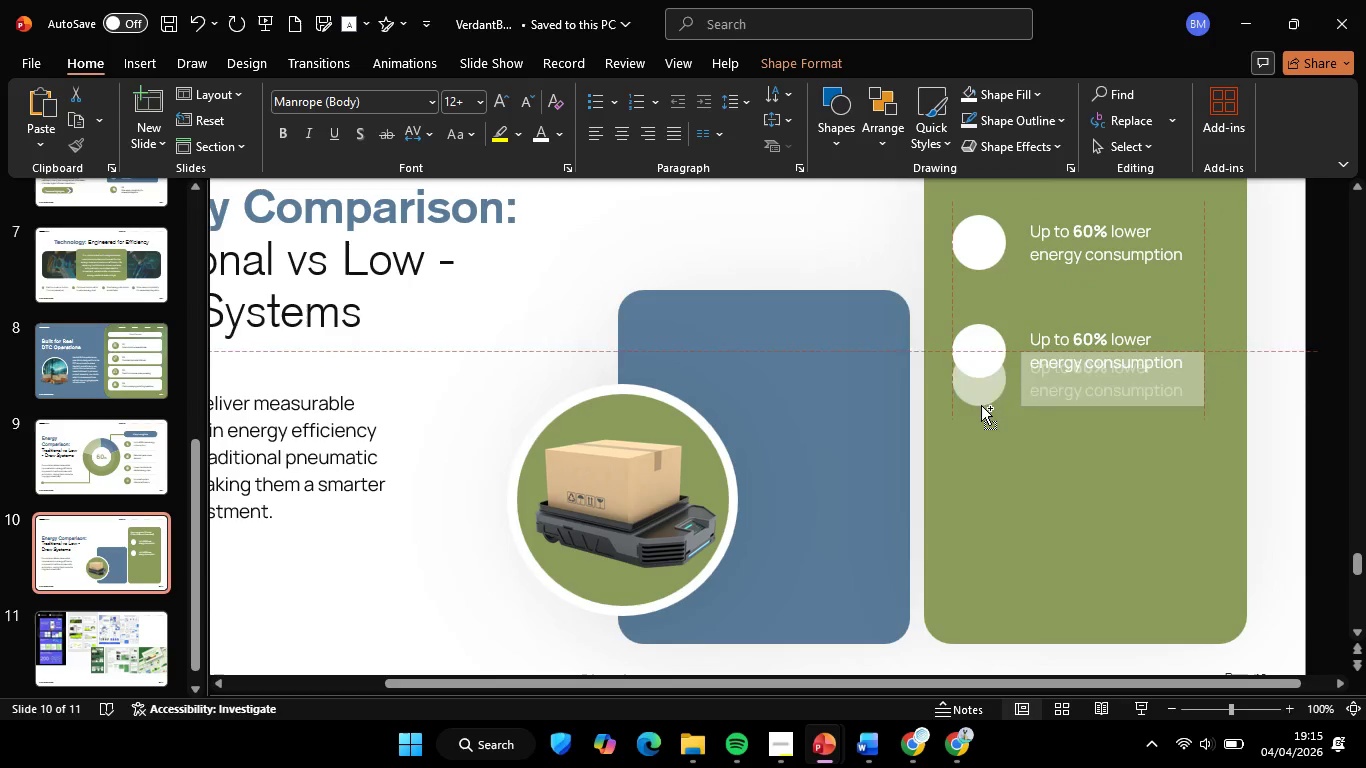 
left_click_drag(start_coordinate=[978, 348], to_coordinate=[980, 450])
 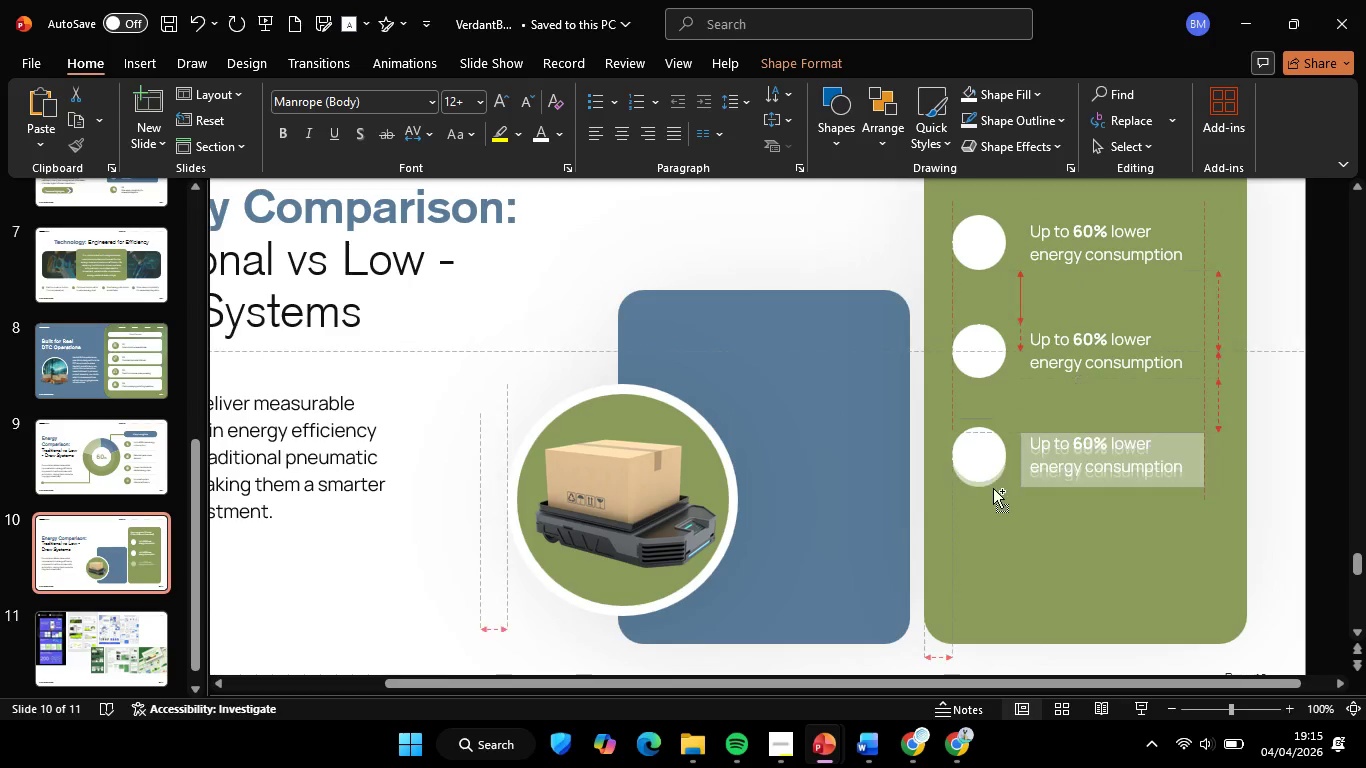 
left_click_drag(start_coordinate=[977, 448], to_coordinate=[1007, 565])
 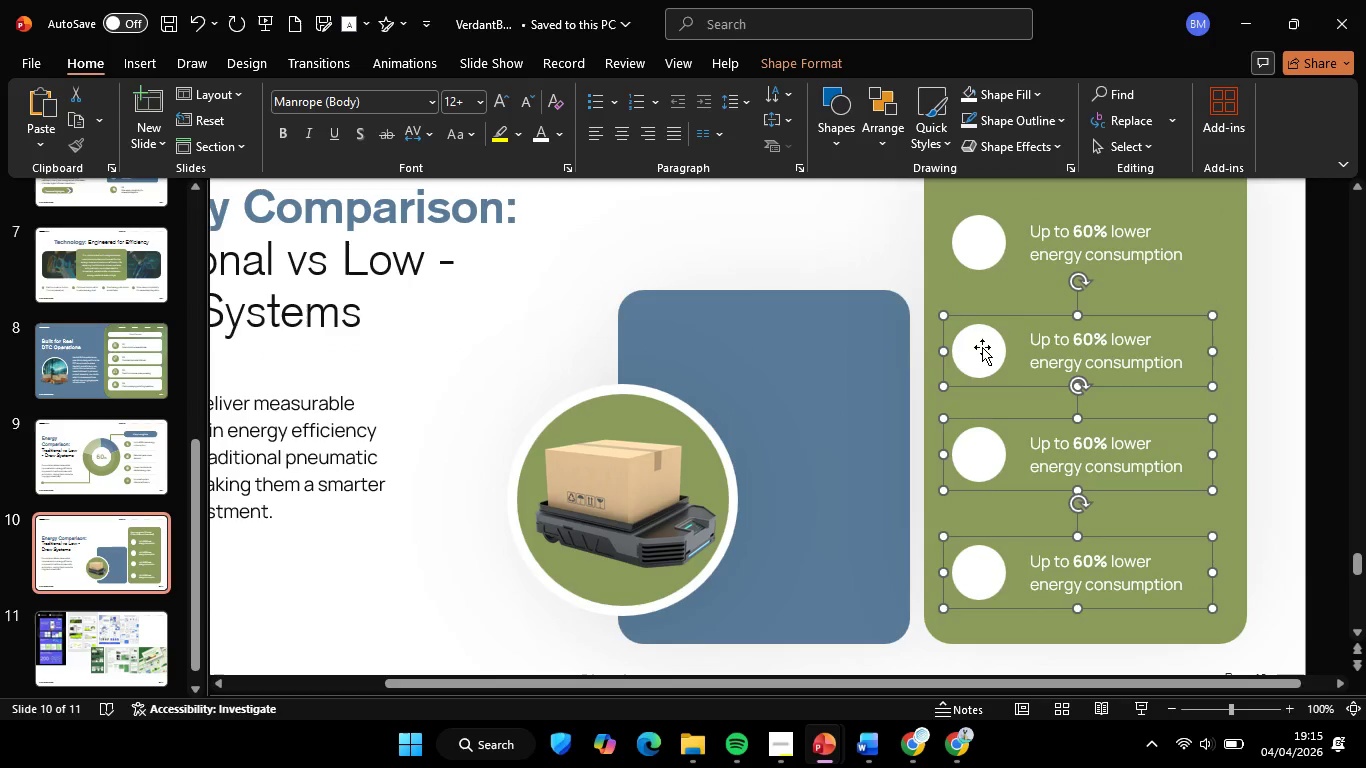 
double_click([982, 347])
 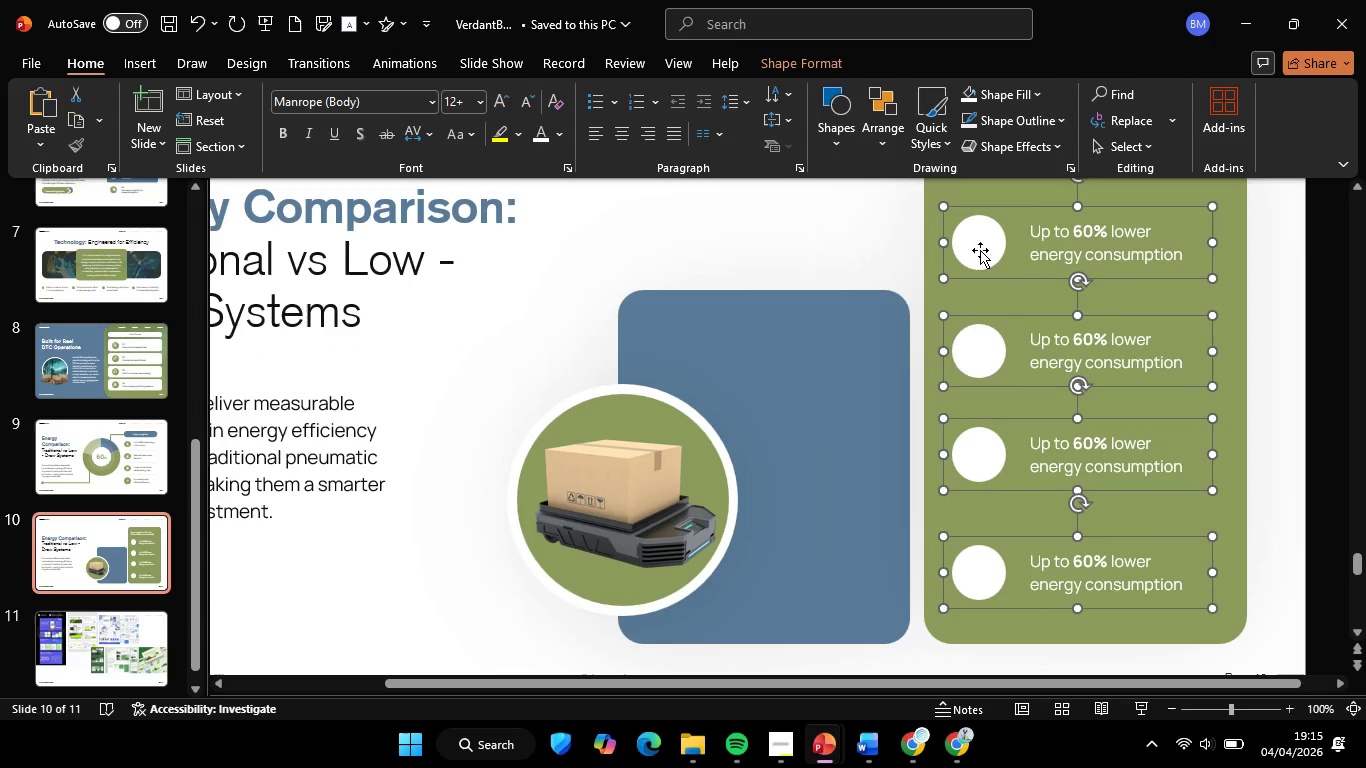 
left_click([982, 250])
 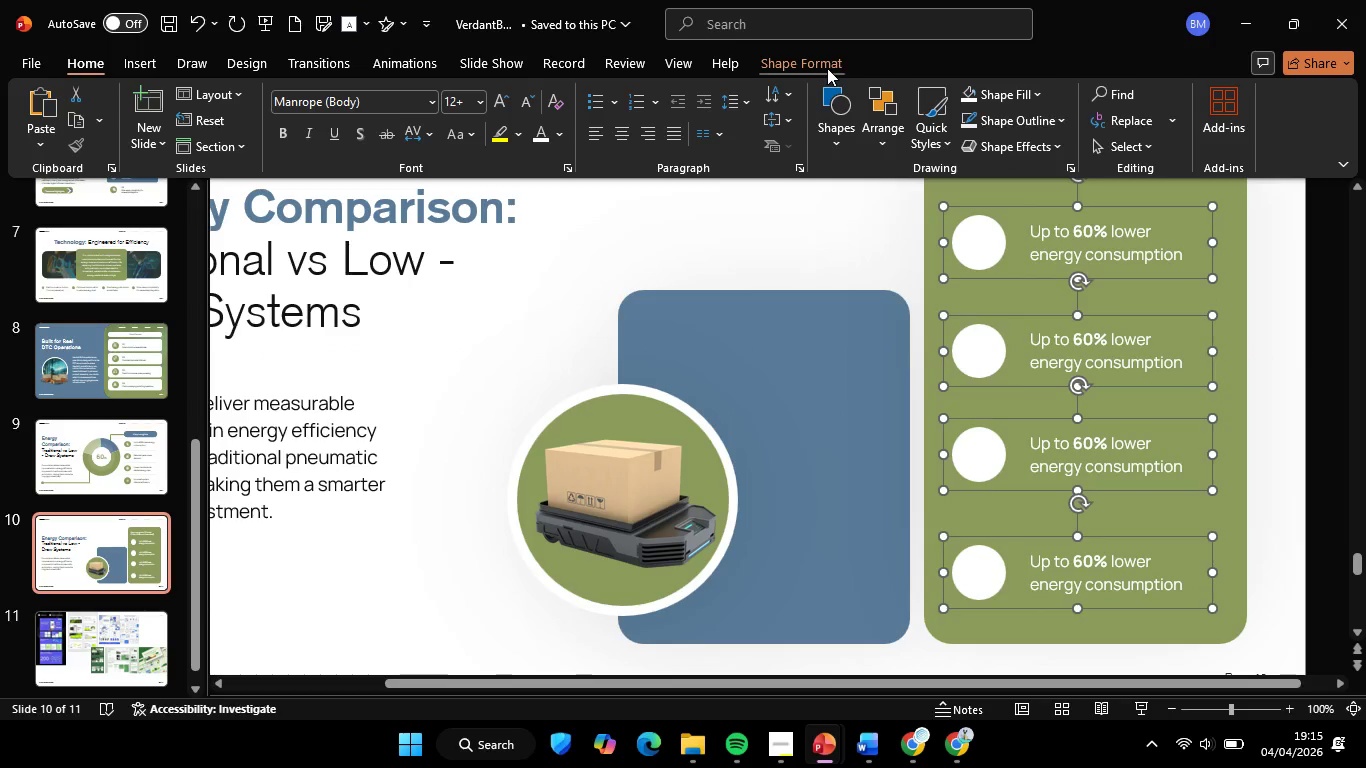 
left_click([827, 68])
 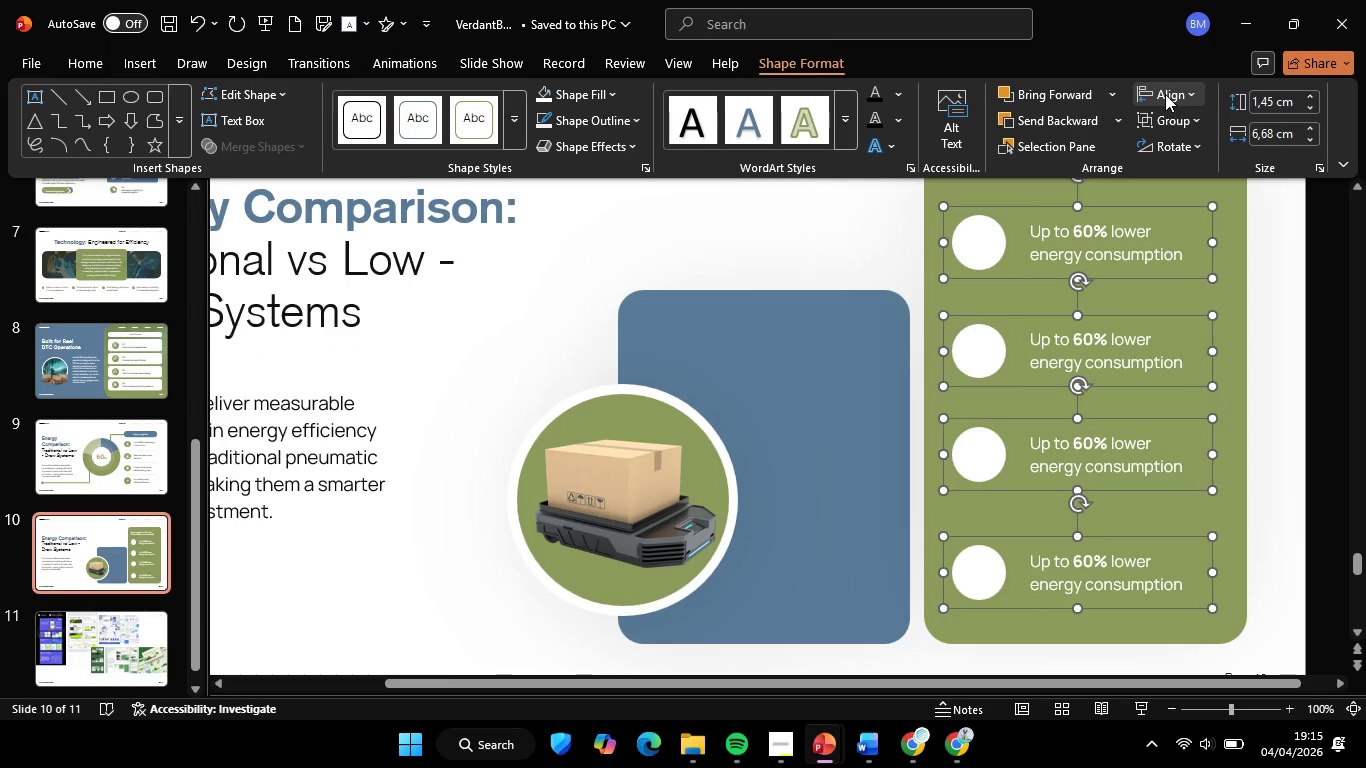 
left_click([1165, 94])
 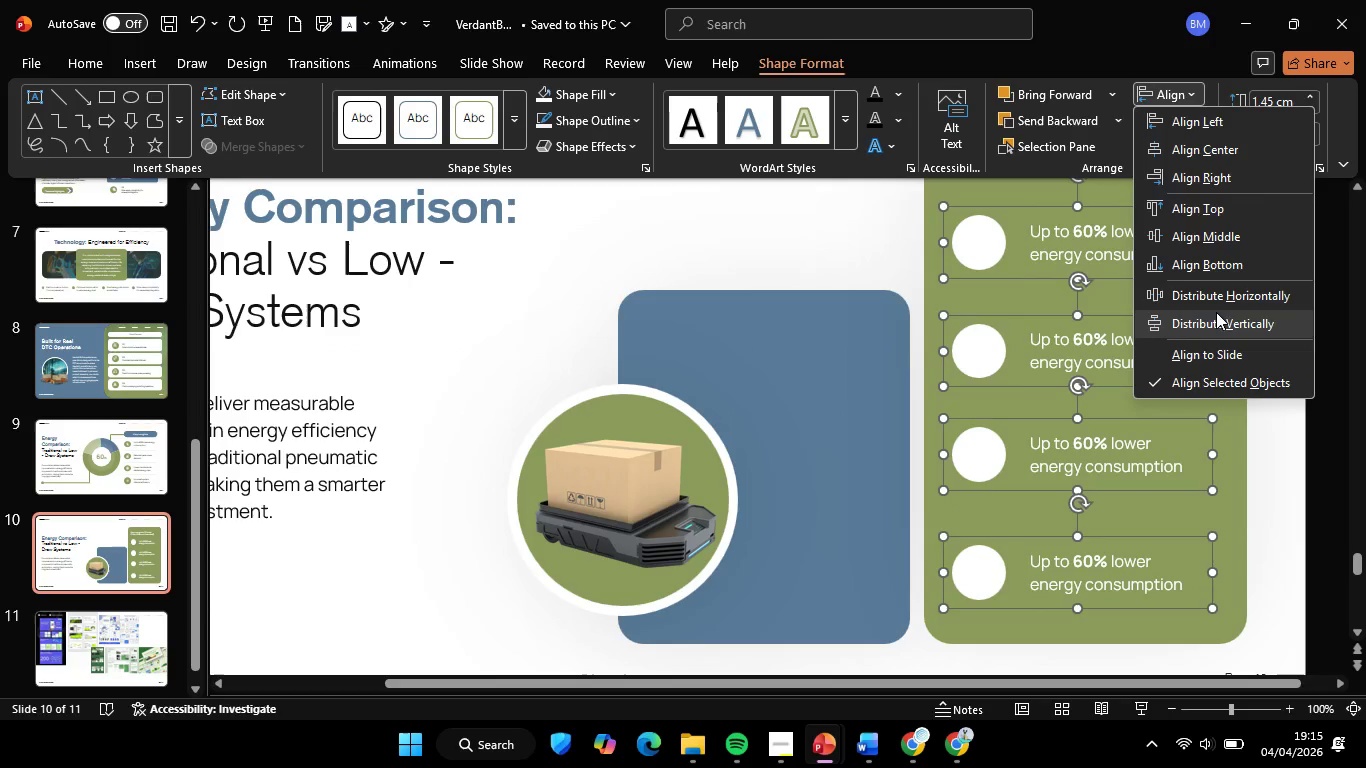 
left_click([1222, 319])
 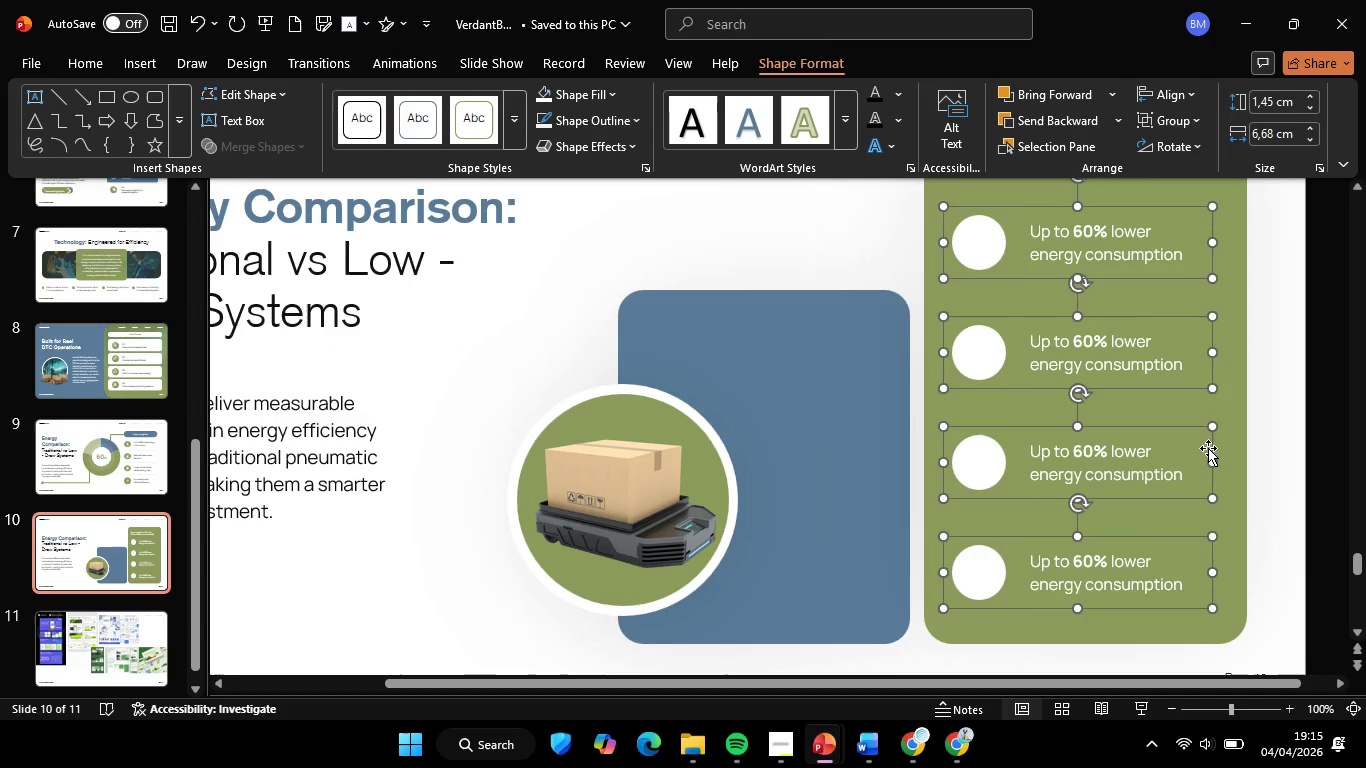 
scroll: coordinate [1207, 448], scroll_direction: up, amount: 2.0
 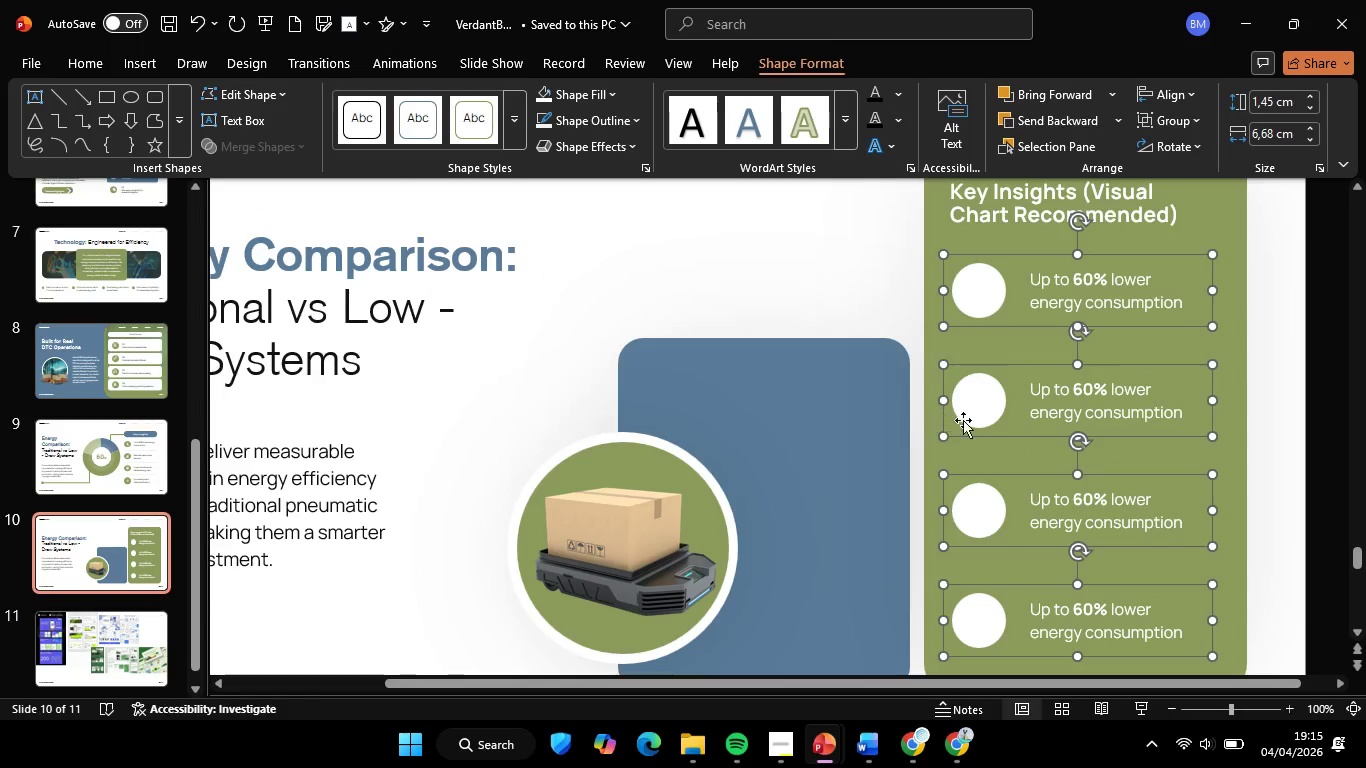 
hold_key(key=ShiftLeft, duration=0.95)
 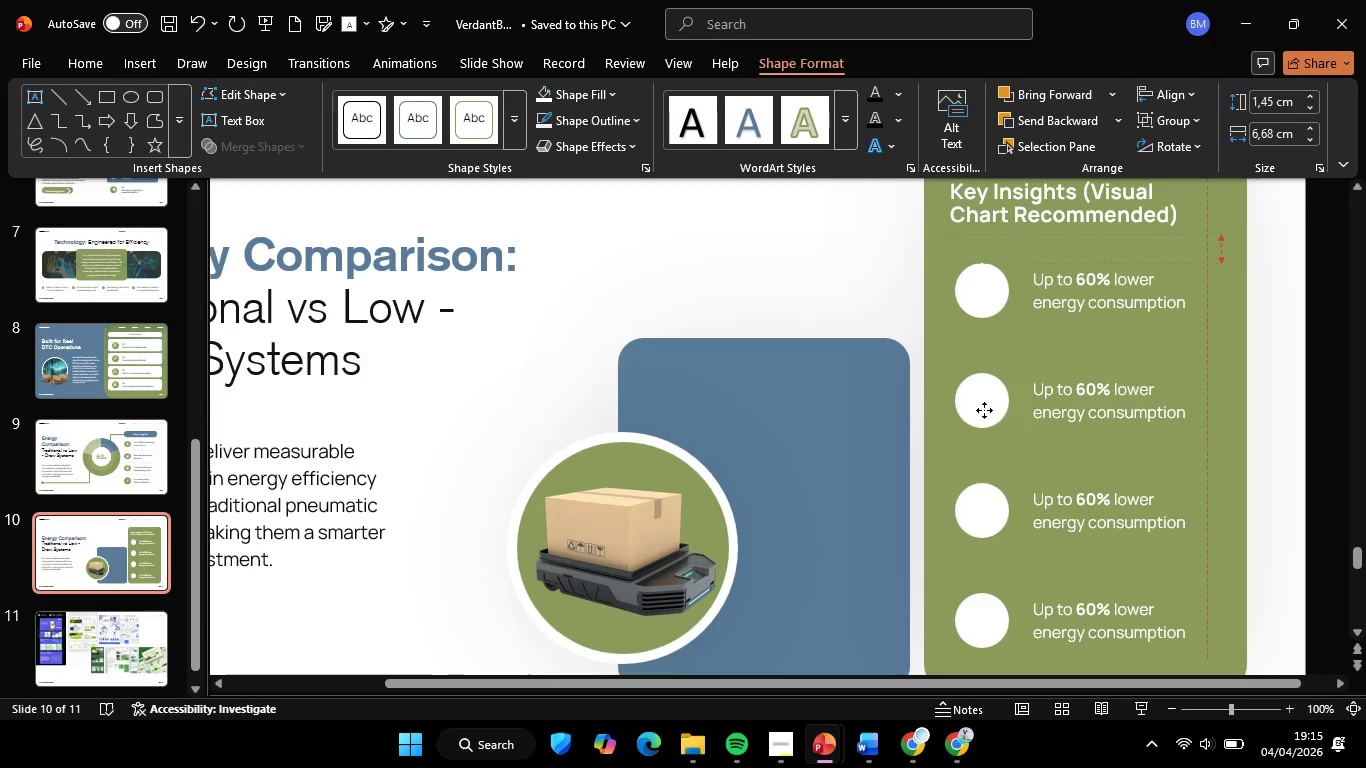 
key(Control+ControlLeft)
 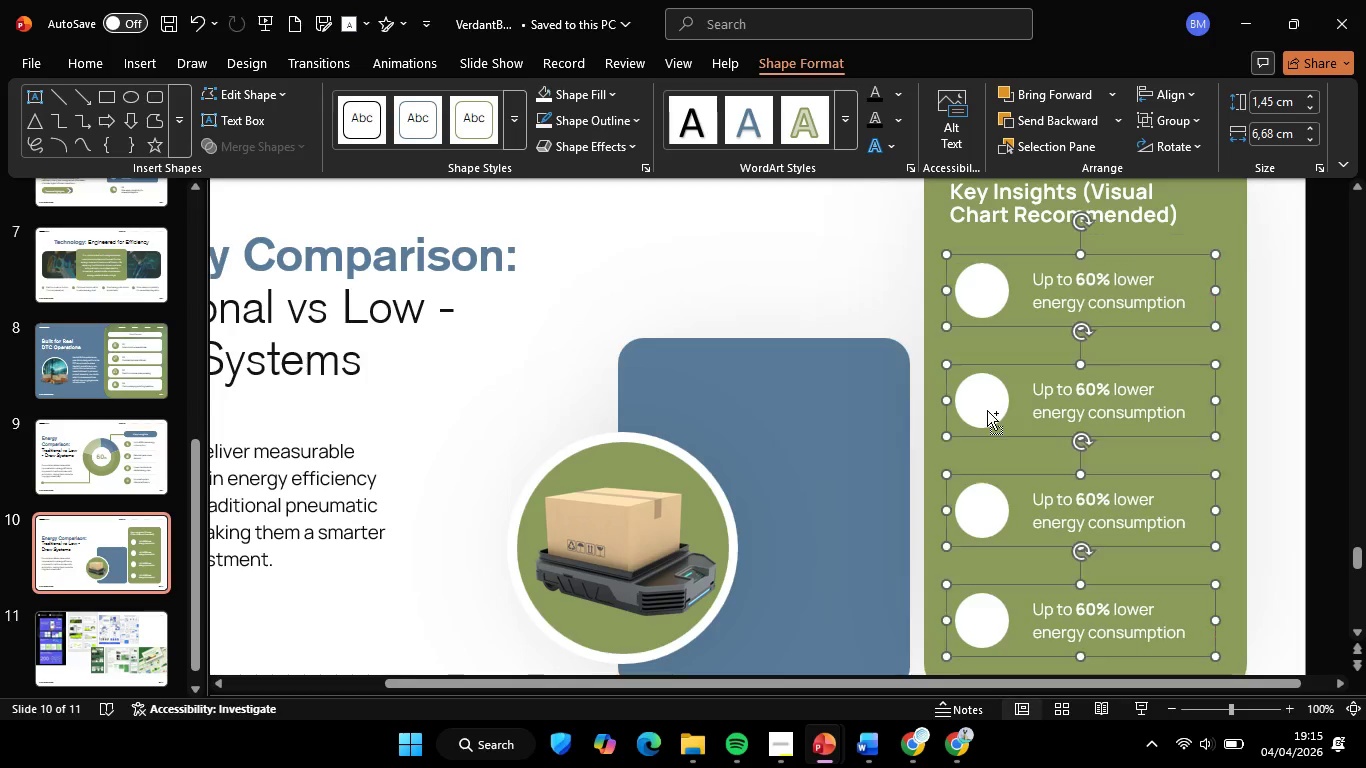 
key(Control+Z)
 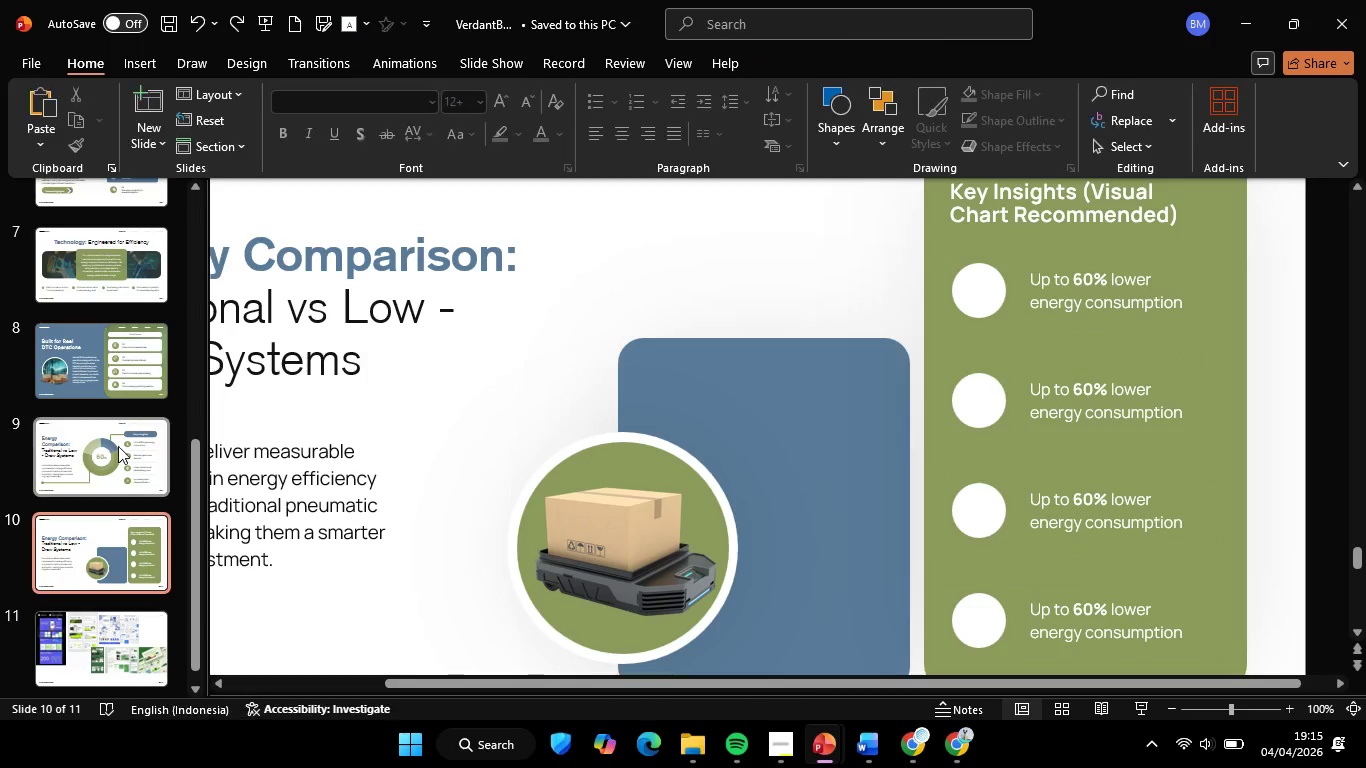 
left_click([128, 441])
 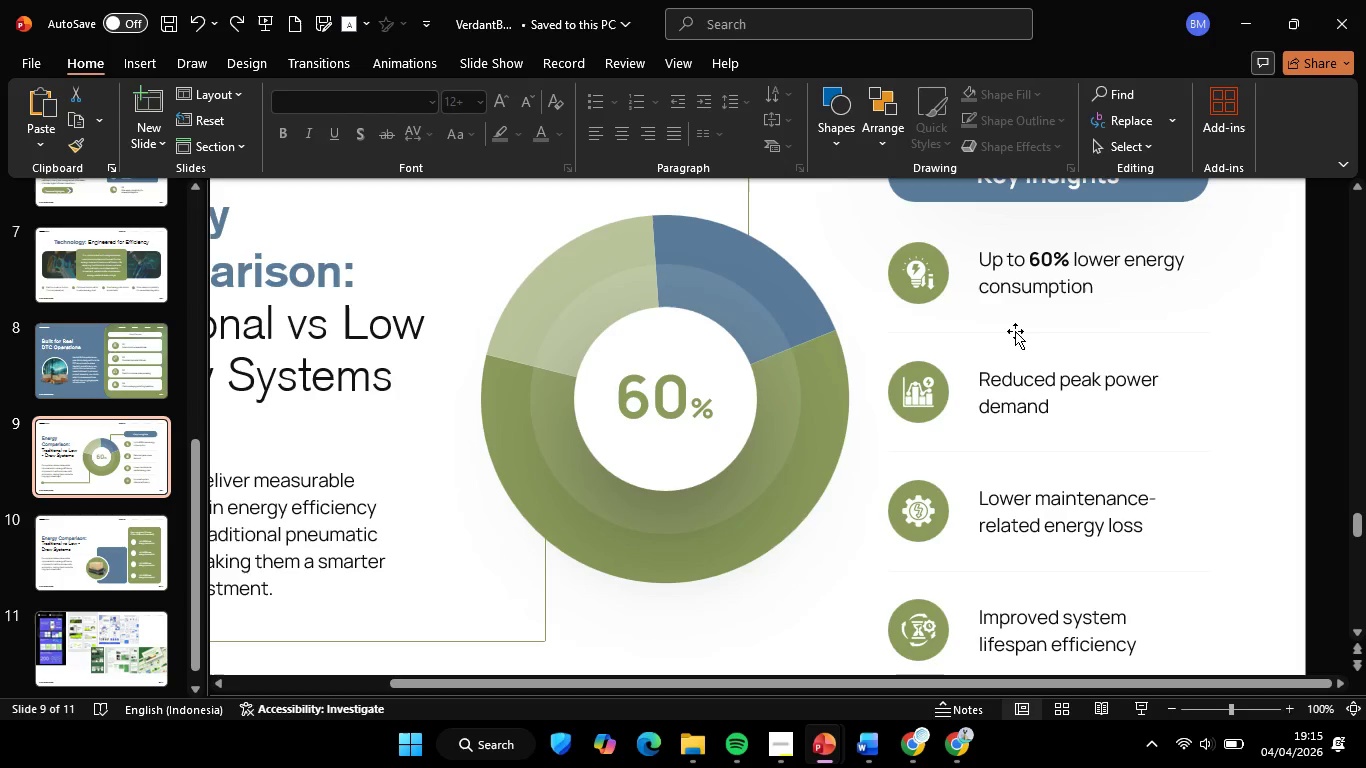 
left_click([1015, 331])
 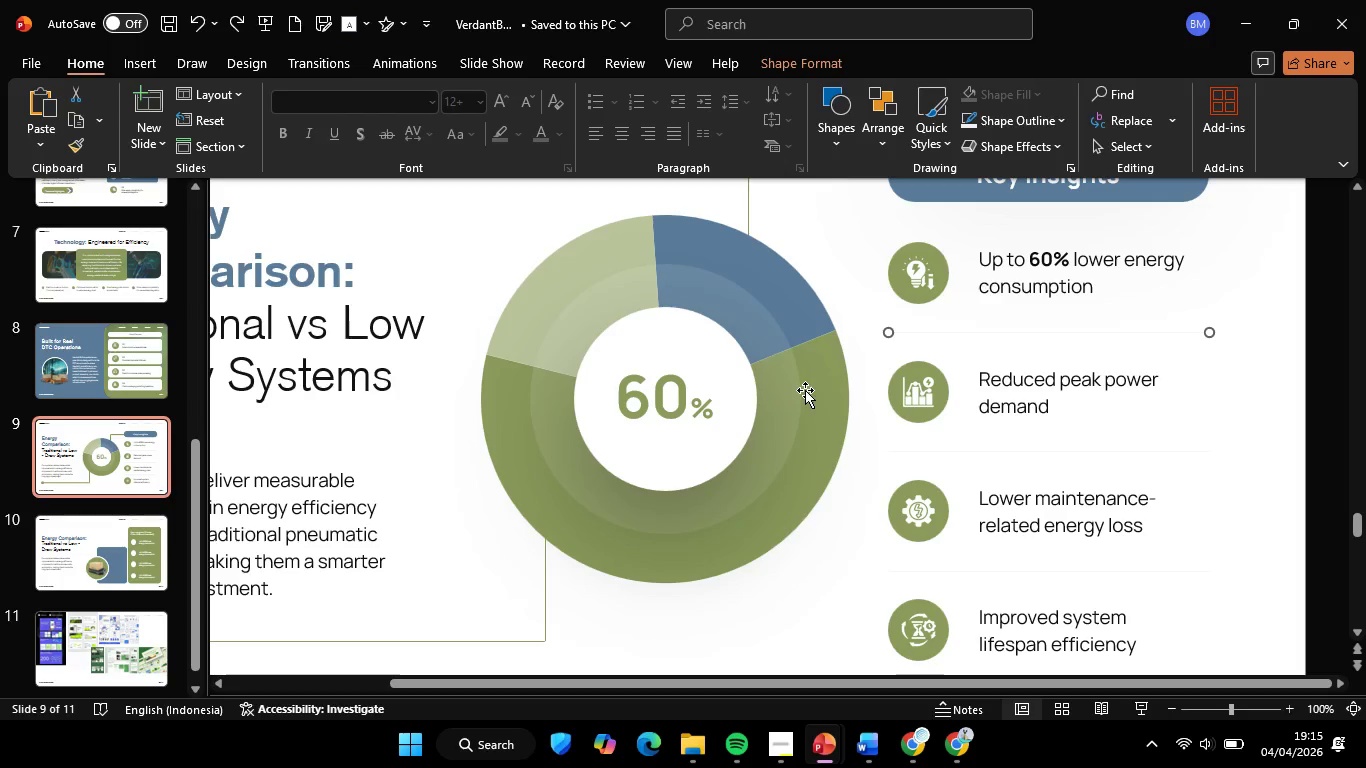 
key(Control+C)
 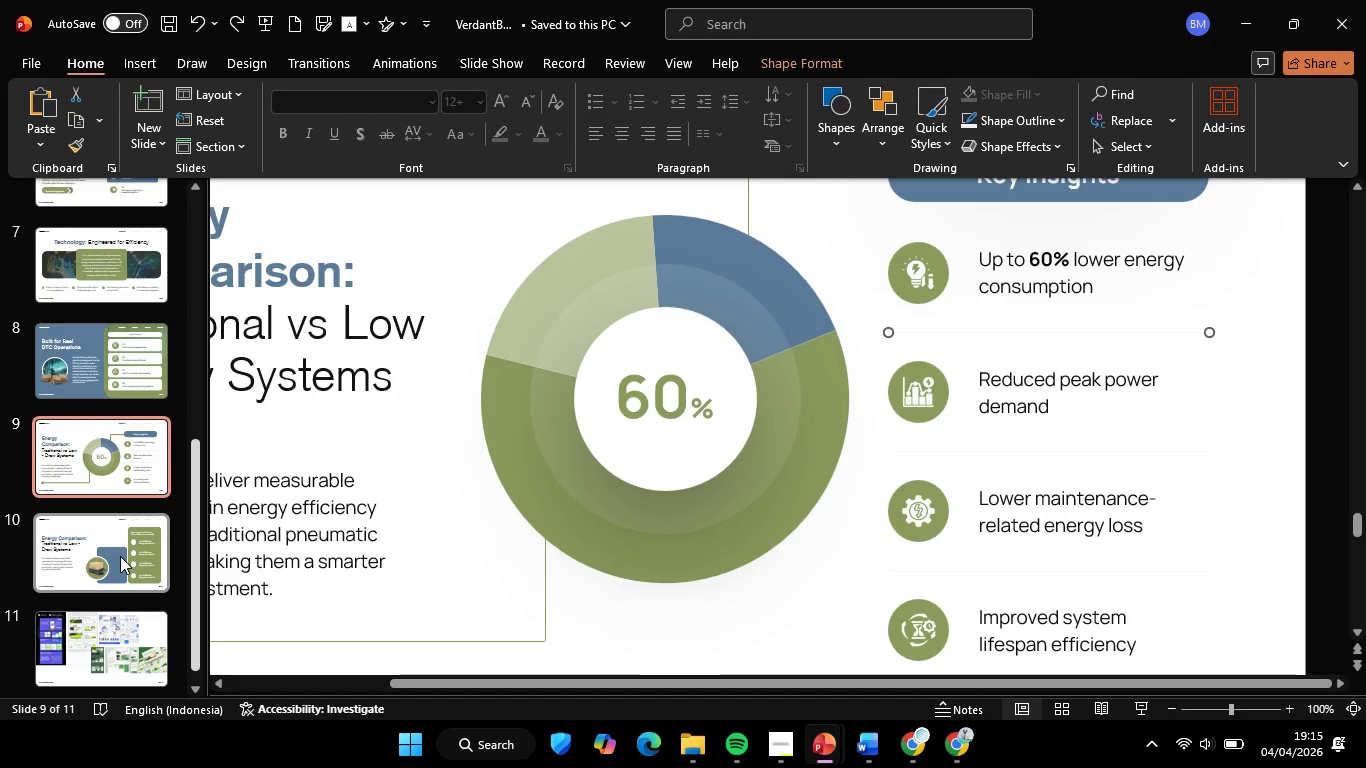 
left_click([120, 556])
 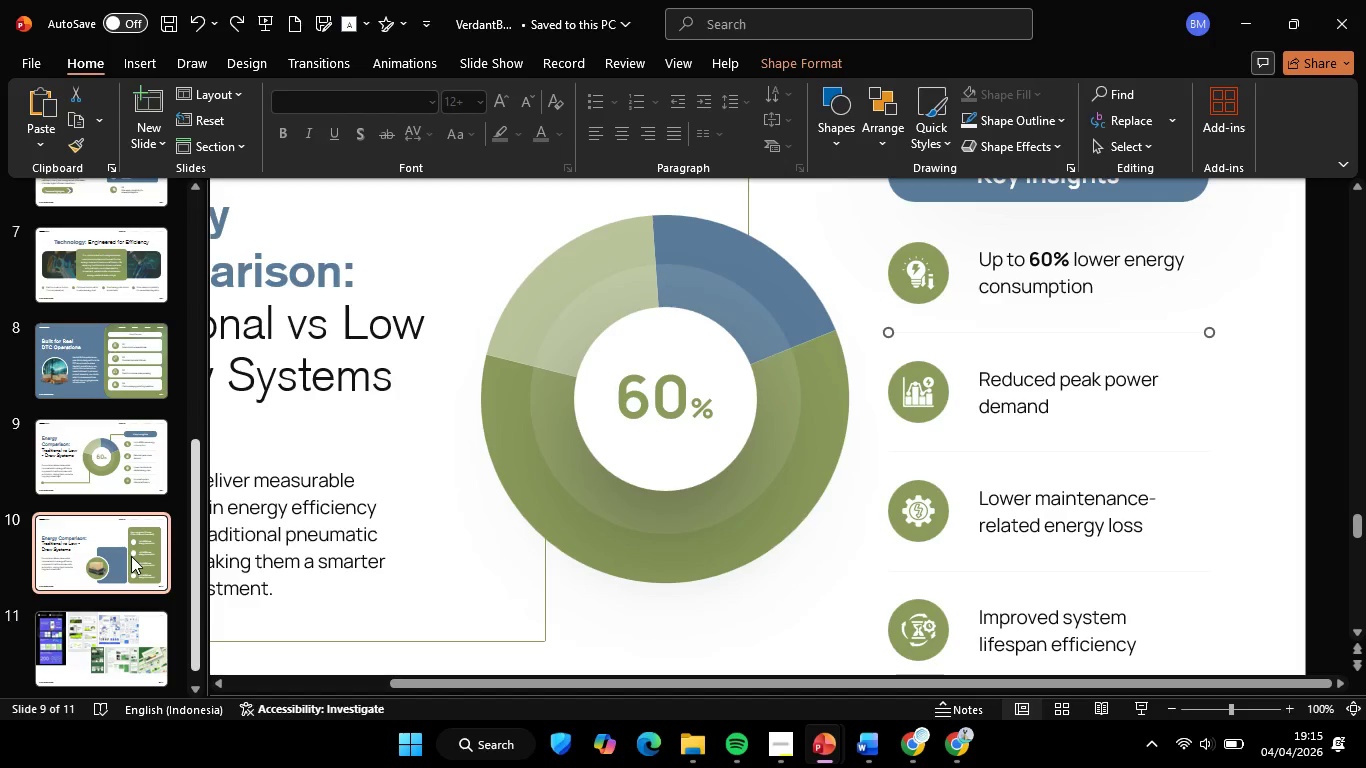 
key(Control+V)
 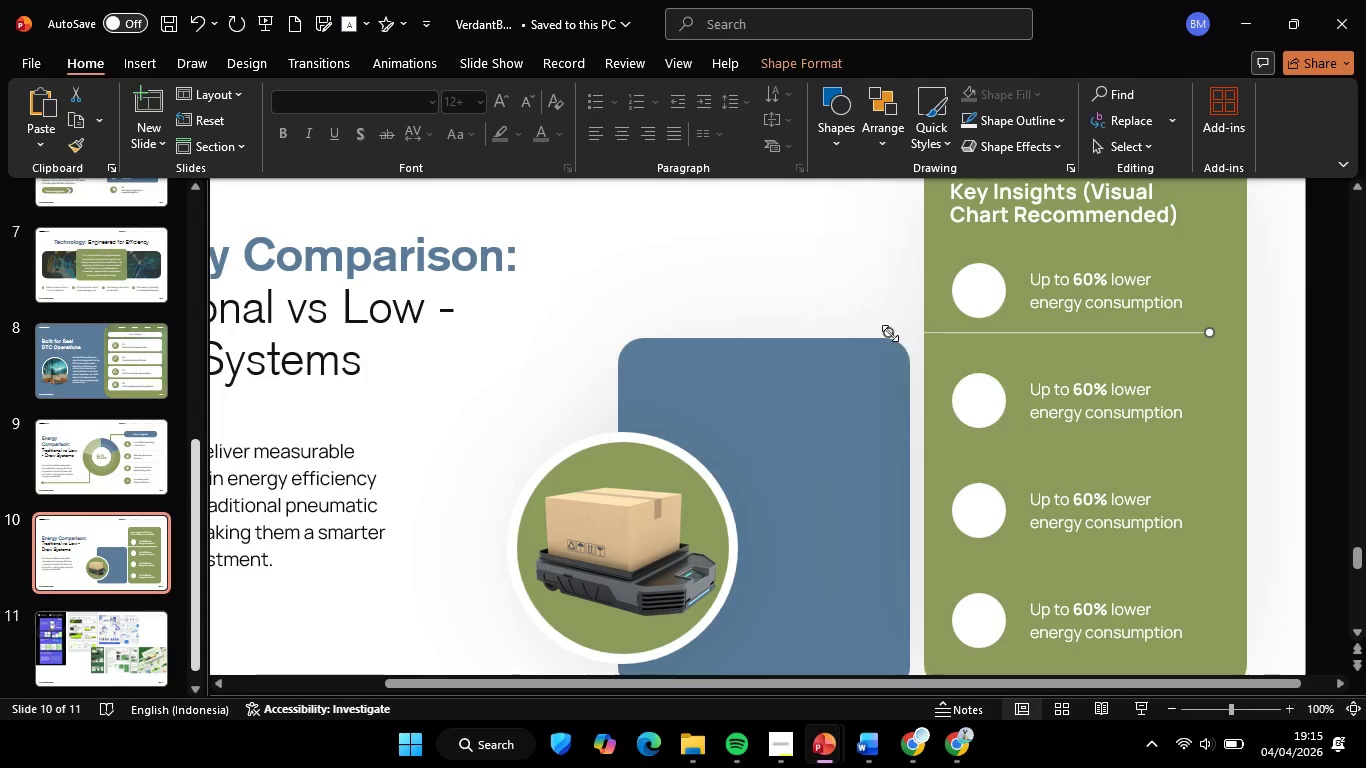 
hold_key(key=ShiftLeft, duration=1.53)
left_click_drag(start_coordinate=[889, 333], to_coordinate=[960, 348])
 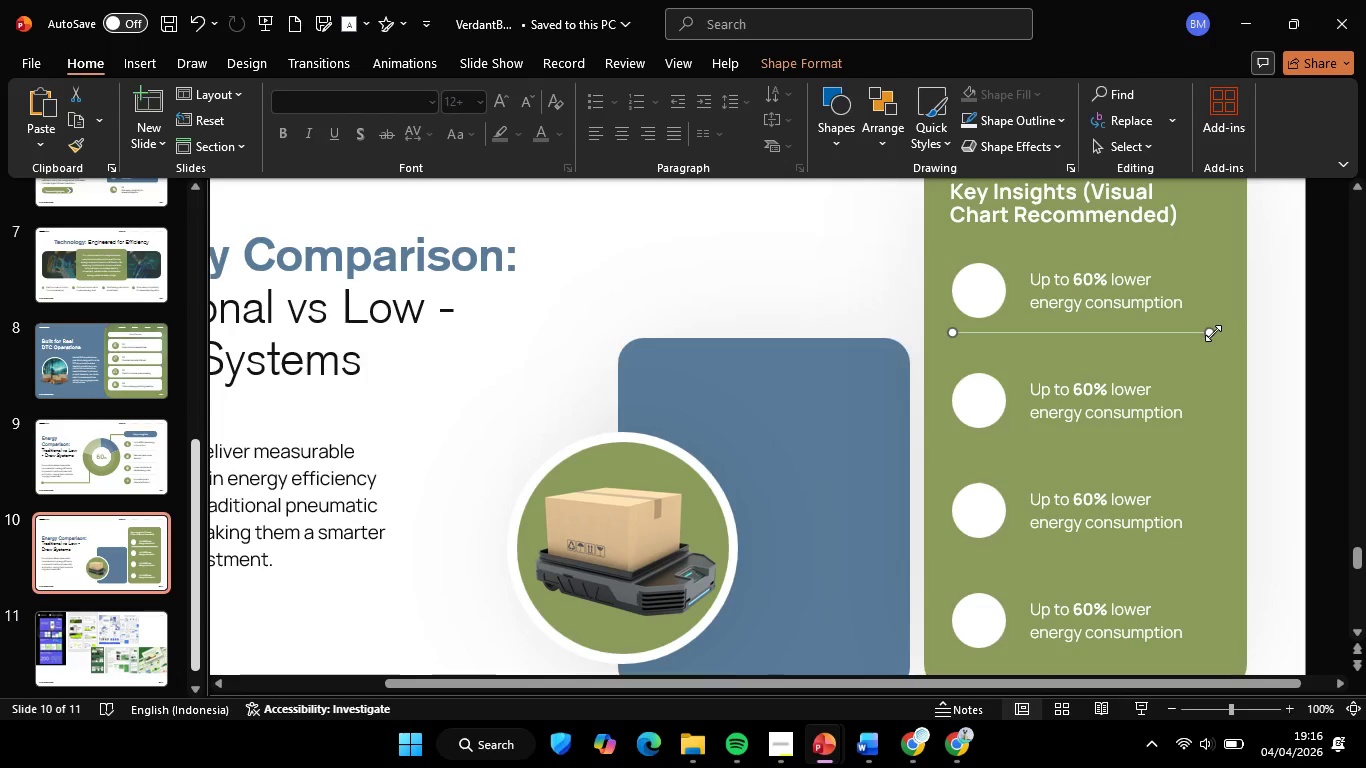 
hold_key(key=ShiftLeft, duration=2.08)
left_click_drag(start_coordinate=[1213, 333], to_coordinate=[1222, 333])
 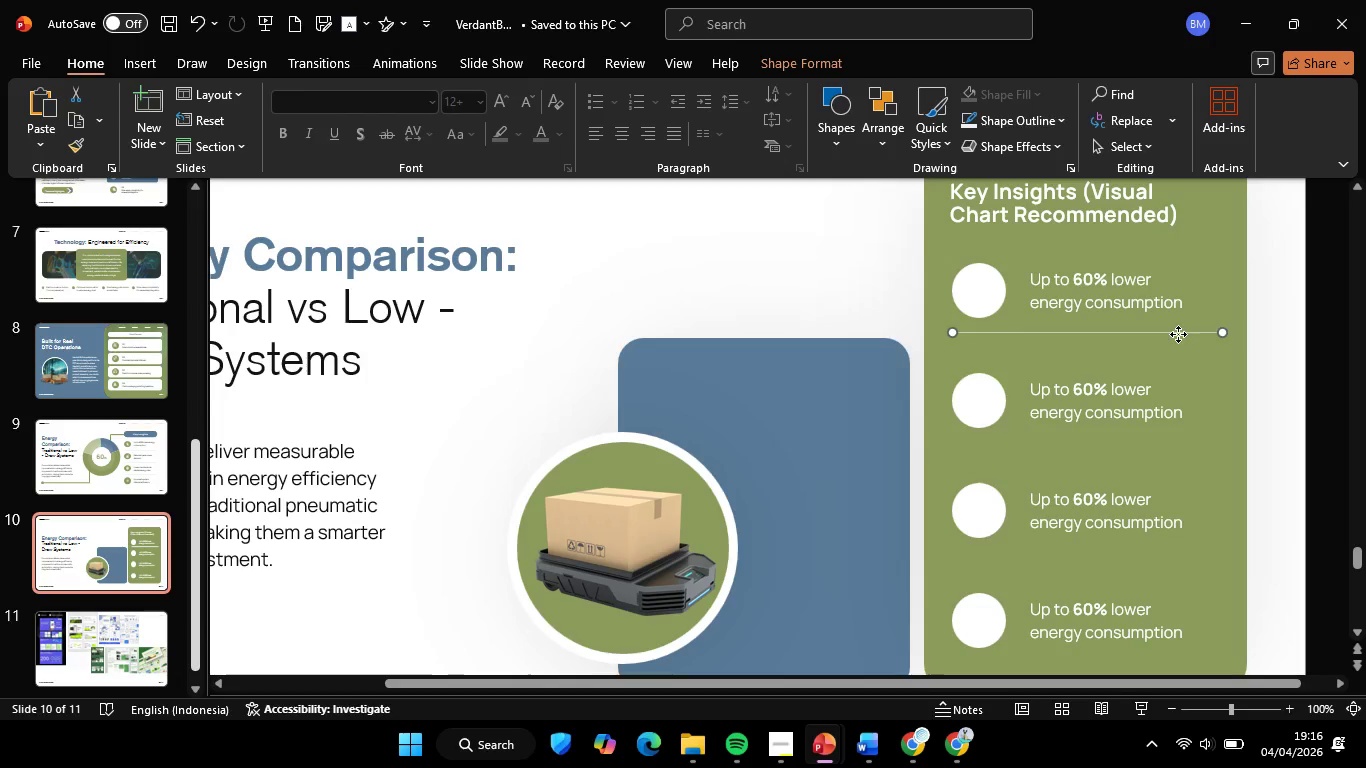 
left_click_drag(start_coordinate=[1178, 334], to_coordinate=[1176, 352])
 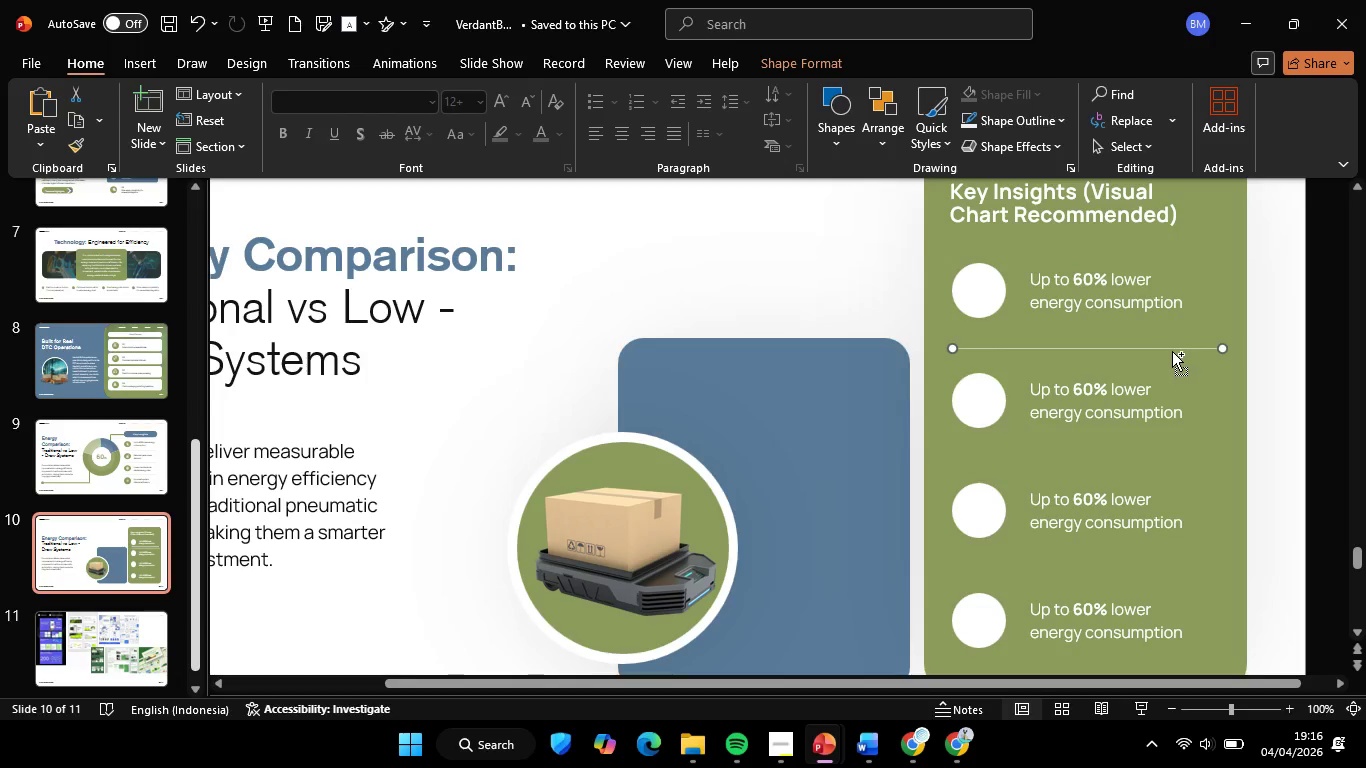 
hold_key(key=ControlLeft, duration=1.44)
hold_key(key=ShiftLeft, duration=1.28)
left_click_drag(start_coordinate=[1171, 349], to_coordinate=[1166, 456])
 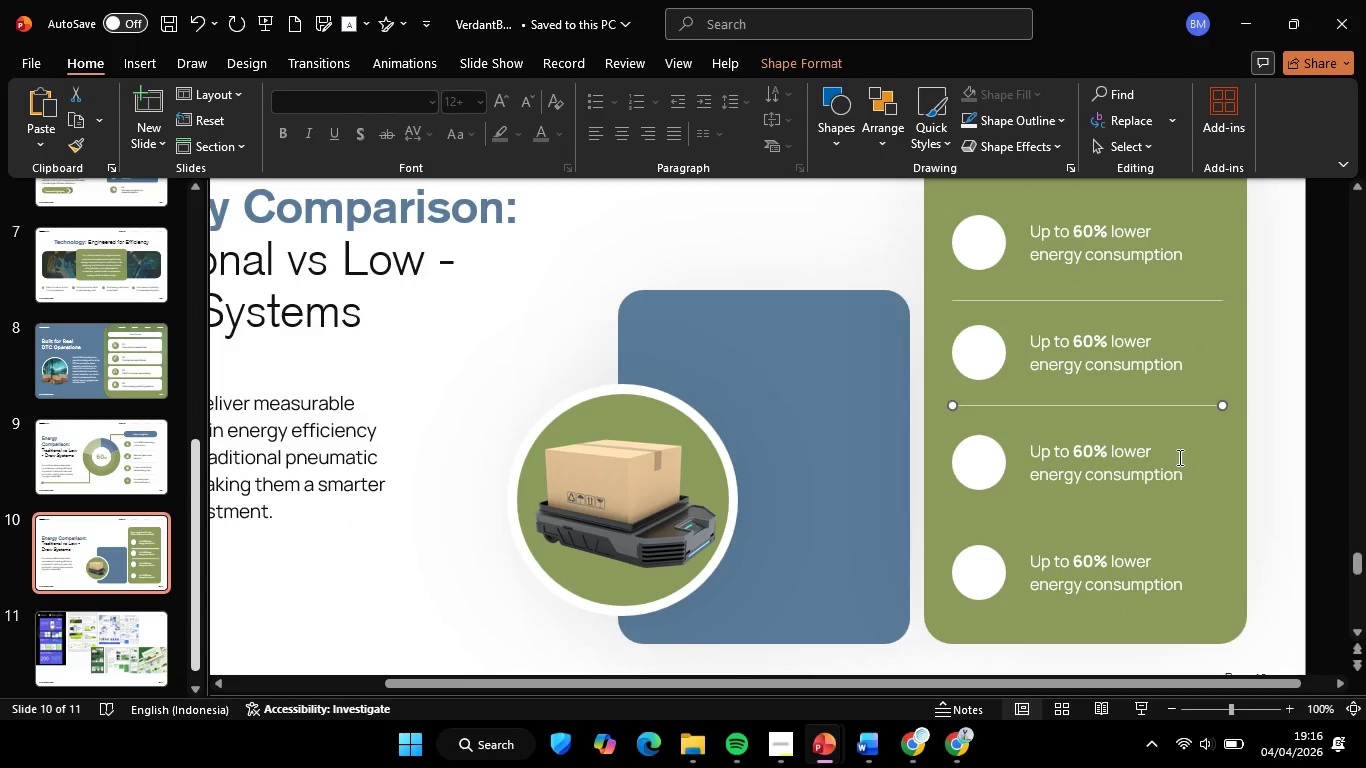 
hold_key(key=ControlLeft, duration=2.38)
 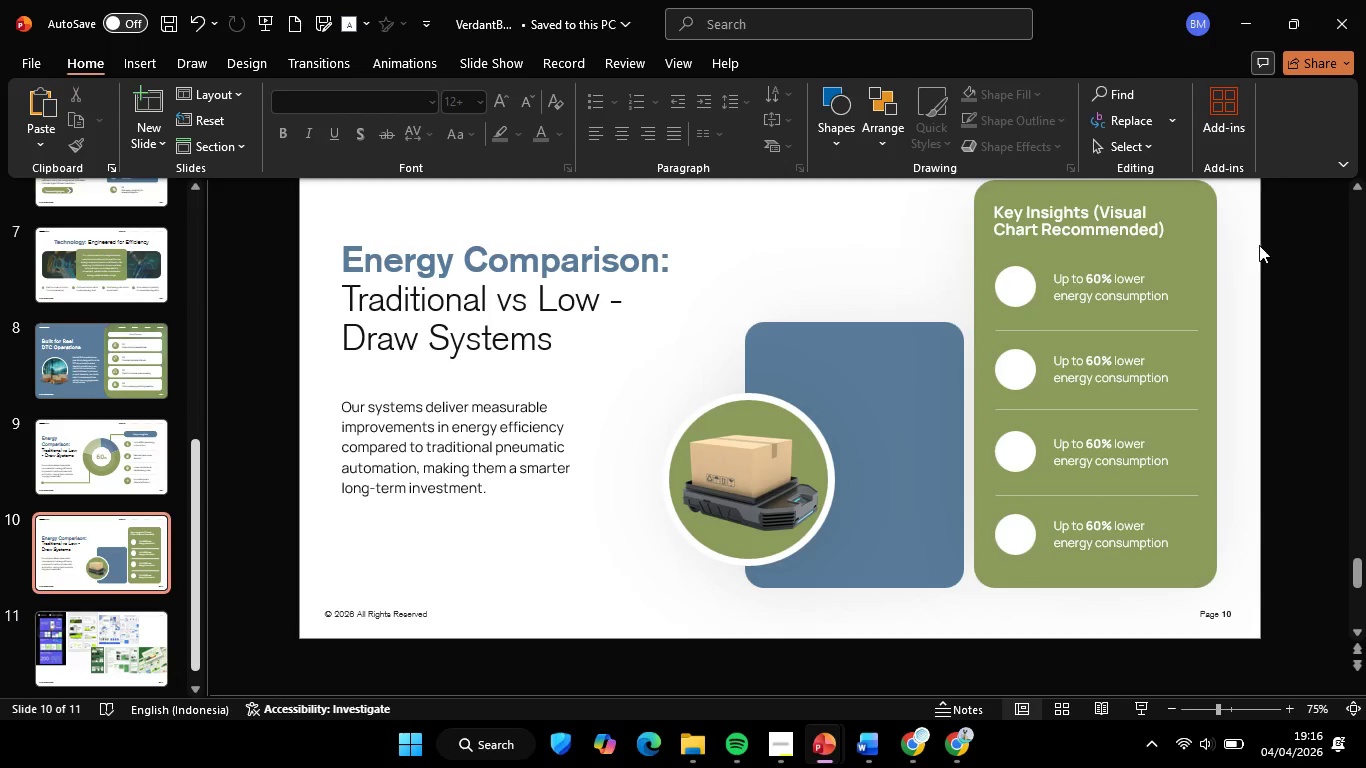 
hold_key(key=ShiftLeft, duration=1.83)
 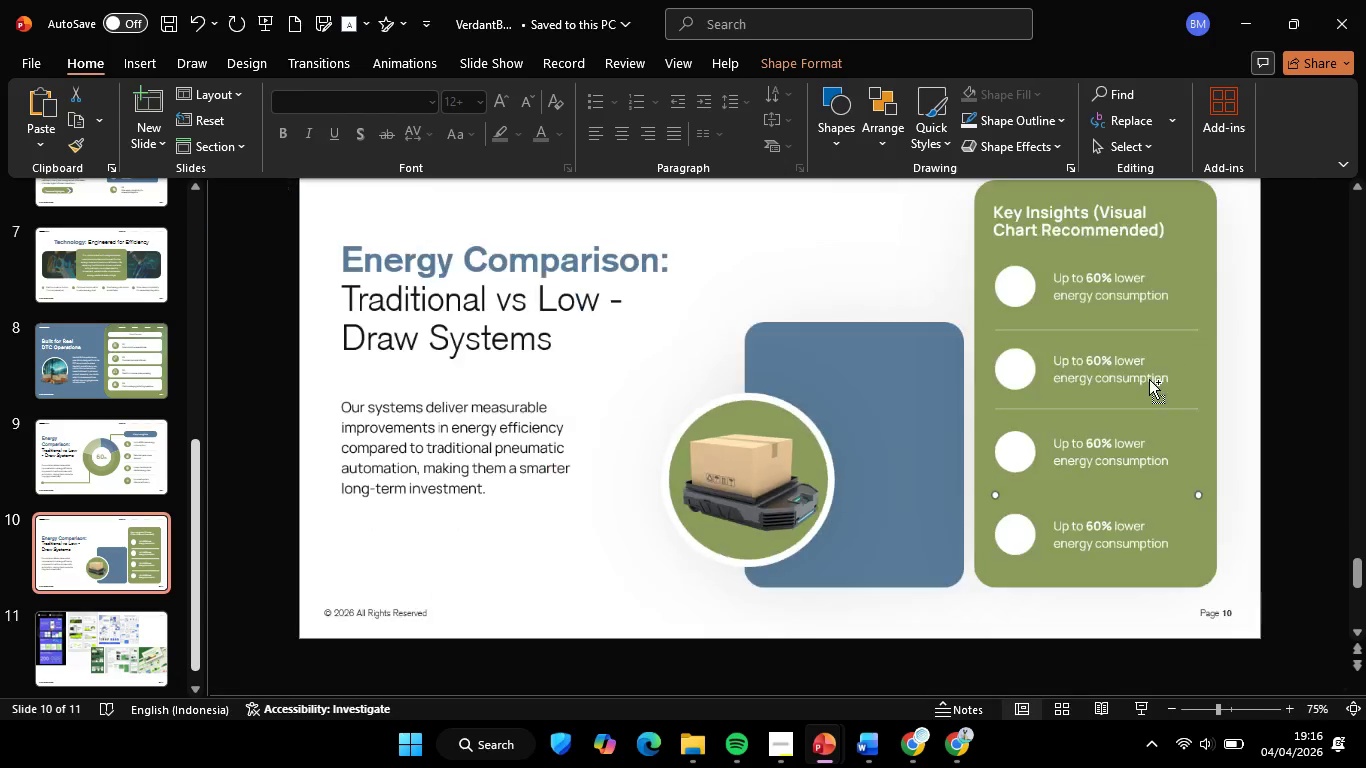 
scroll: coordinate [1180, 457], scroll_direction: down, amount: 2.0
 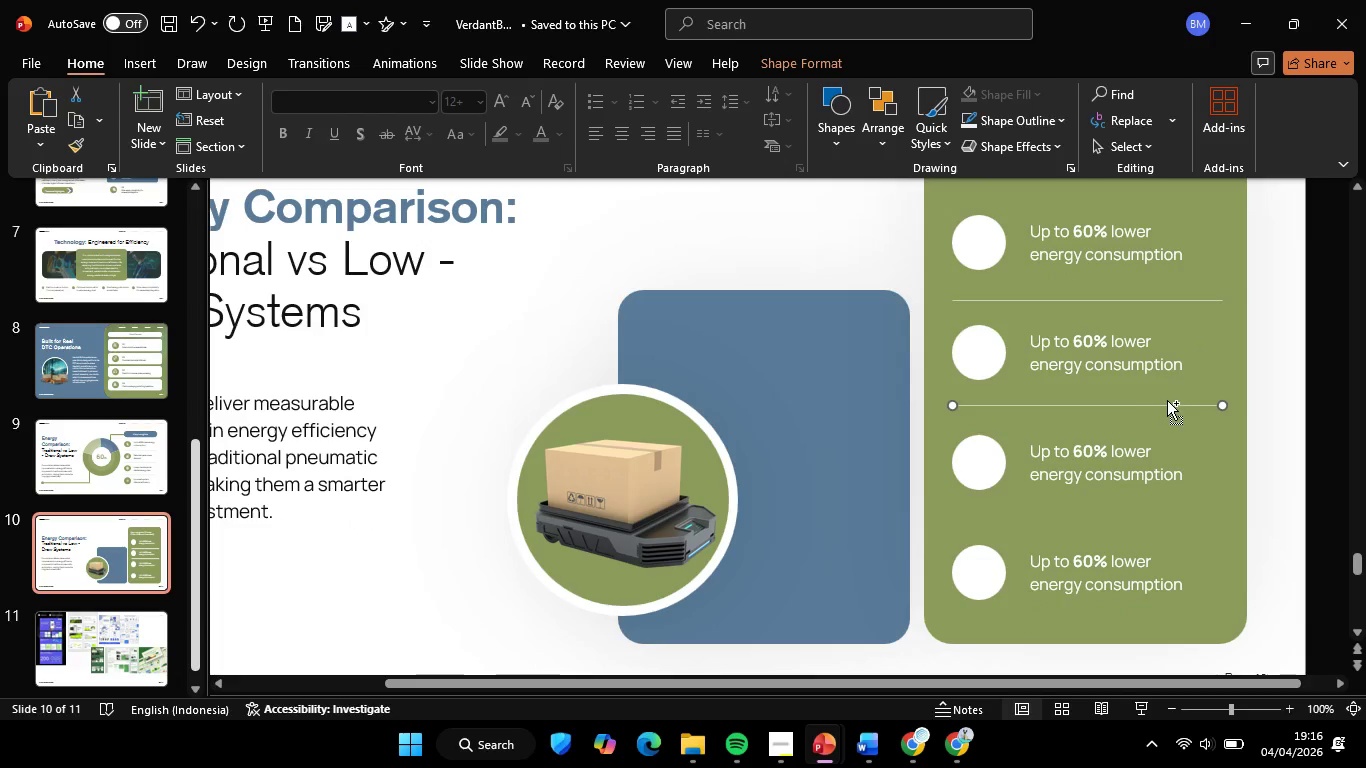 
left_click_drag(start_coordinate=[1174, 402], to_coordinate=[1175, 517])
 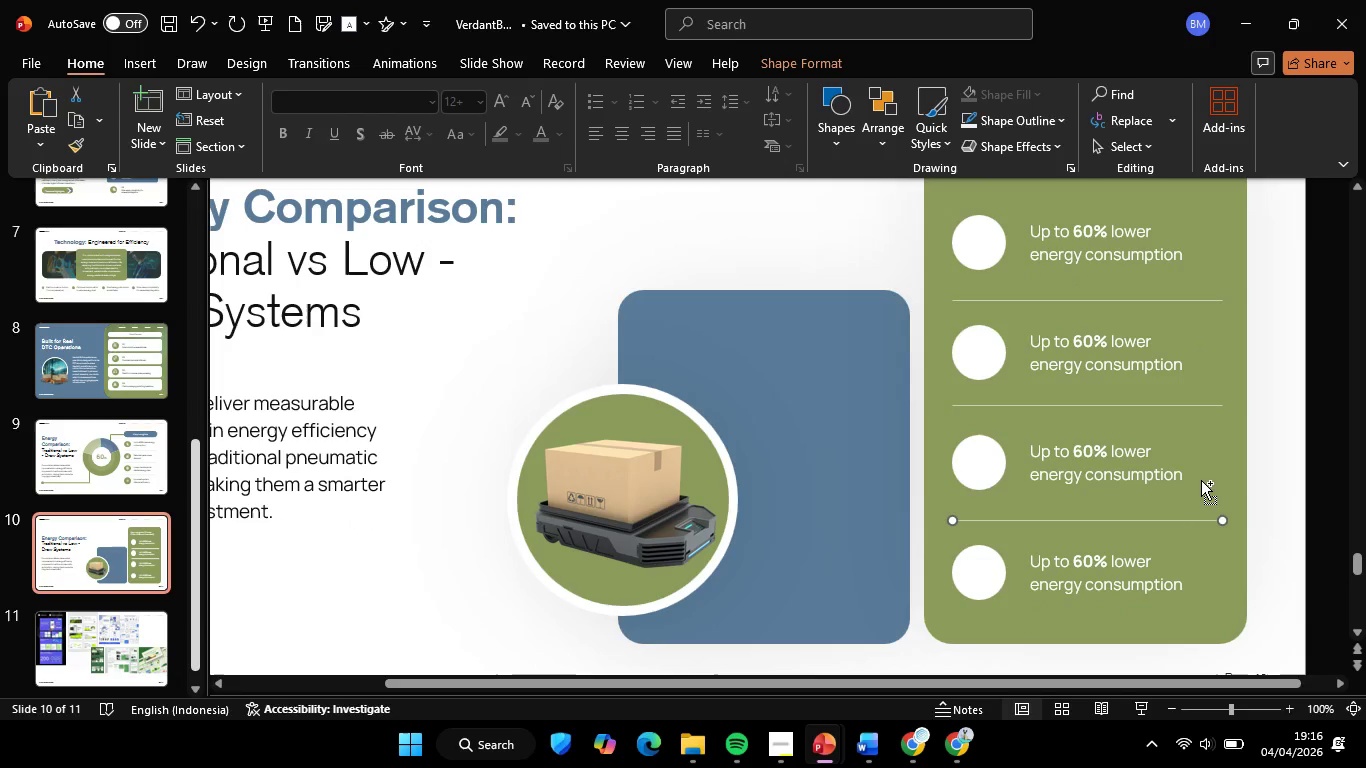 
scroll: coordinate [1201, 480], scroll_direction: down, amount: 1.0
 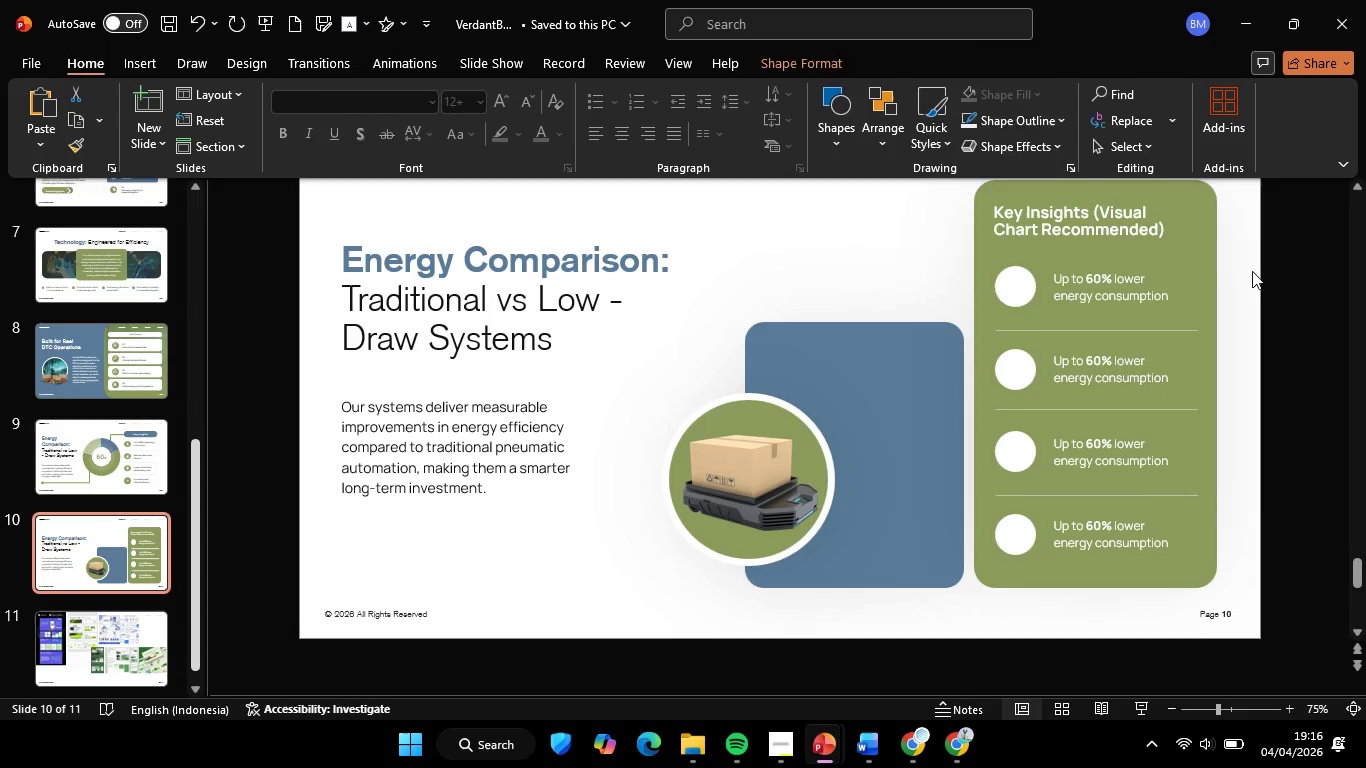 
left_click([1252, 271])
 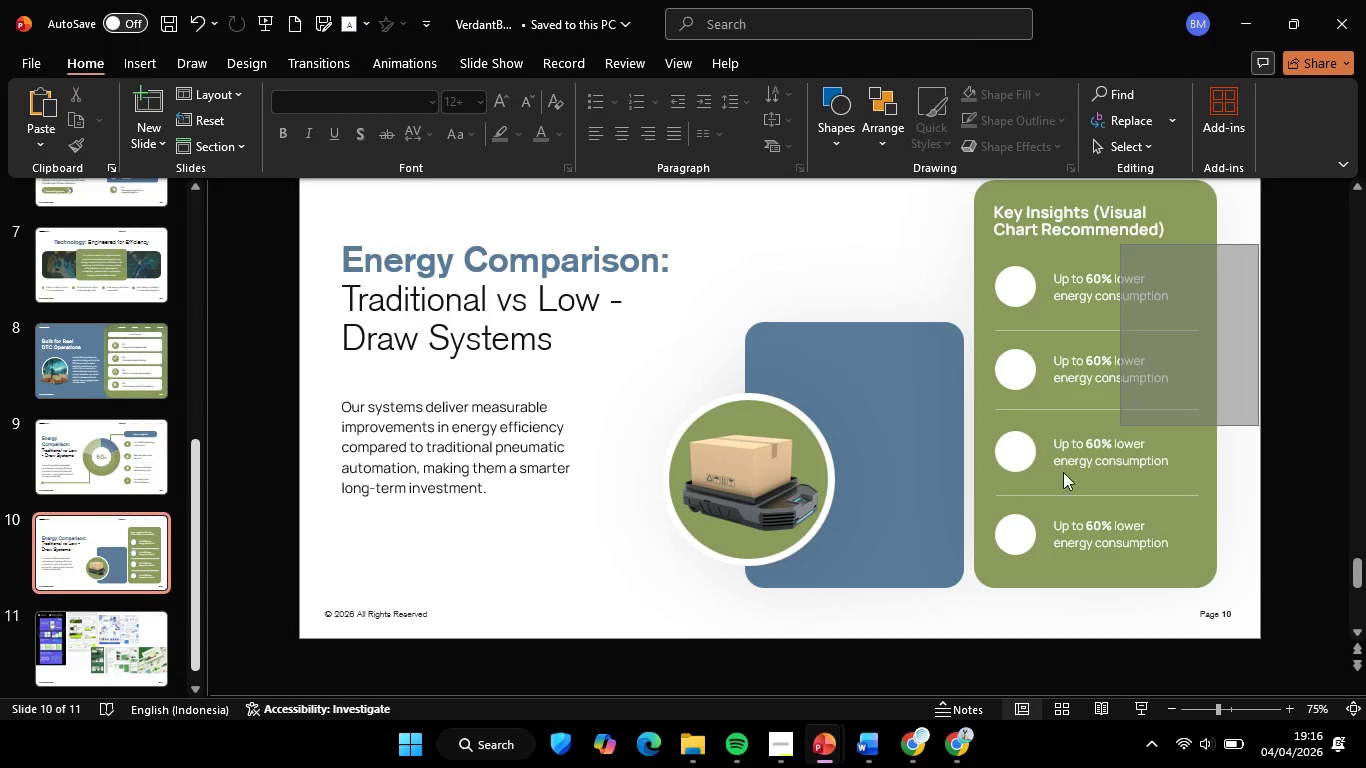 
left_click_drag(start_coordinate=[1259, 245], to_coordinate=[958, 577])
 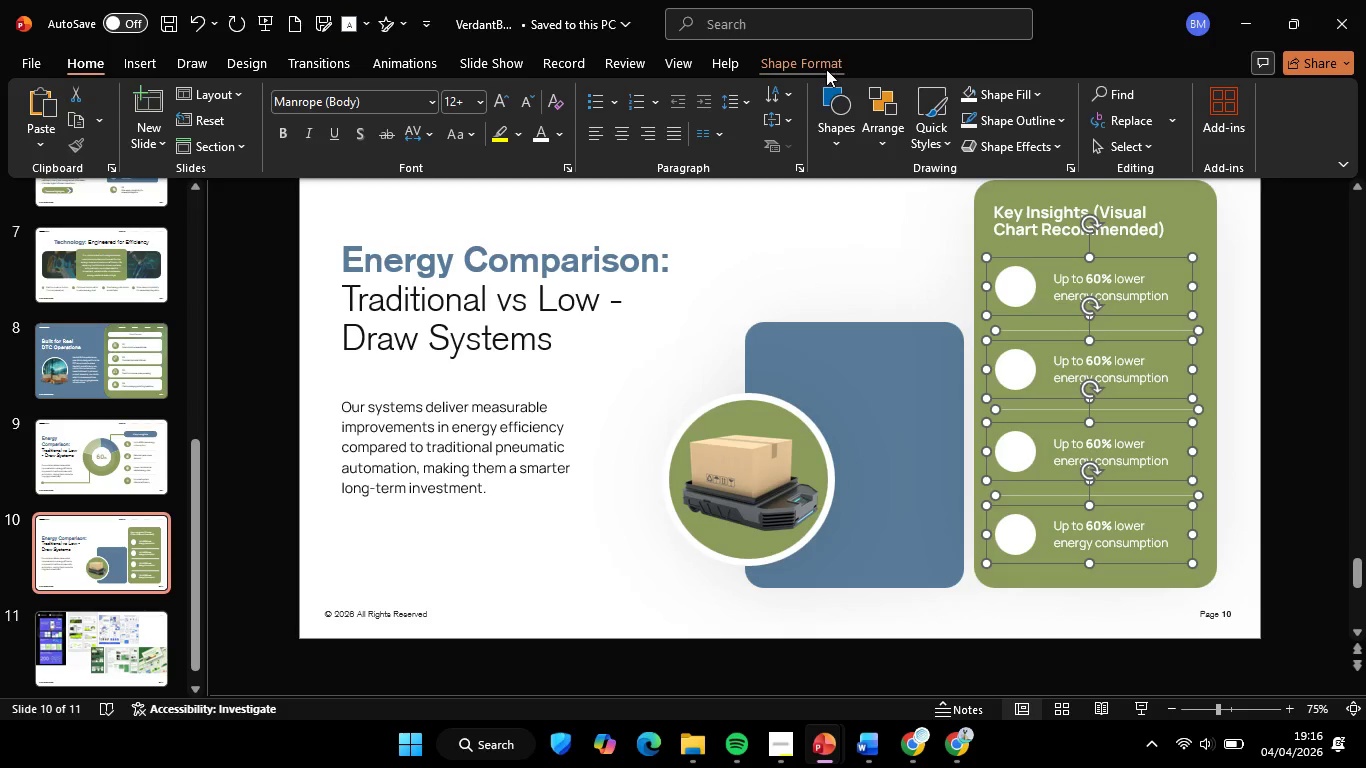 
left_click([823, 69])
 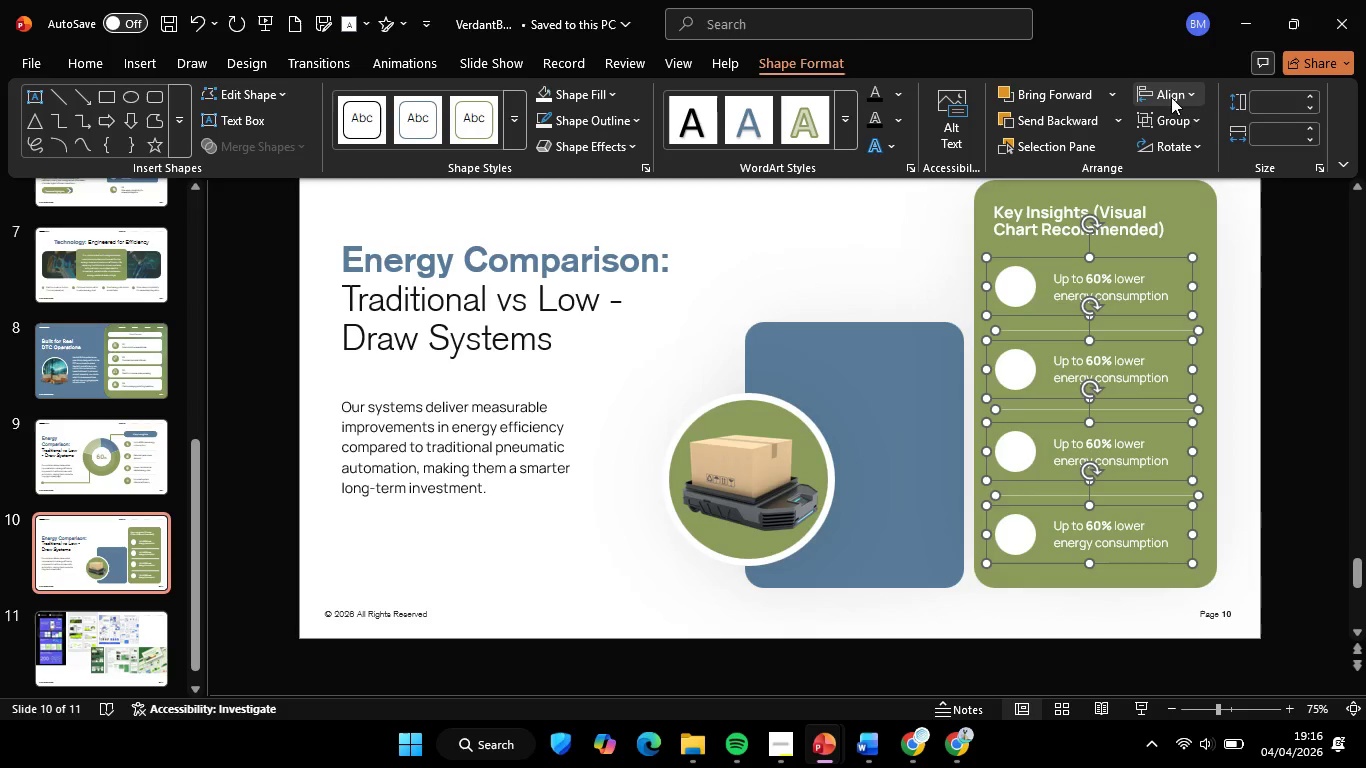 
left_click([1171, 97])
 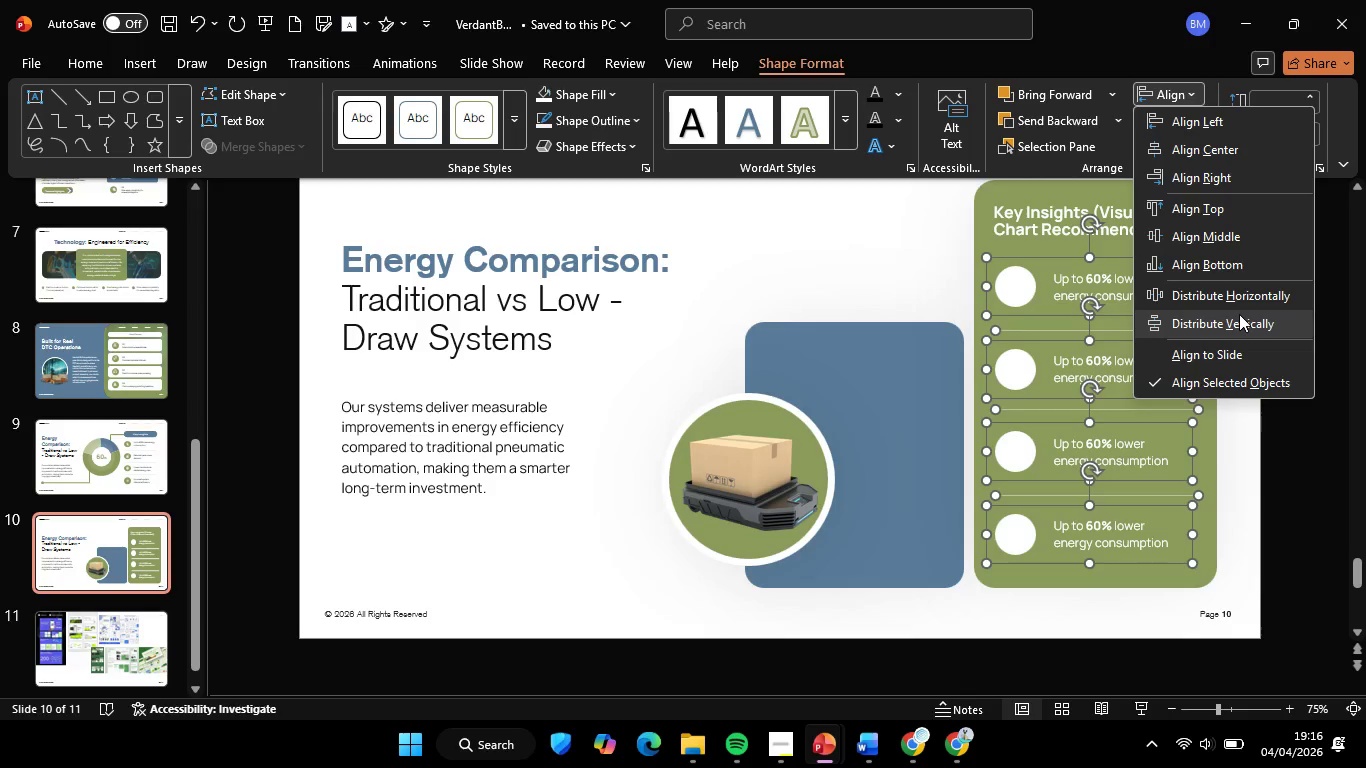 
double_click([1261, 321])
 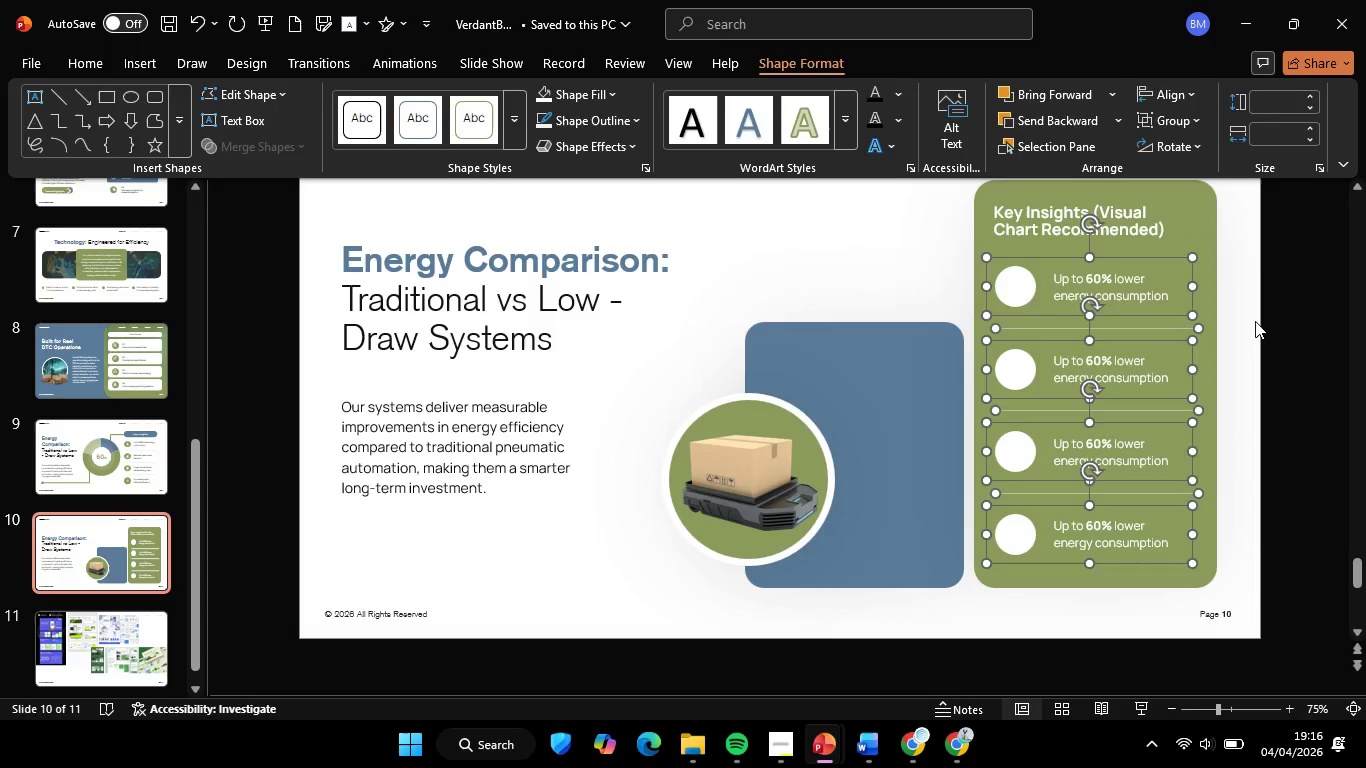 
hold_key(key=ControlLeft, duration=0.62)
 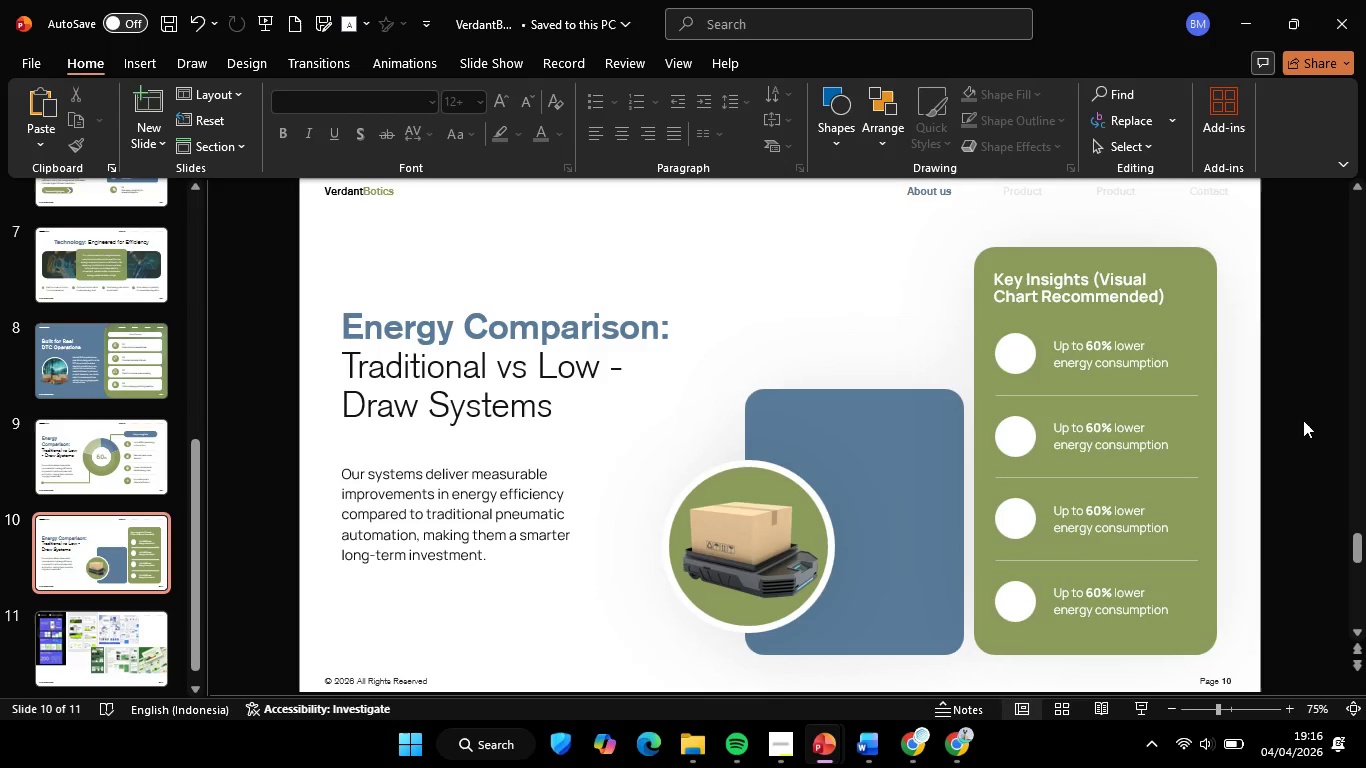 
left_click([1294, 369])
 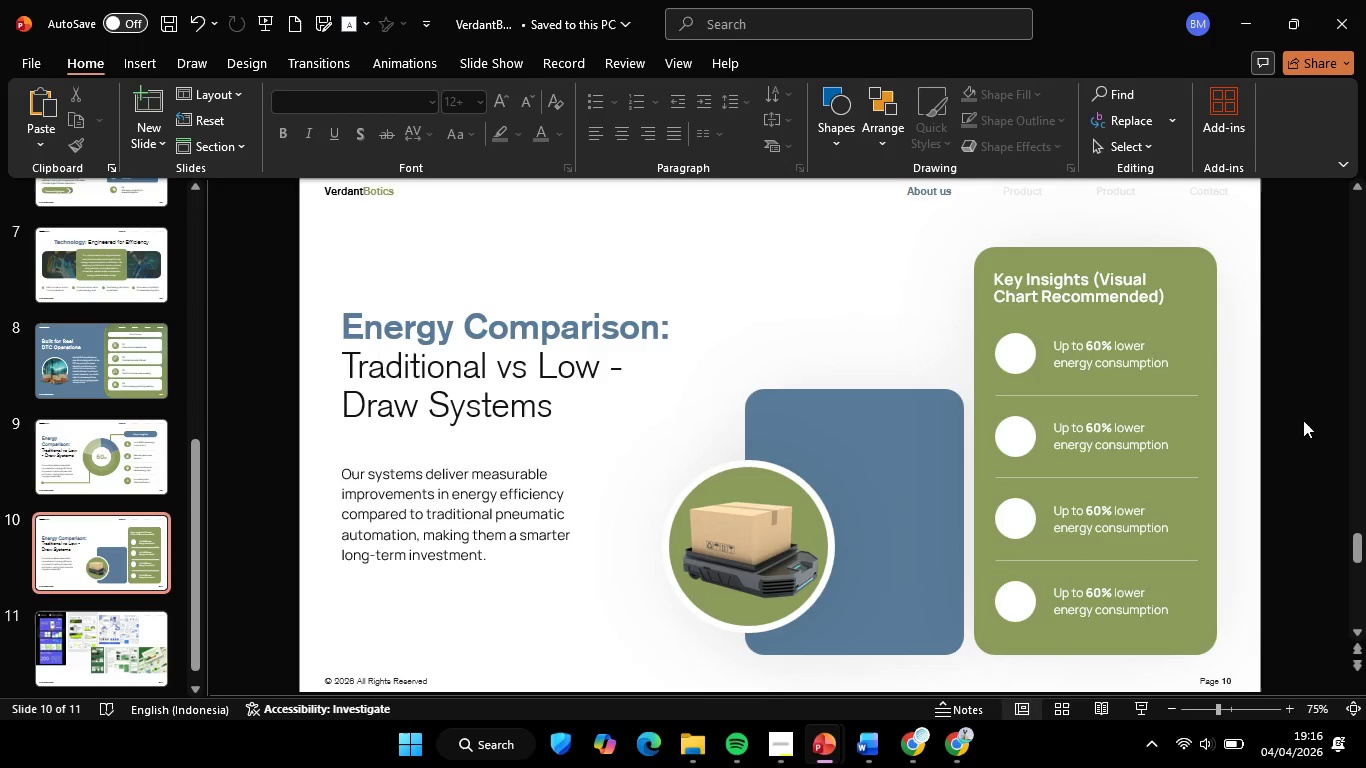 
scroll: coordinate [1267, 322], scroll_direction: up, amount: 1.0
 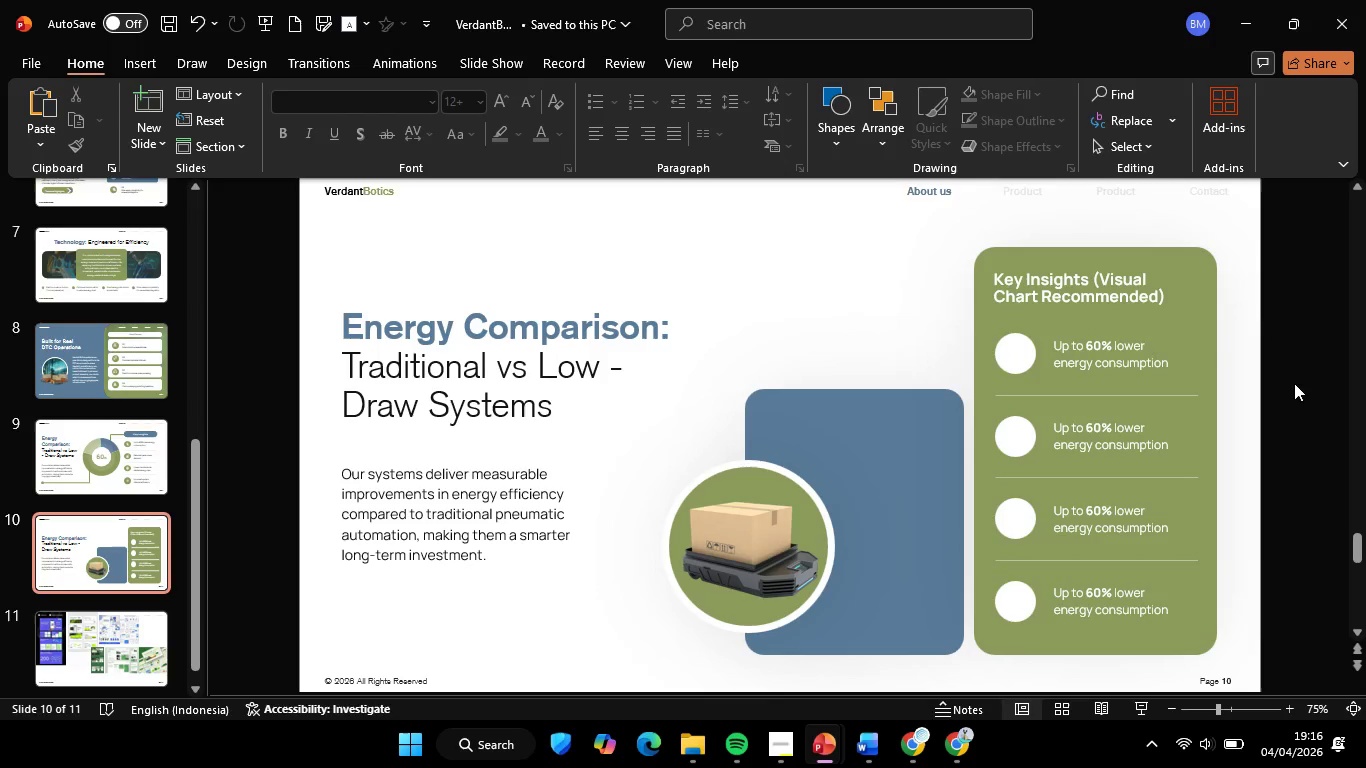 
left_click([1303, 420])
 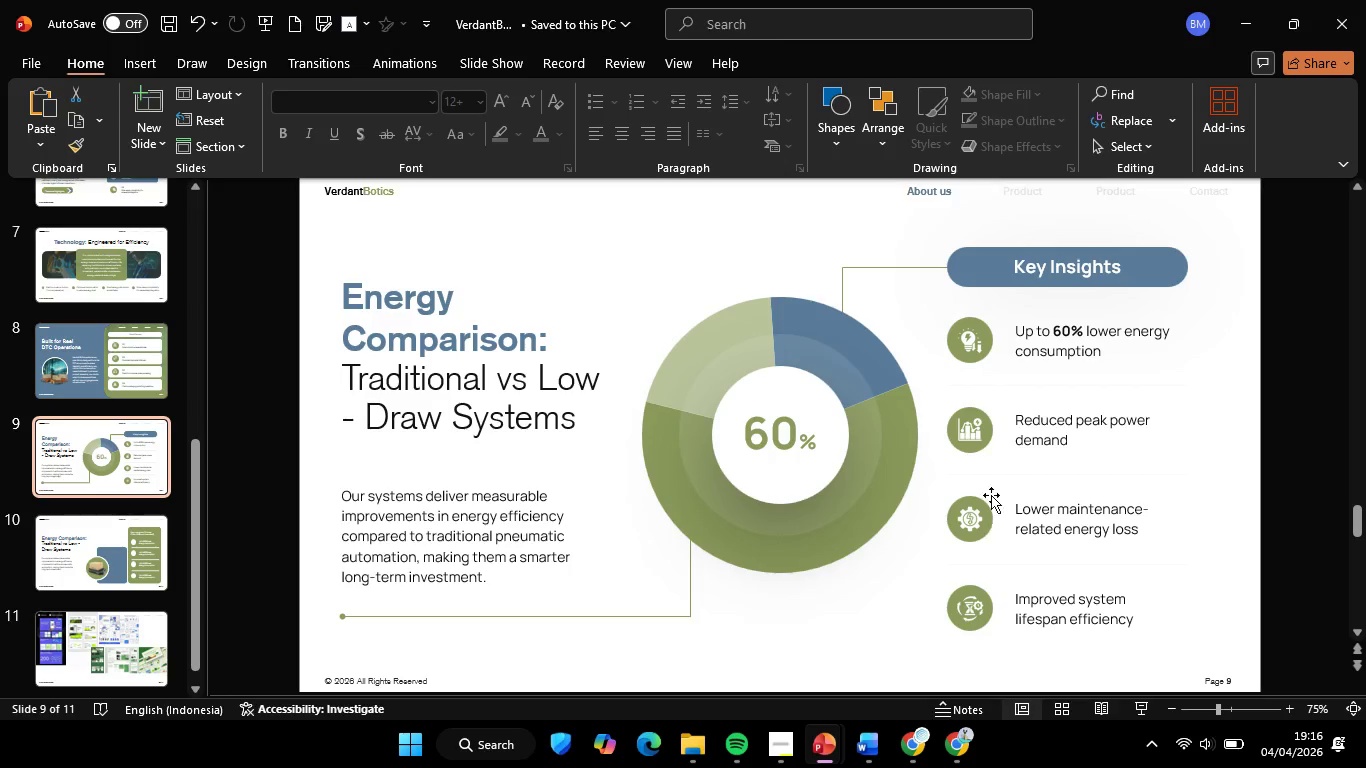 
left_click([1032, 436])
 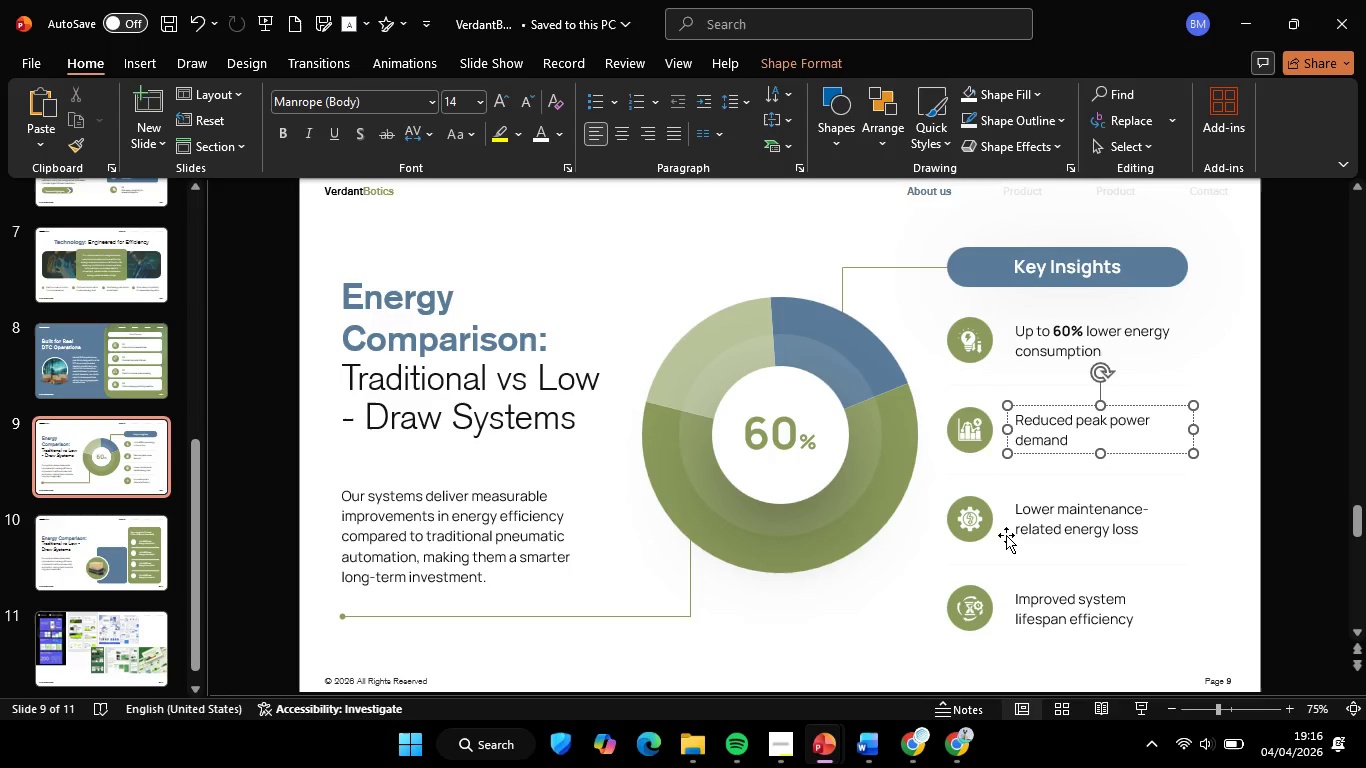 
key(Control+A)
 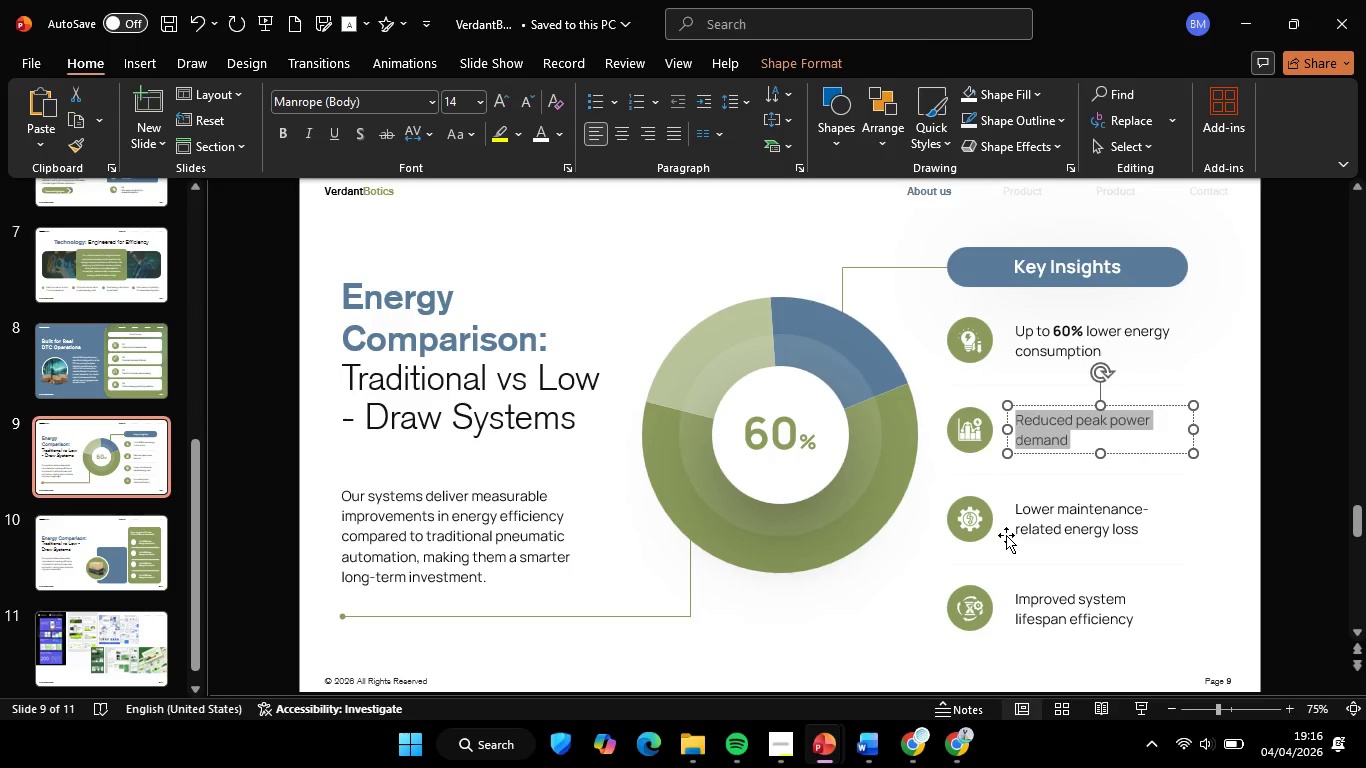 
key(Control+C)
 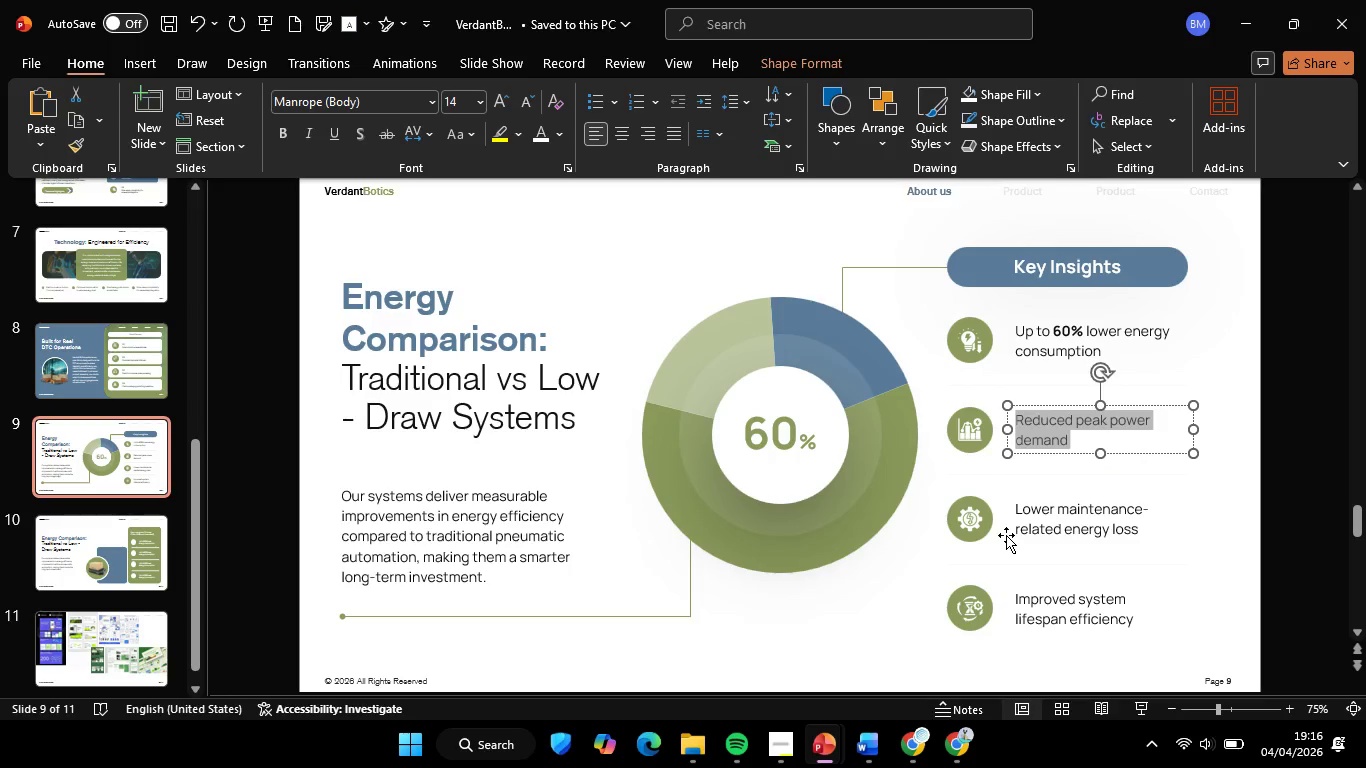 
key(Control+C)
 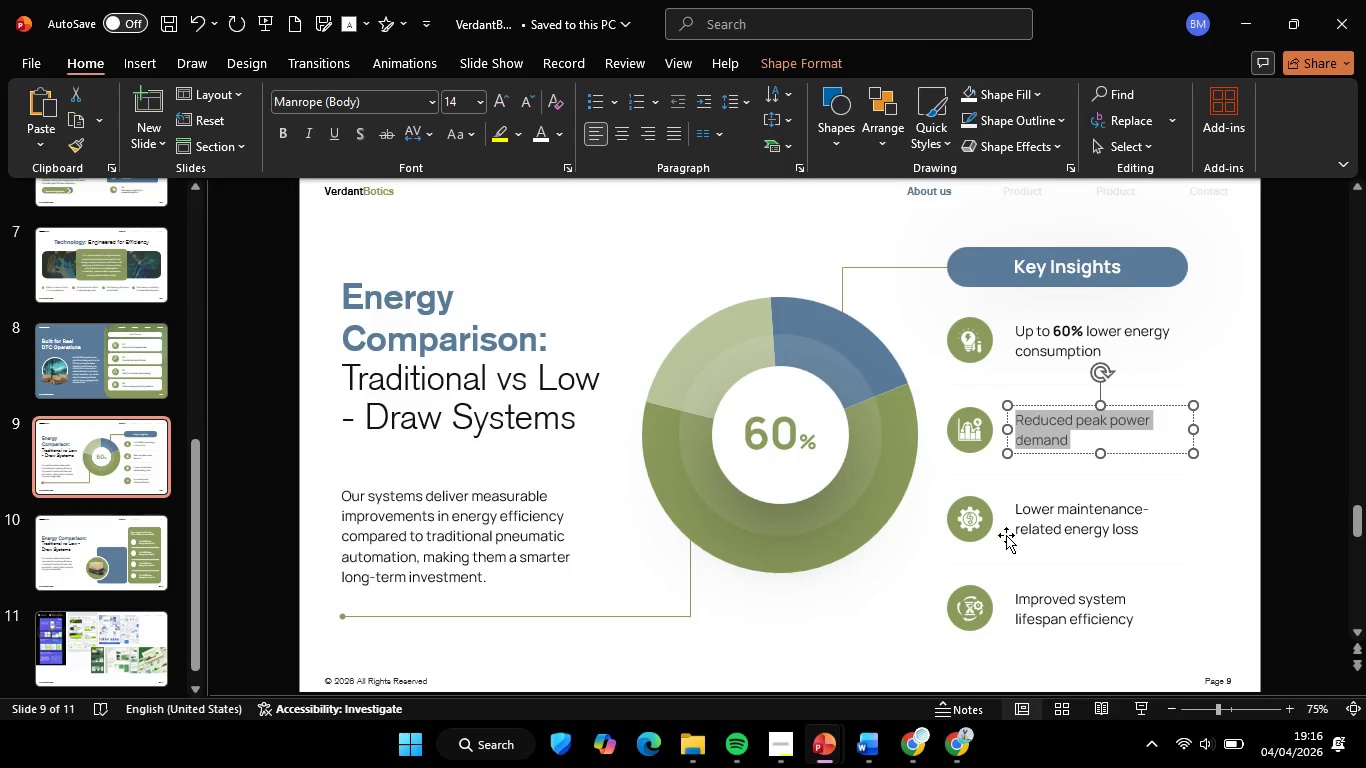 
key(Control+C)
 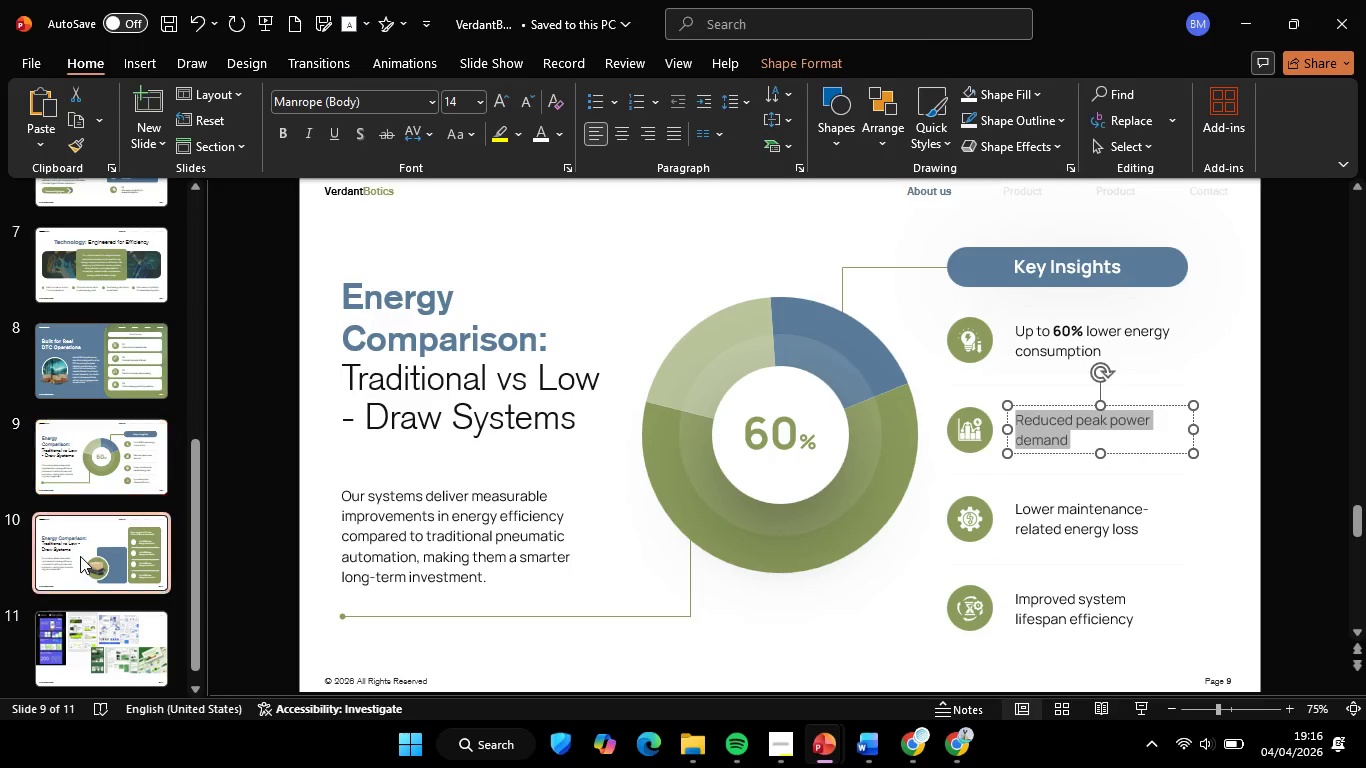 
left_click([80, 556])
 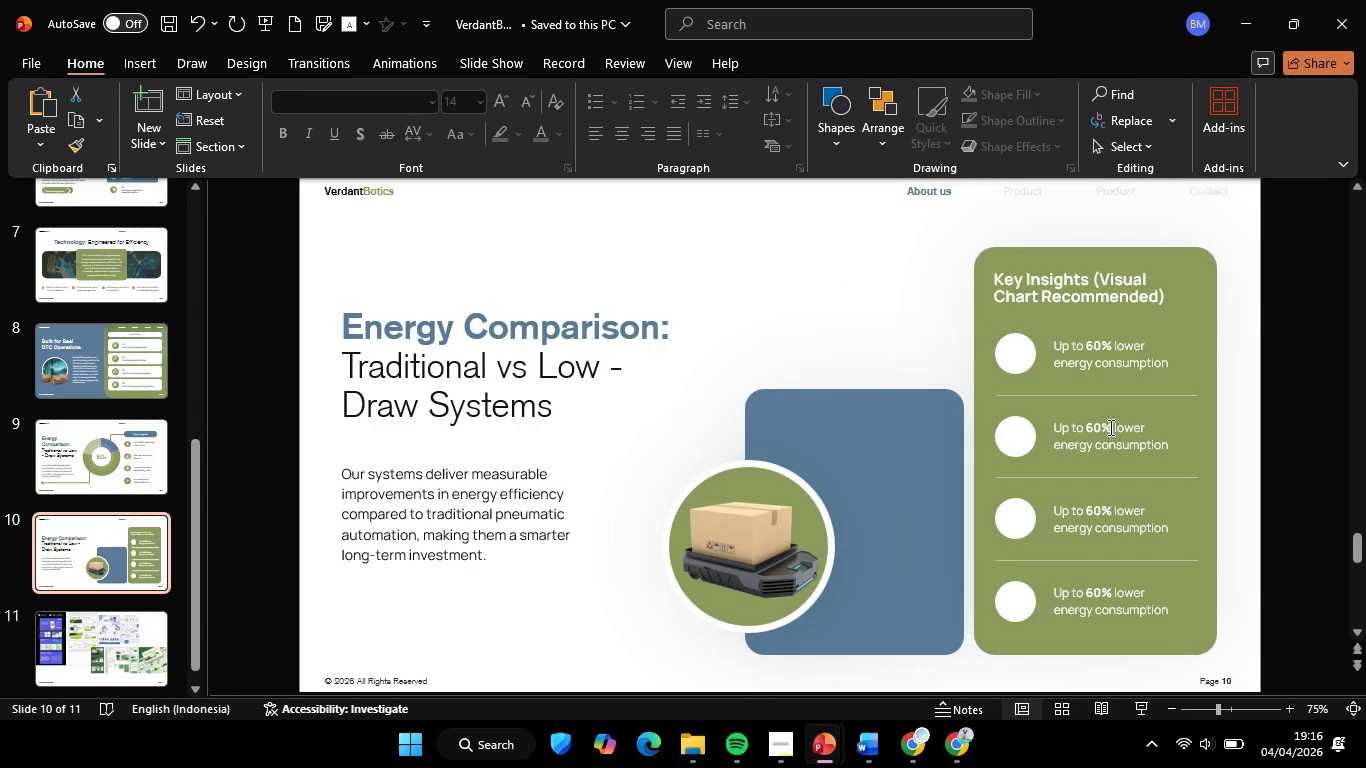 
left_click([1108, 427])
 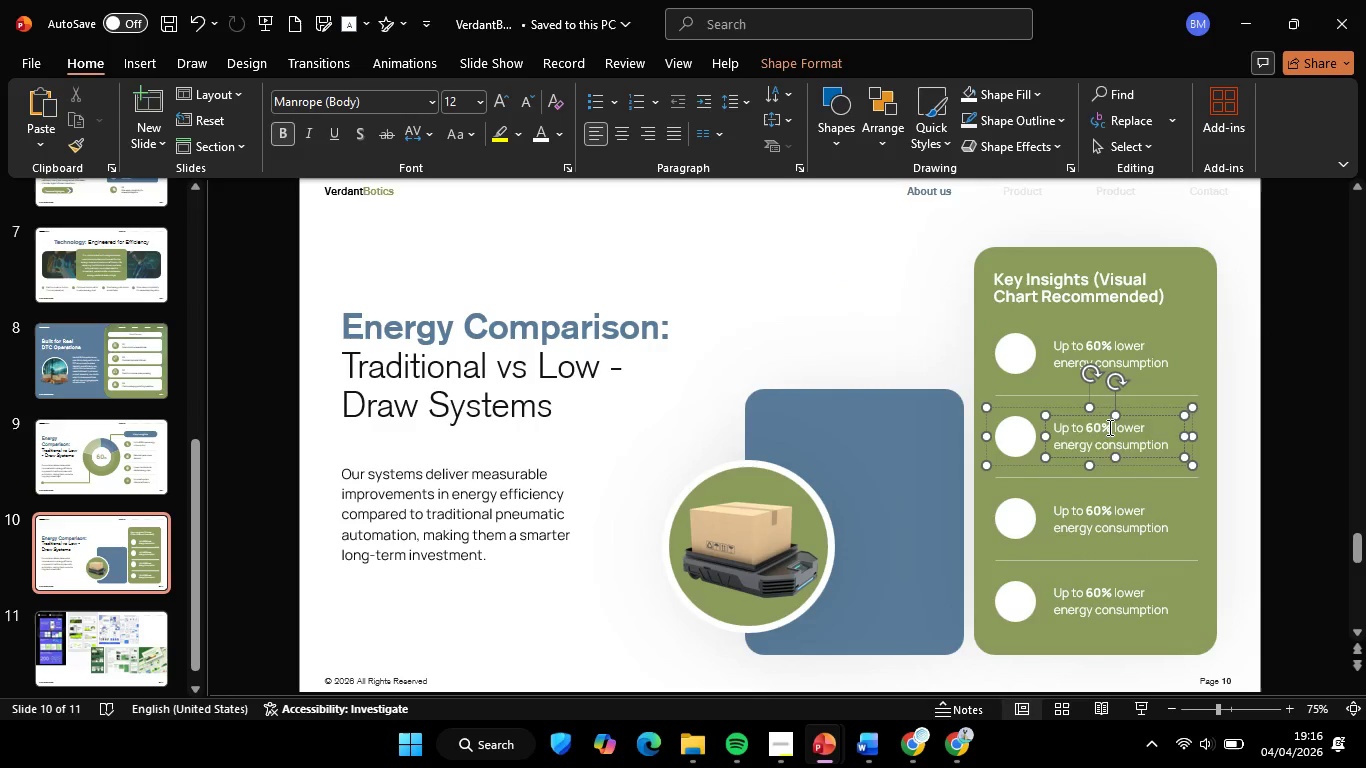 
key(Control+A)
 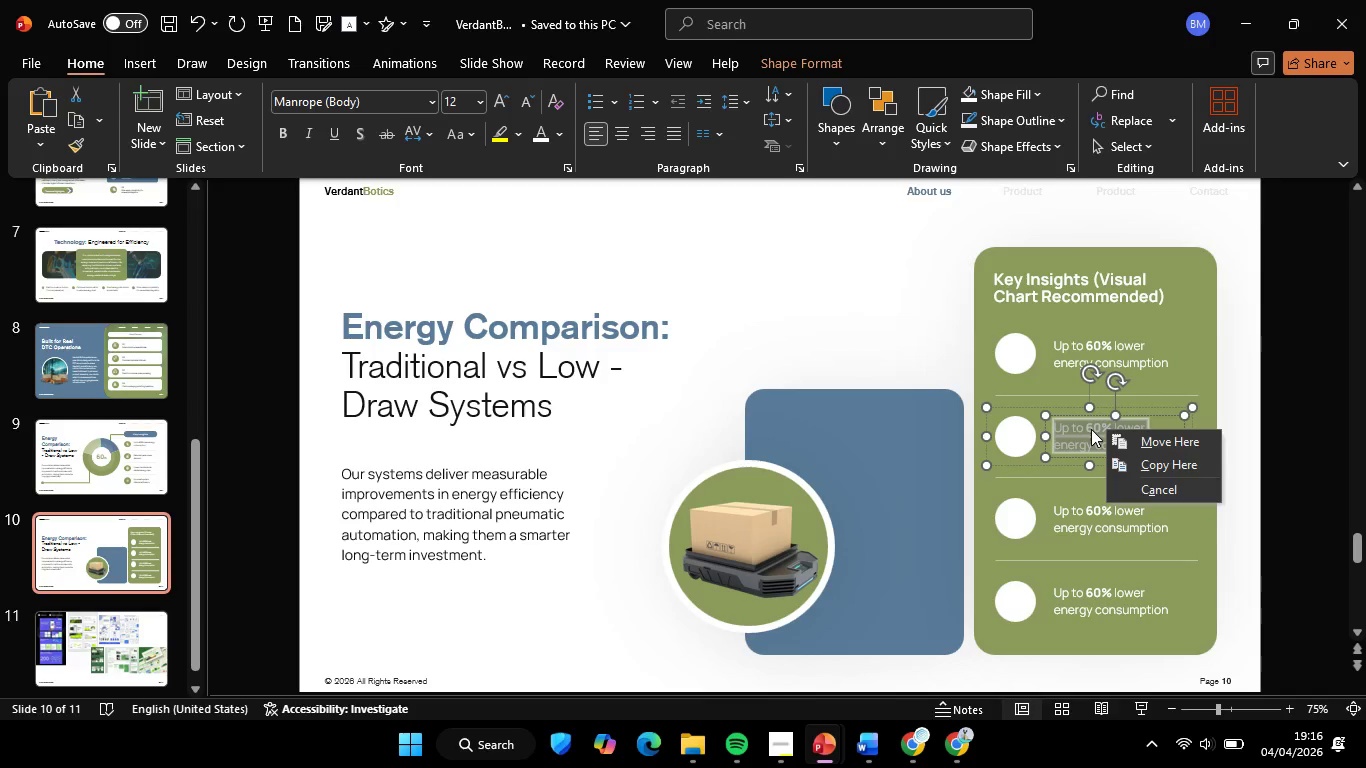 
right_click([1091, 429])
 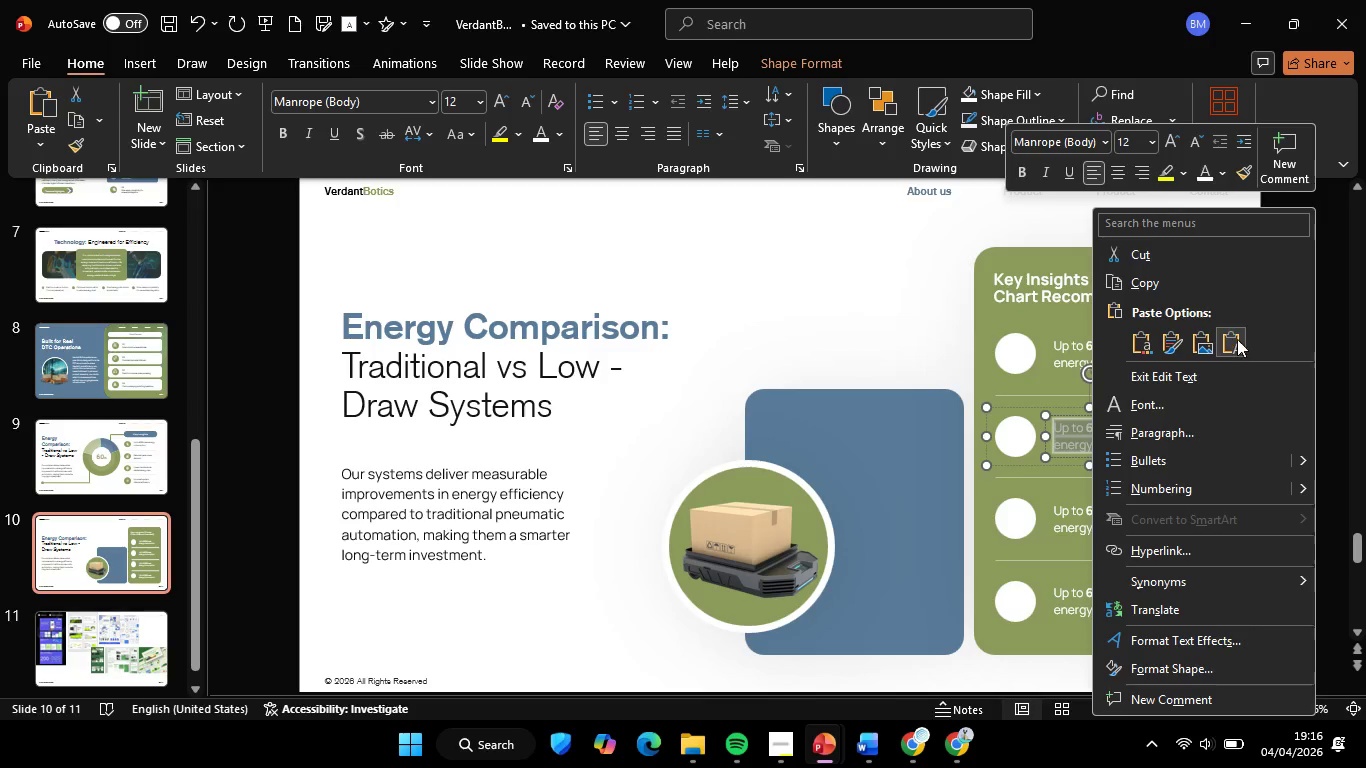 
left_click([1237, 339])
 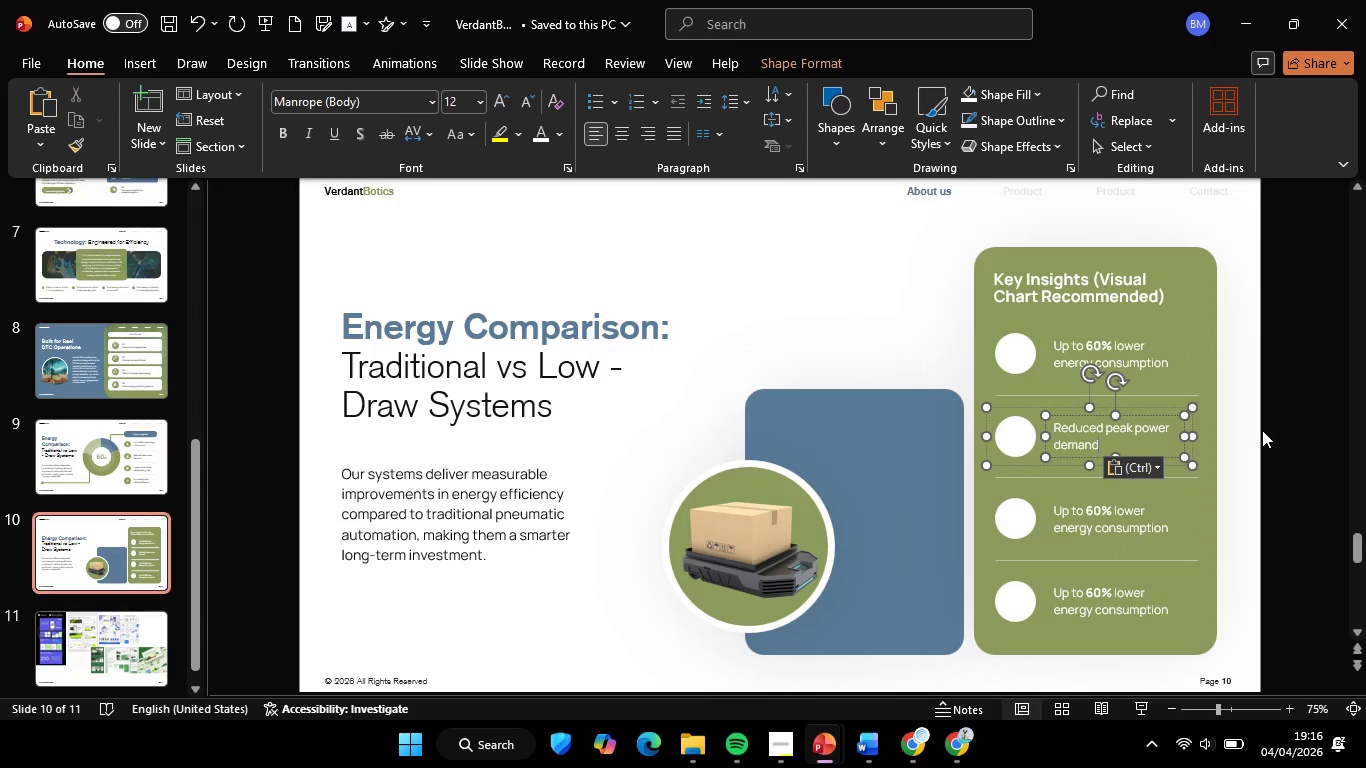 
left_click([1262, 430])
 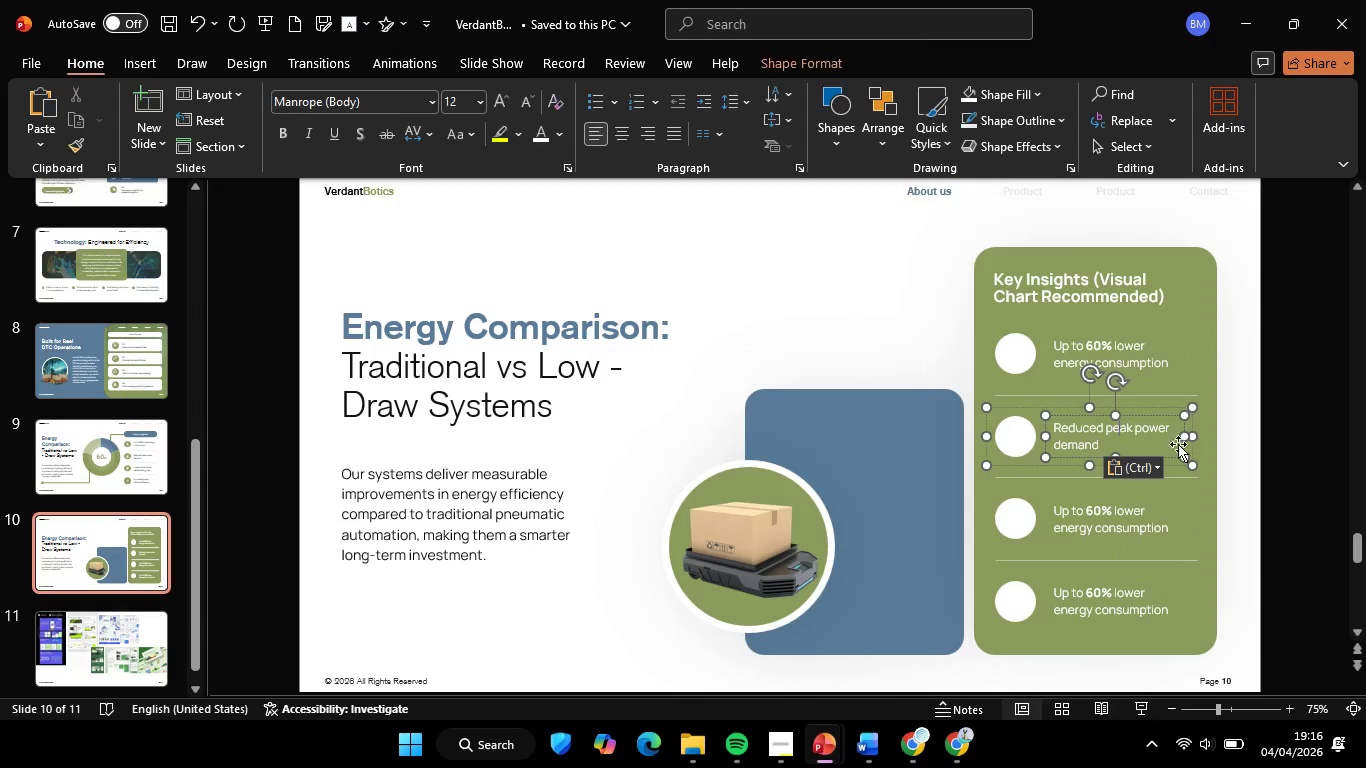 
hold_key(key=ShiftLeft, duration=1.28)
left_click_drag(start_coordinate=[1183, 439], to_coordinate=[1171, 439])
 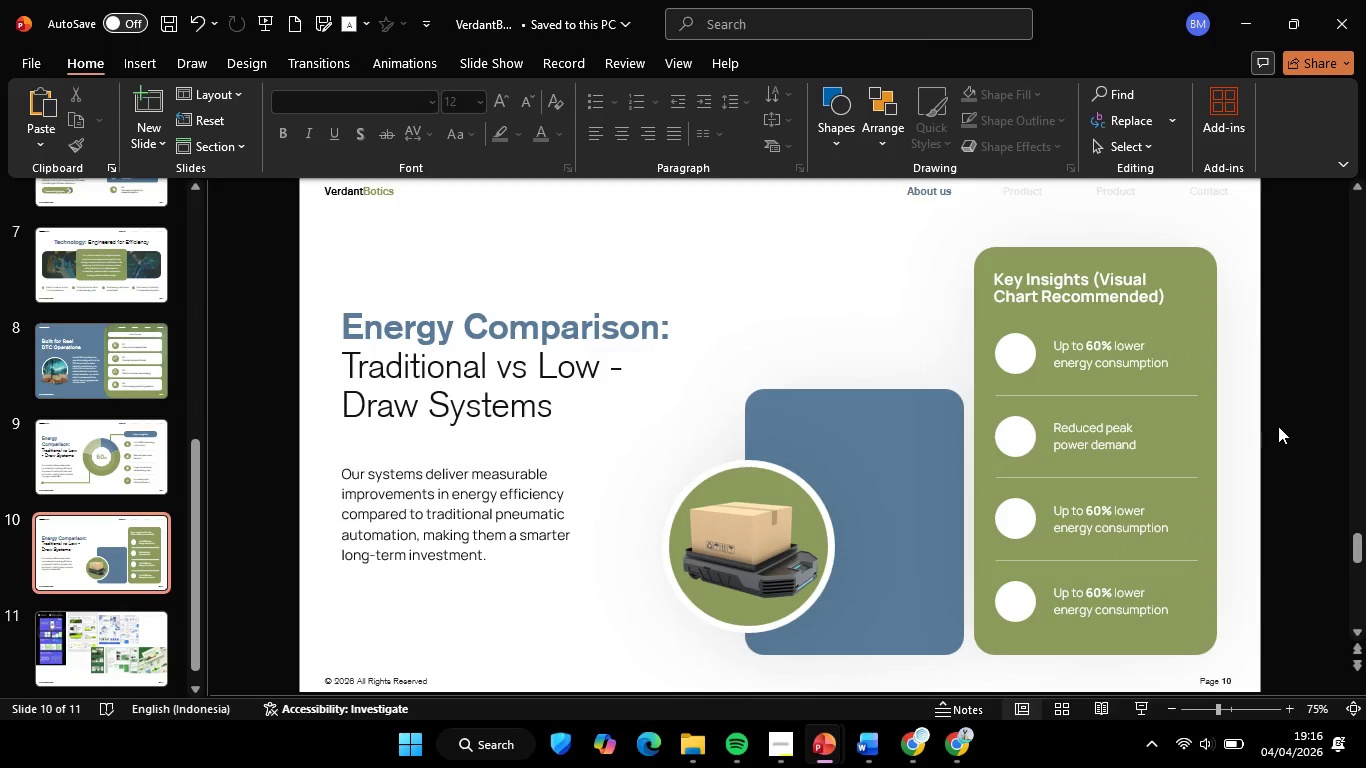 
double_click([1276, 435])
 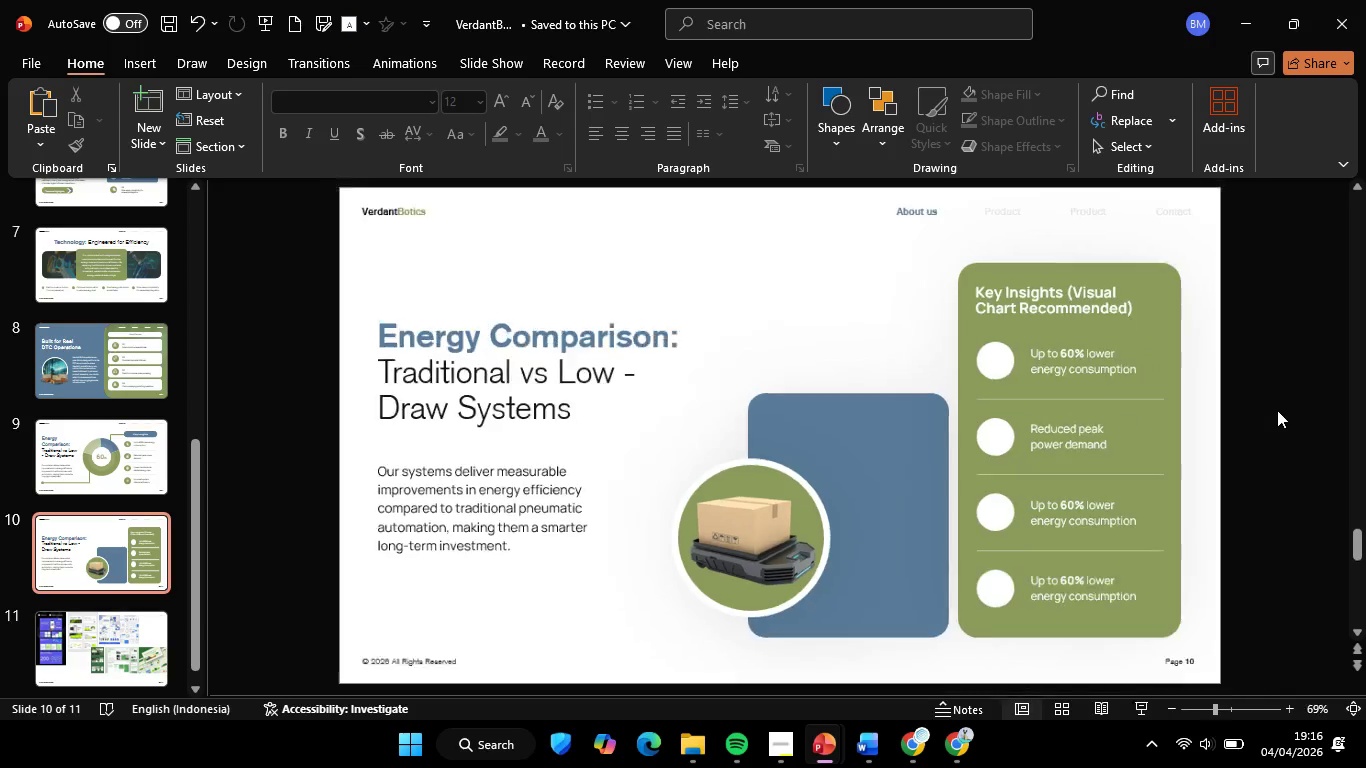 
hold_key(key=ControlLeft, duration=0.66)
scroll: coordinate [1277, 410], scroll_direction: up, amount: 1.0
 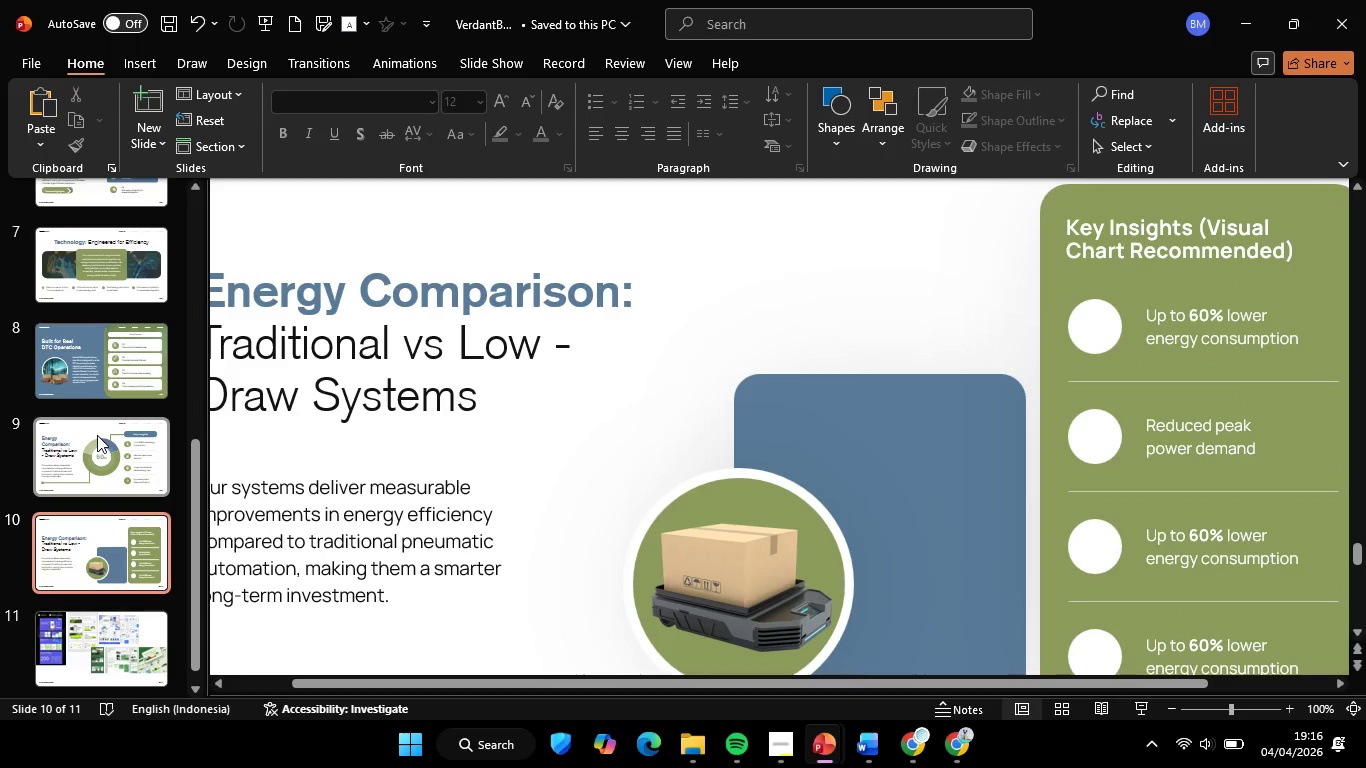 
left_click([97, 435])
 